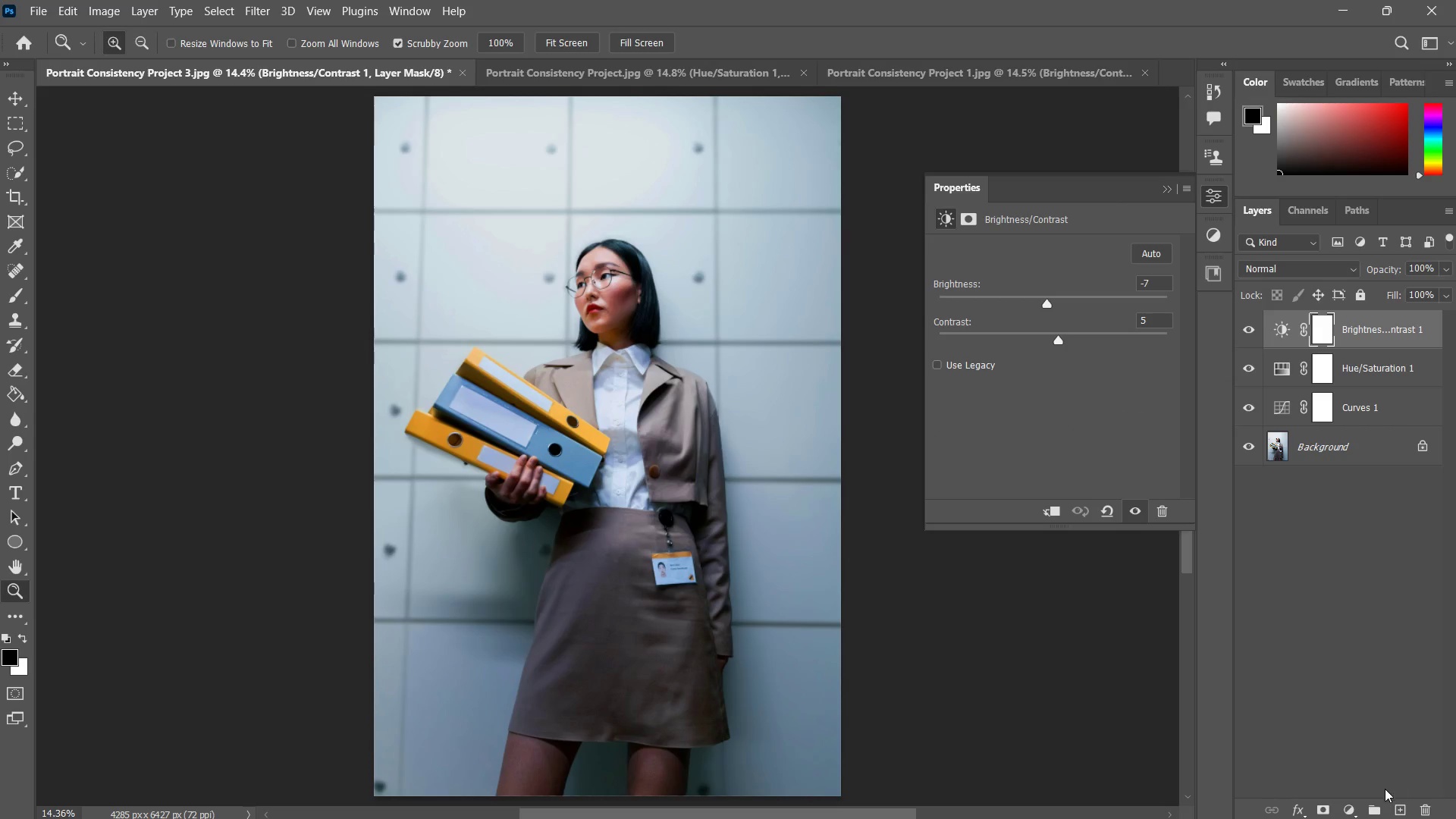 
left_click([1351, 807])
 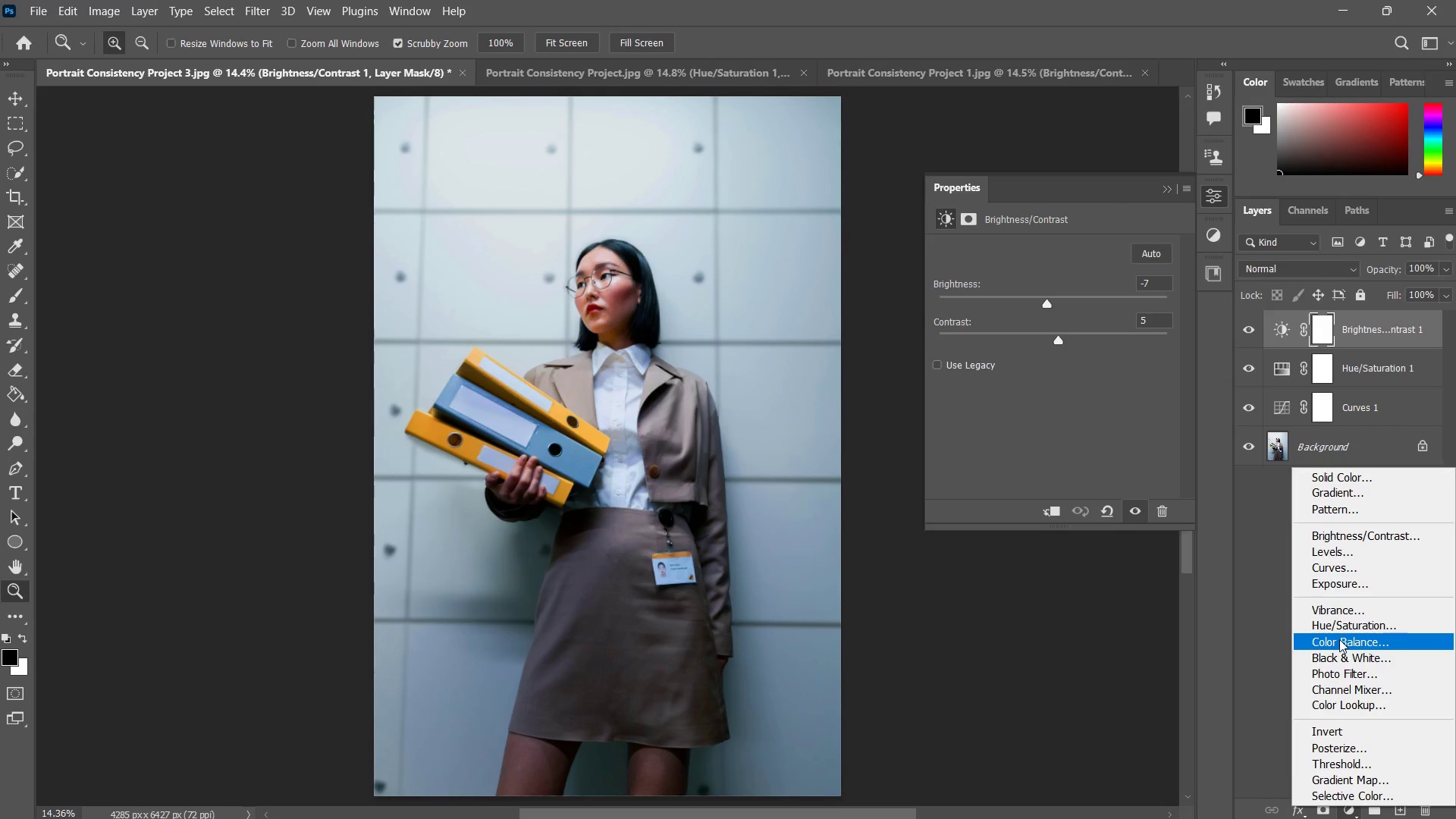 
left_click([1341, 639])
 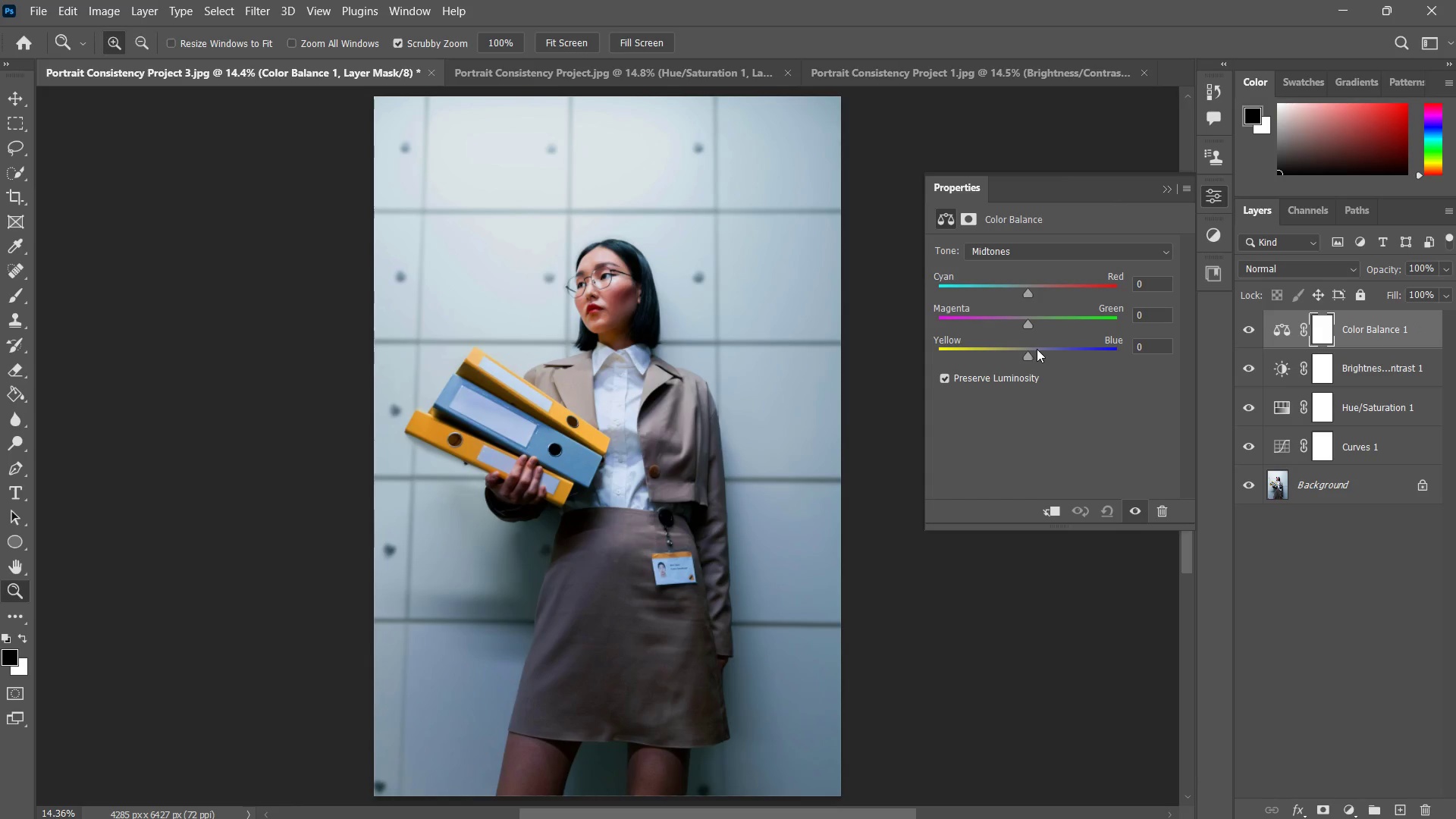 
left_click_drag(start_coordinate=[1018, 287], to_coordinate=[1009, 287])
 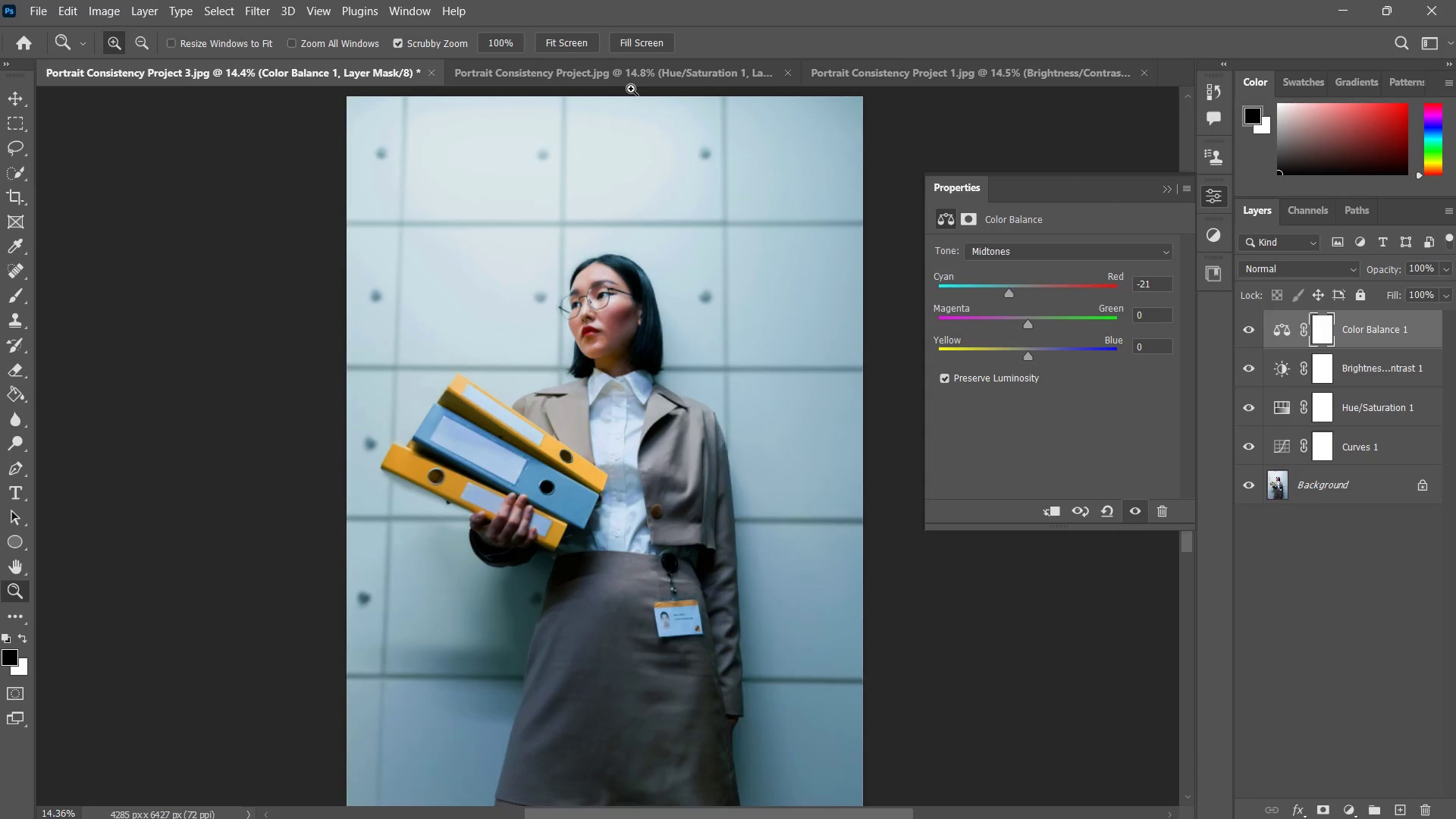 
left_click([630, 84])
 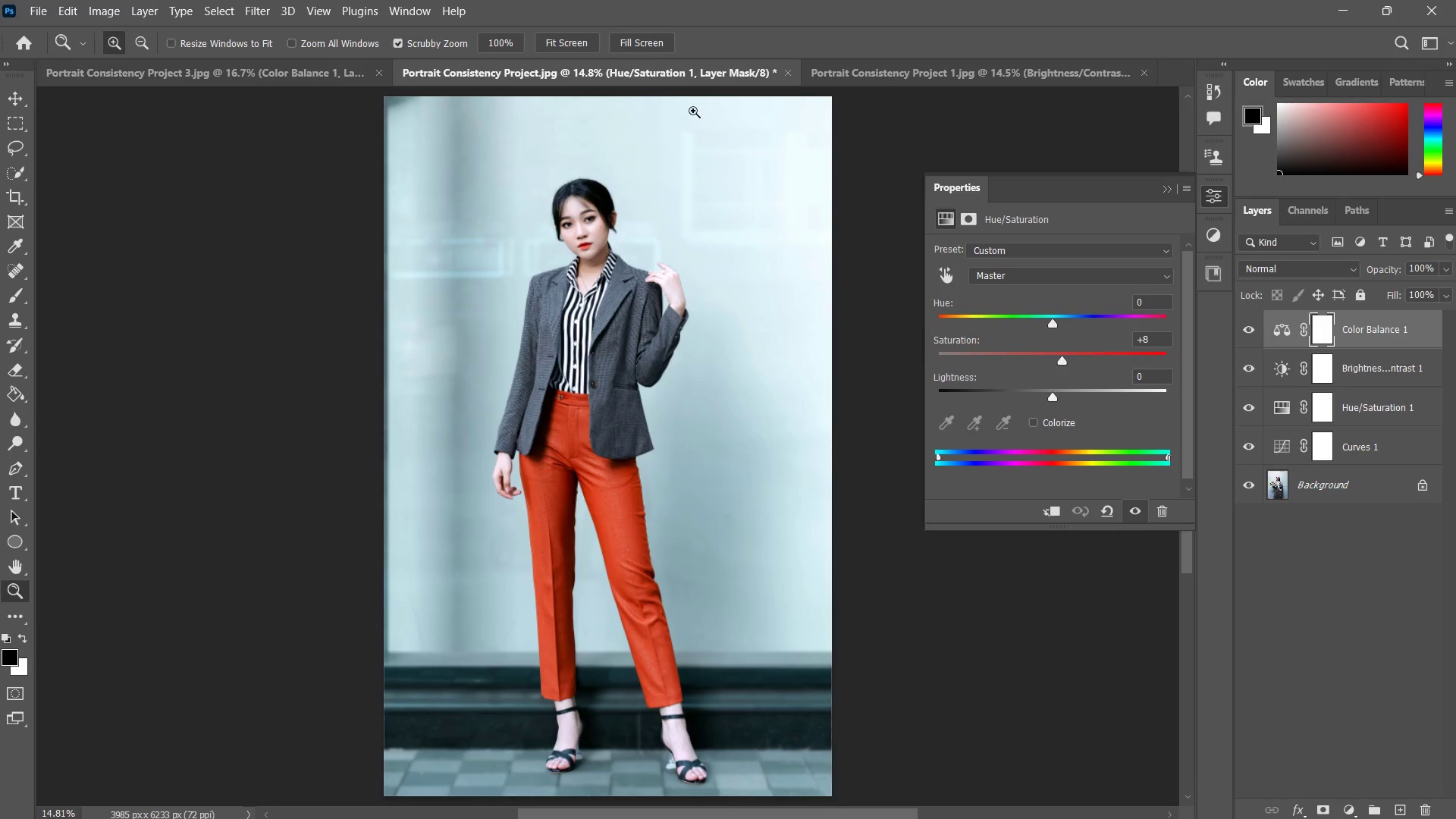 
key(Control+ControlLeft)
 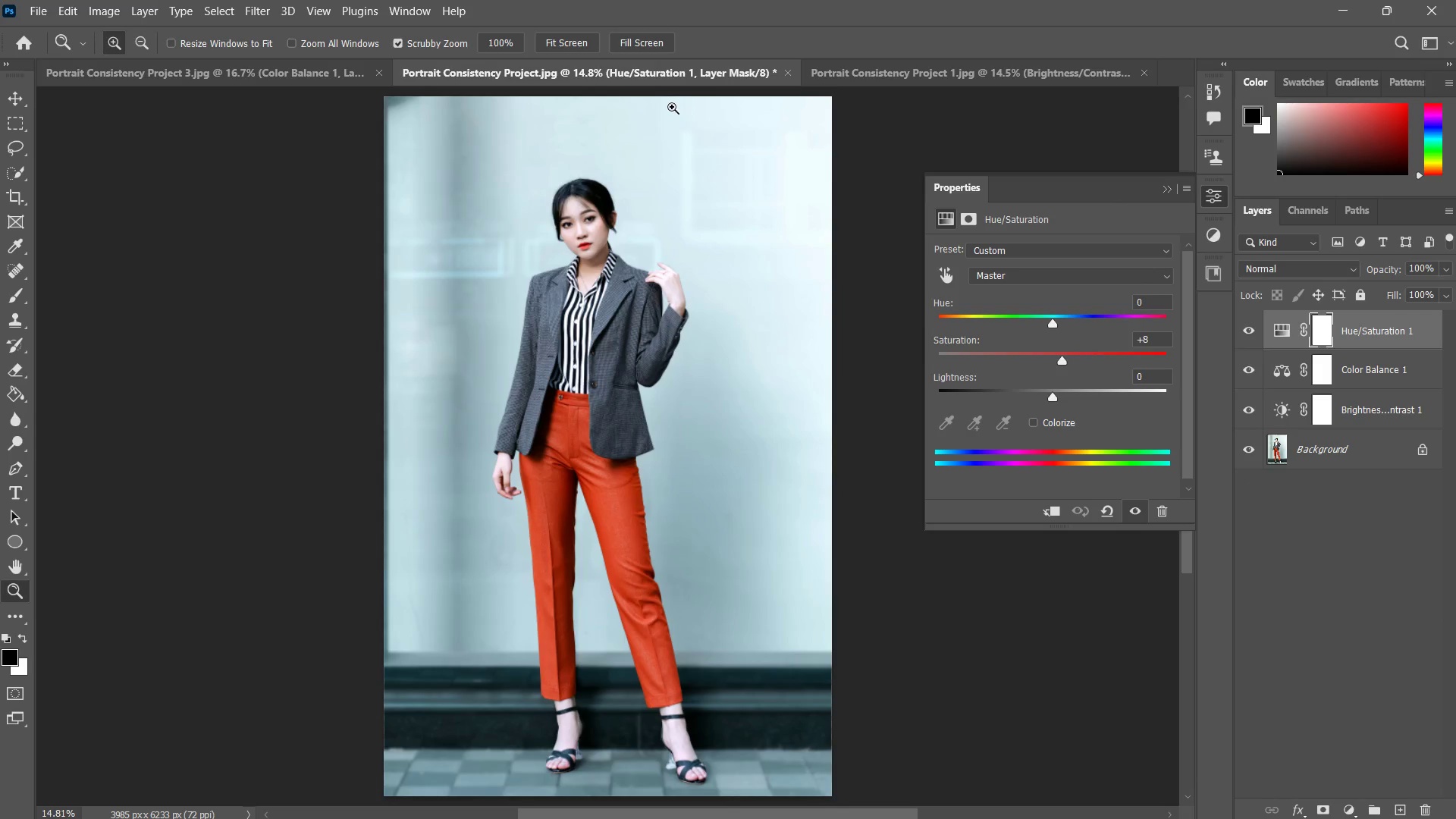 
key(Control+Tab)
 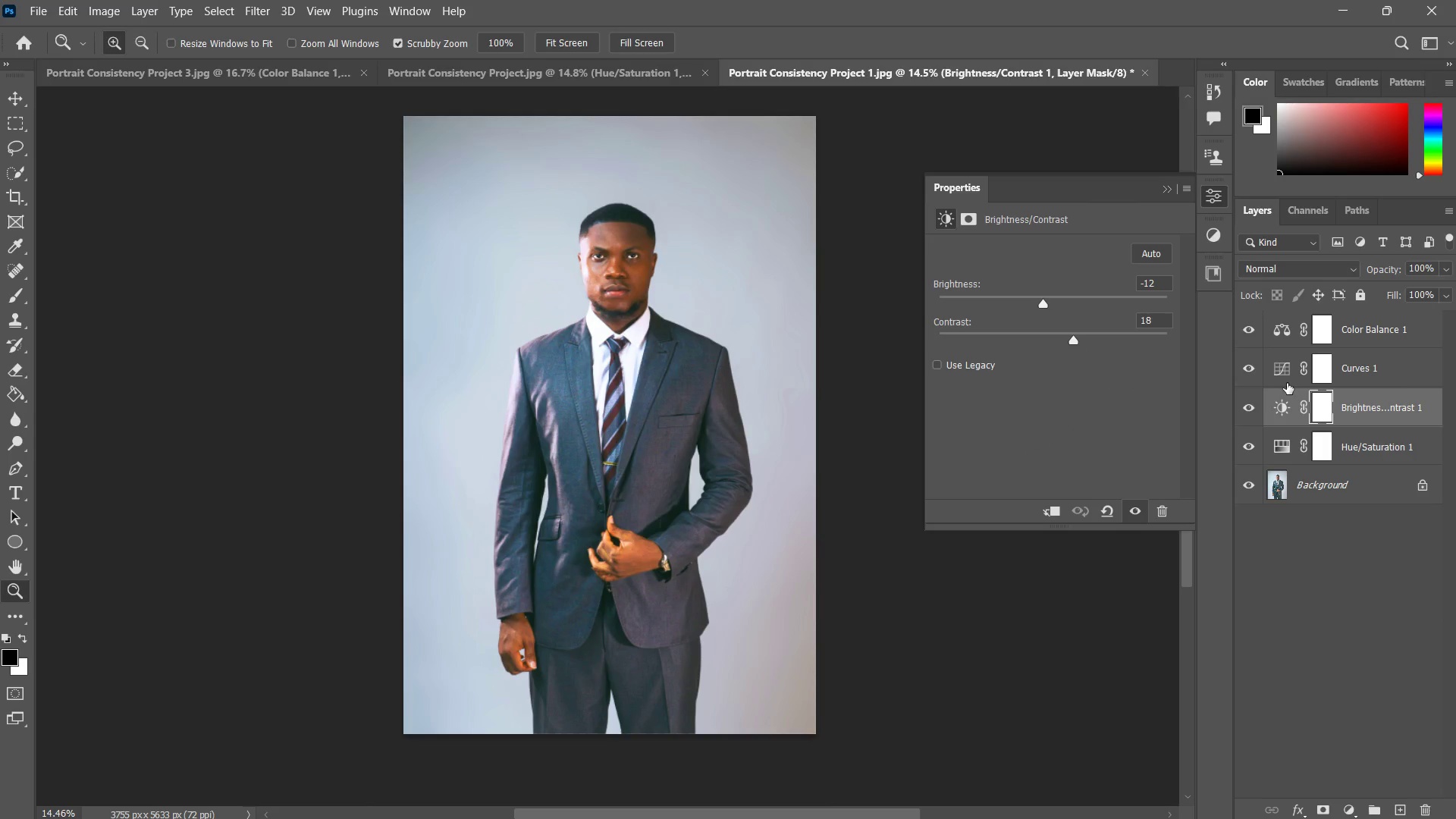 
double_click([1279, 325])
 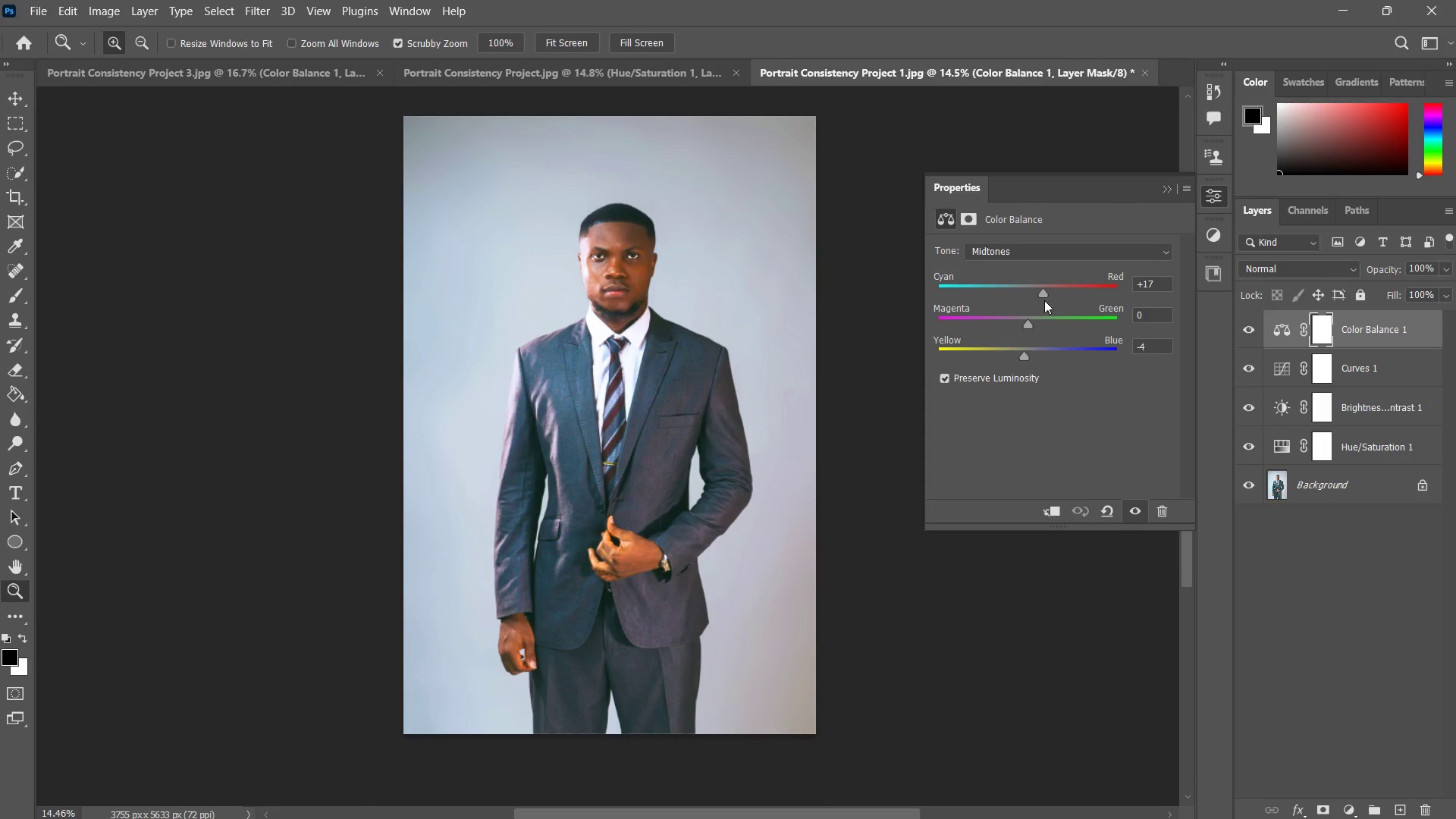 
left_click_drag(start_coordinate=[1041, 292], to_coordinate=[1025, 290])
 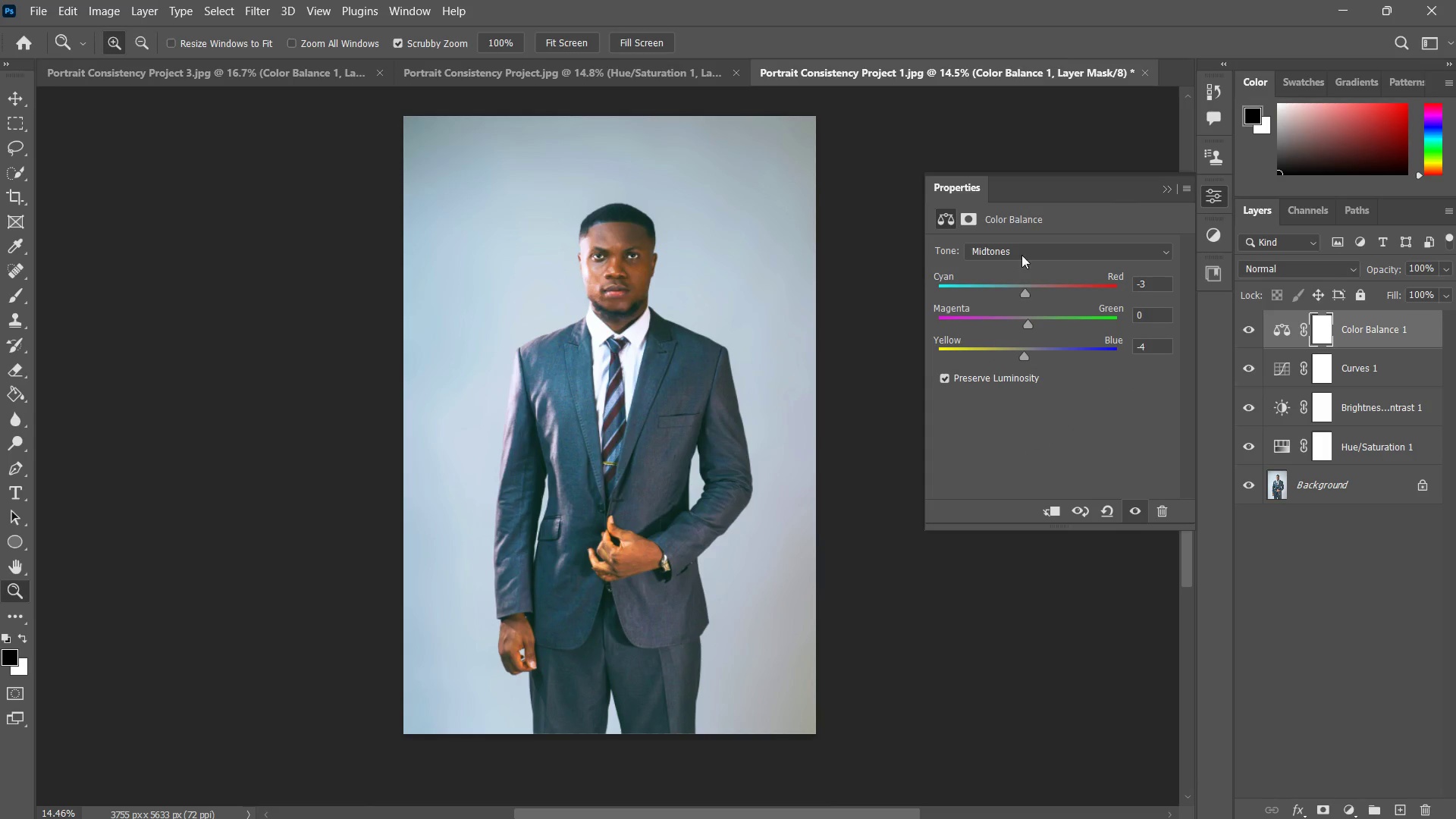 
left_click([1016, 251])
 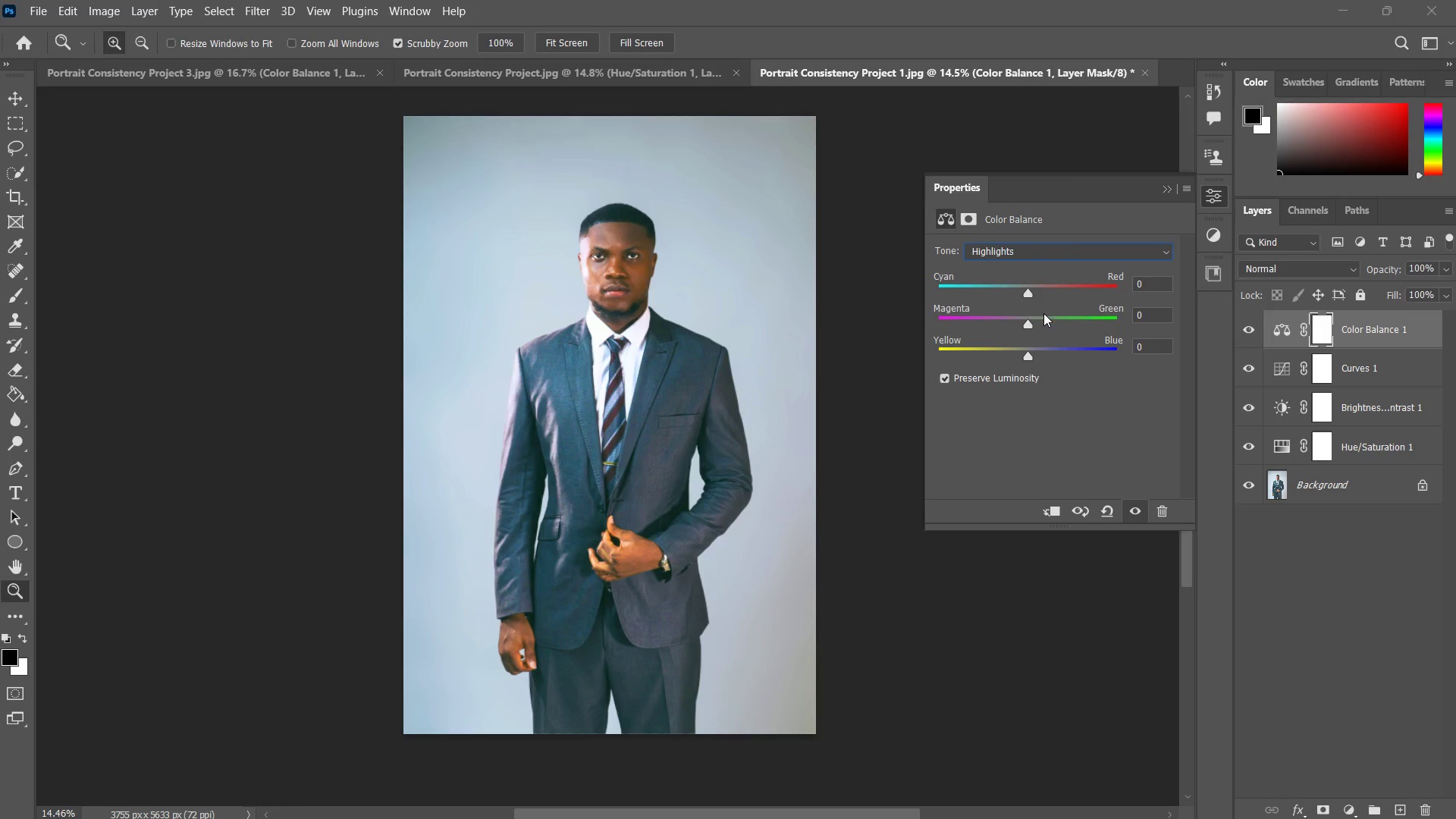 
left_click_drag(start_coordinate=[1028, 297], to_coordinate=[1017, 295])
 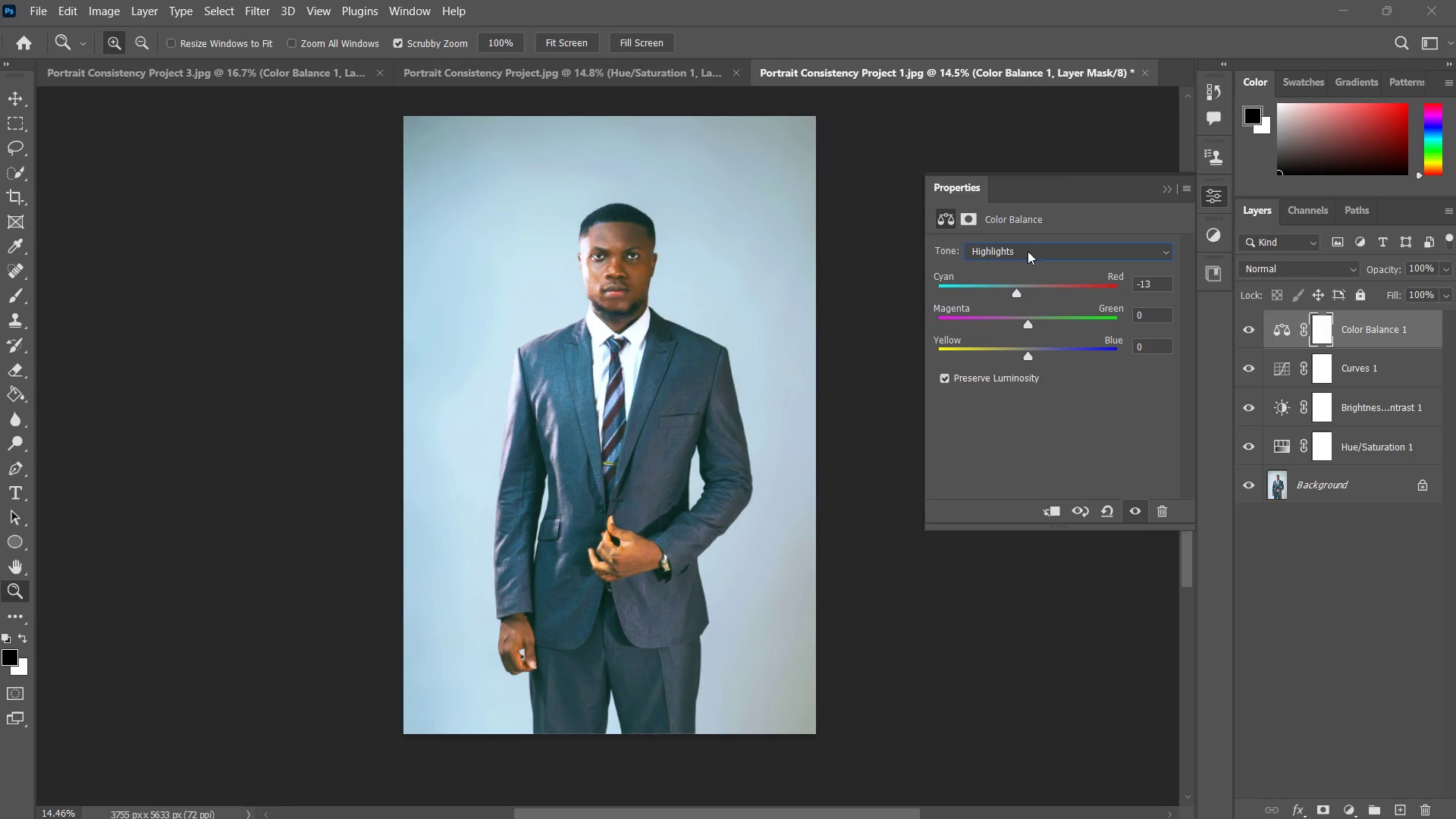 
key(Control+ControlLeft)
 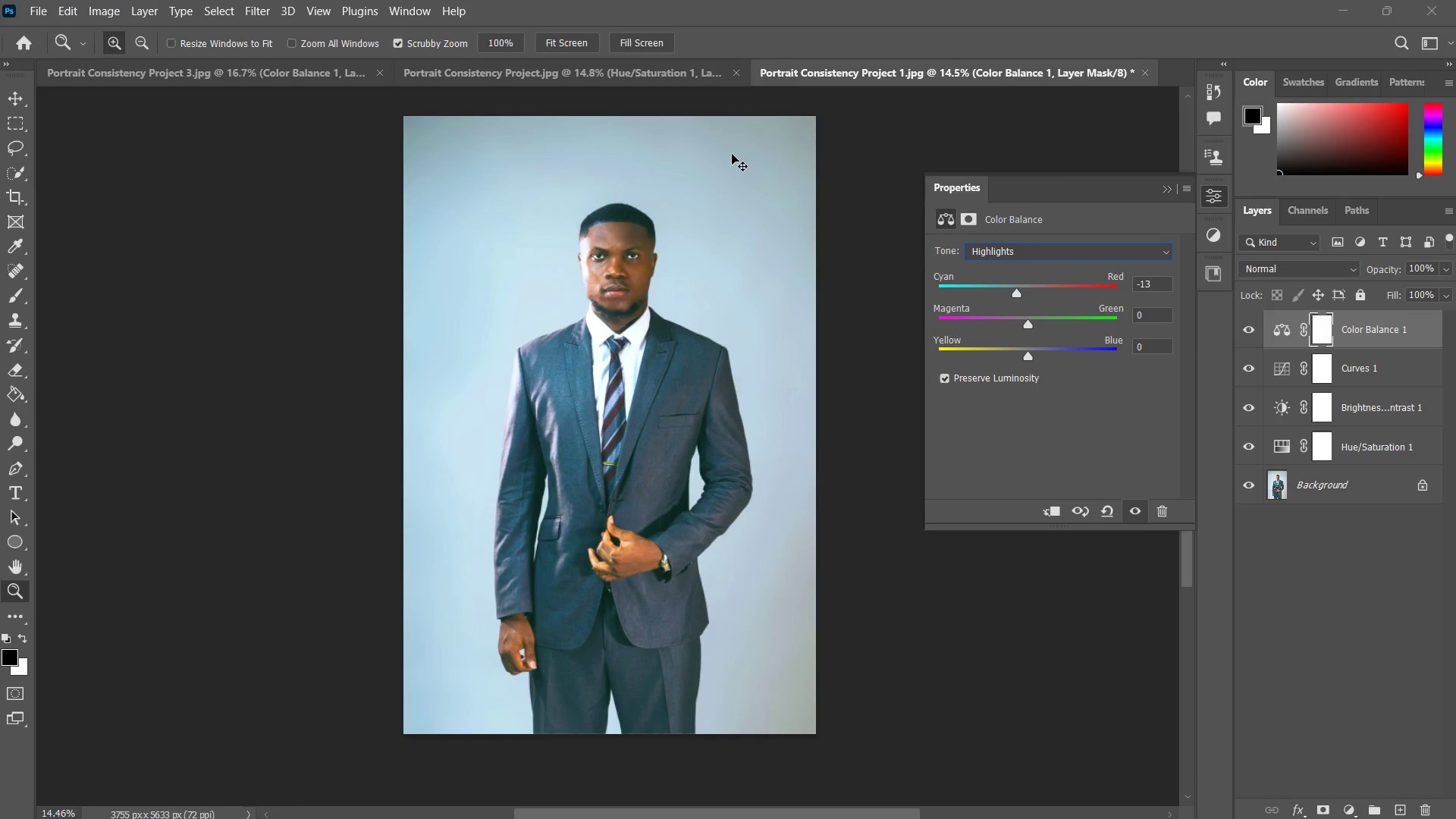 
key(Control+Tab)
 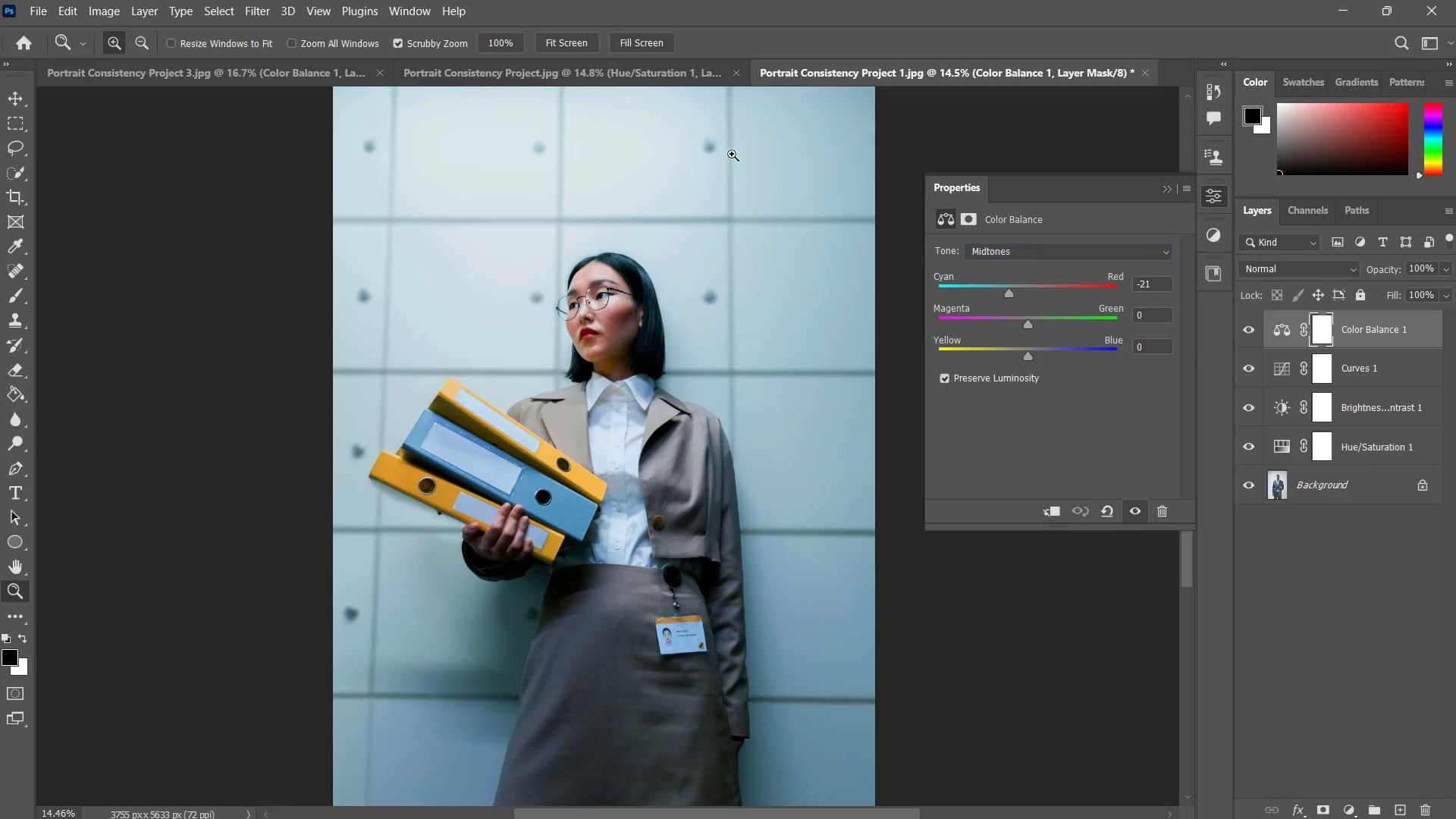 
key(Control+Tab)
 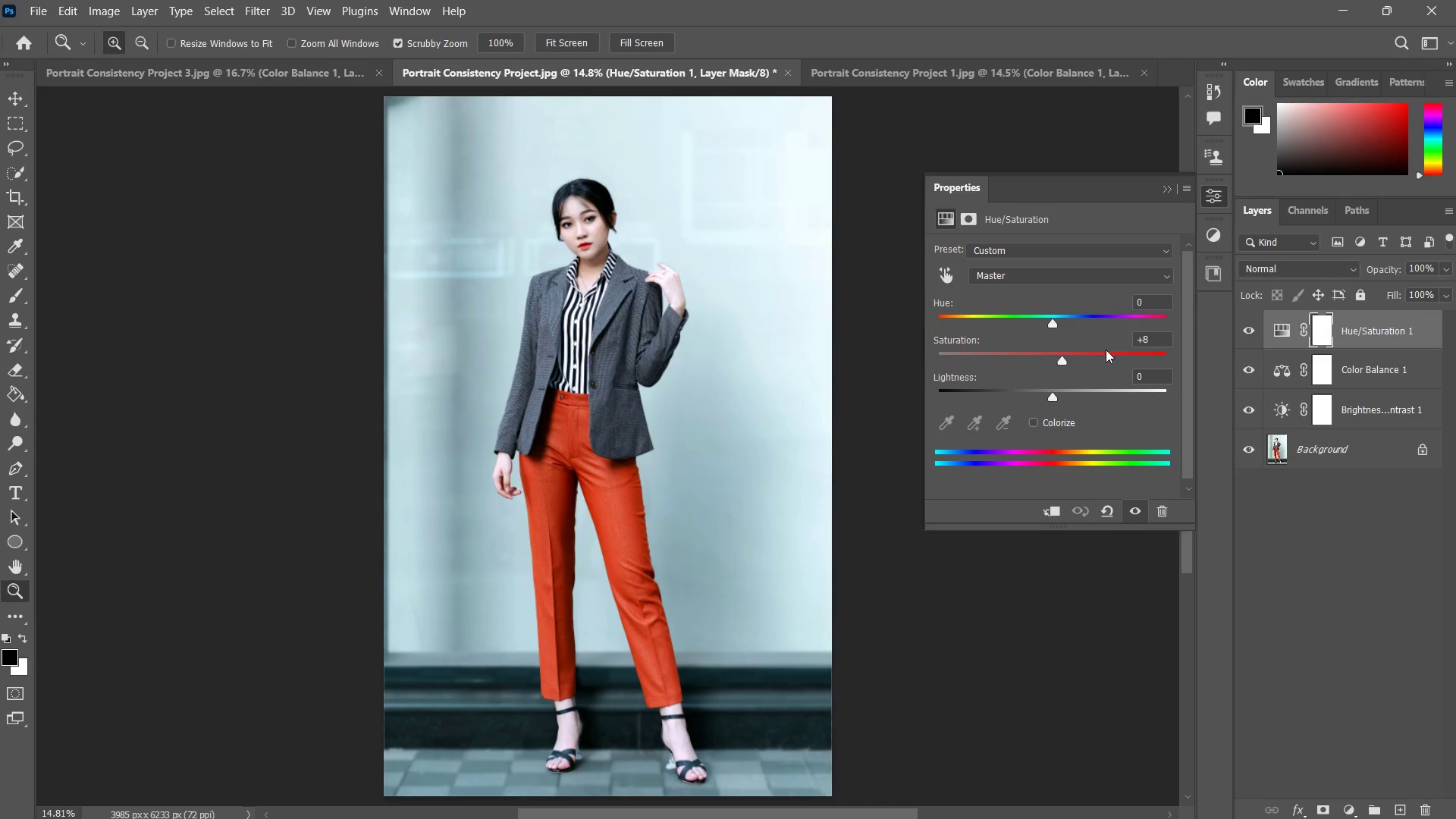 
left_click([1279, 374])
 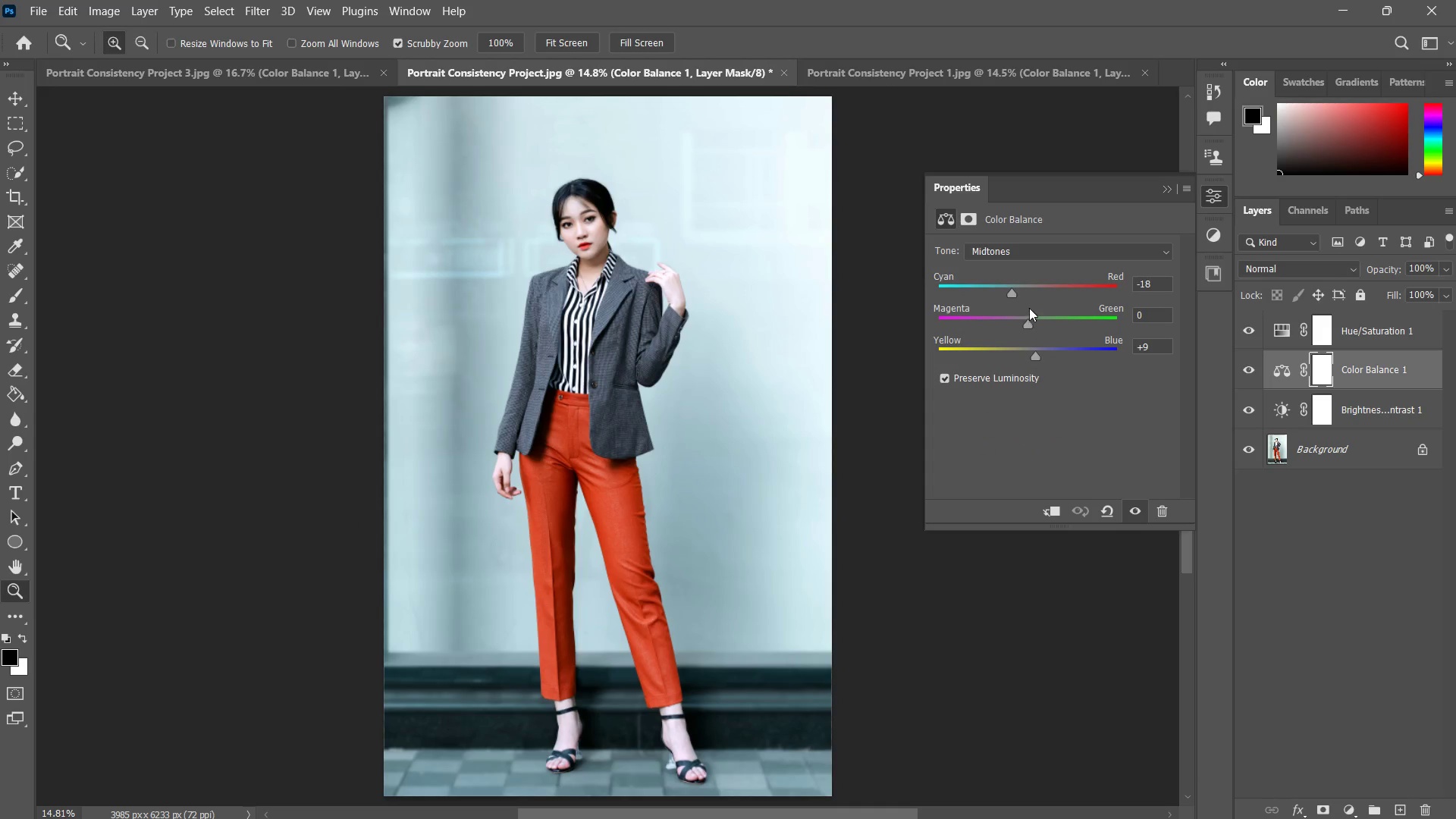 
left_click_drag(start_coordinate=[1009, 292], to_coordinate=[1000, 293])
 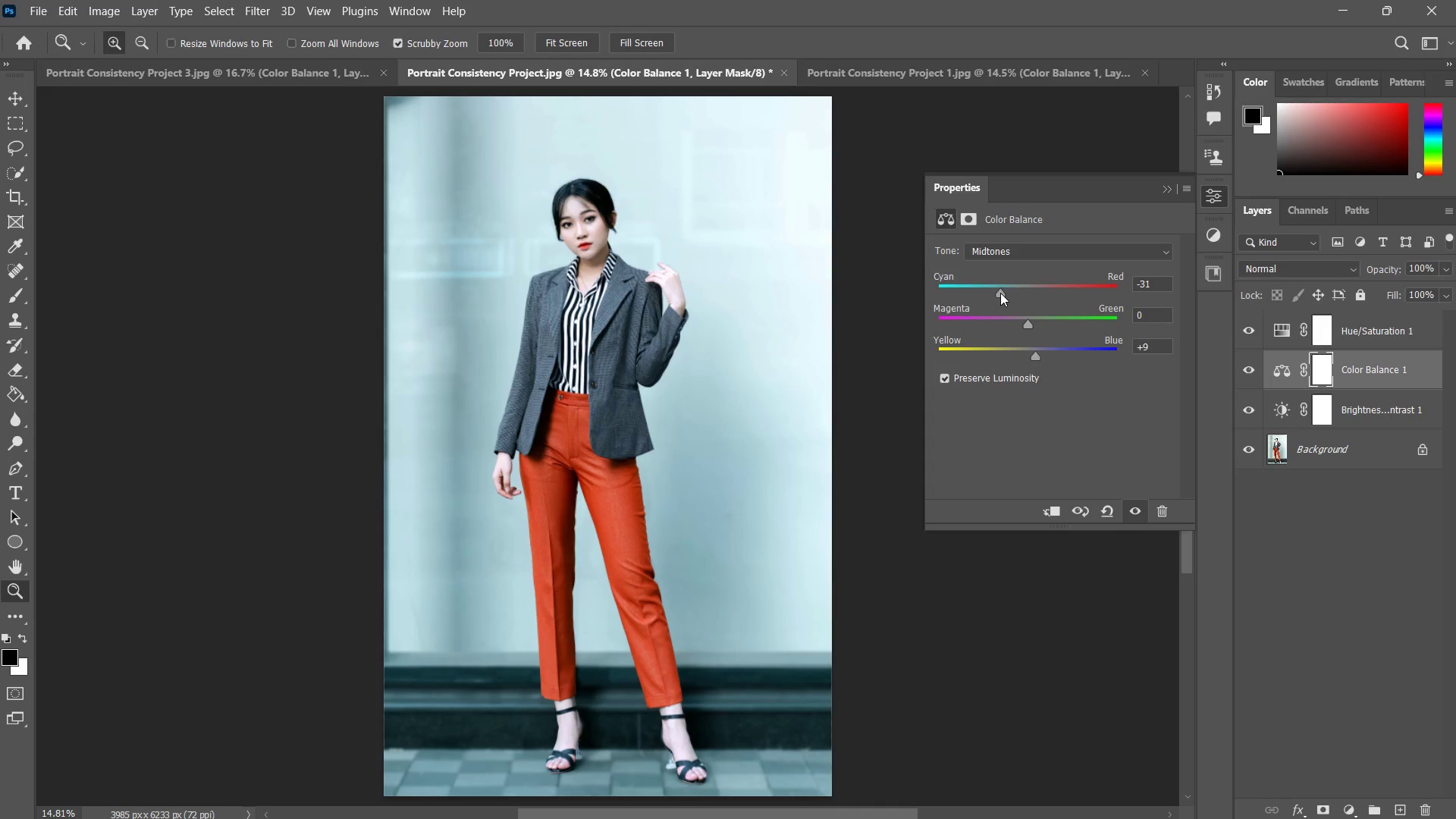 
key(Control+ControlLeft)
 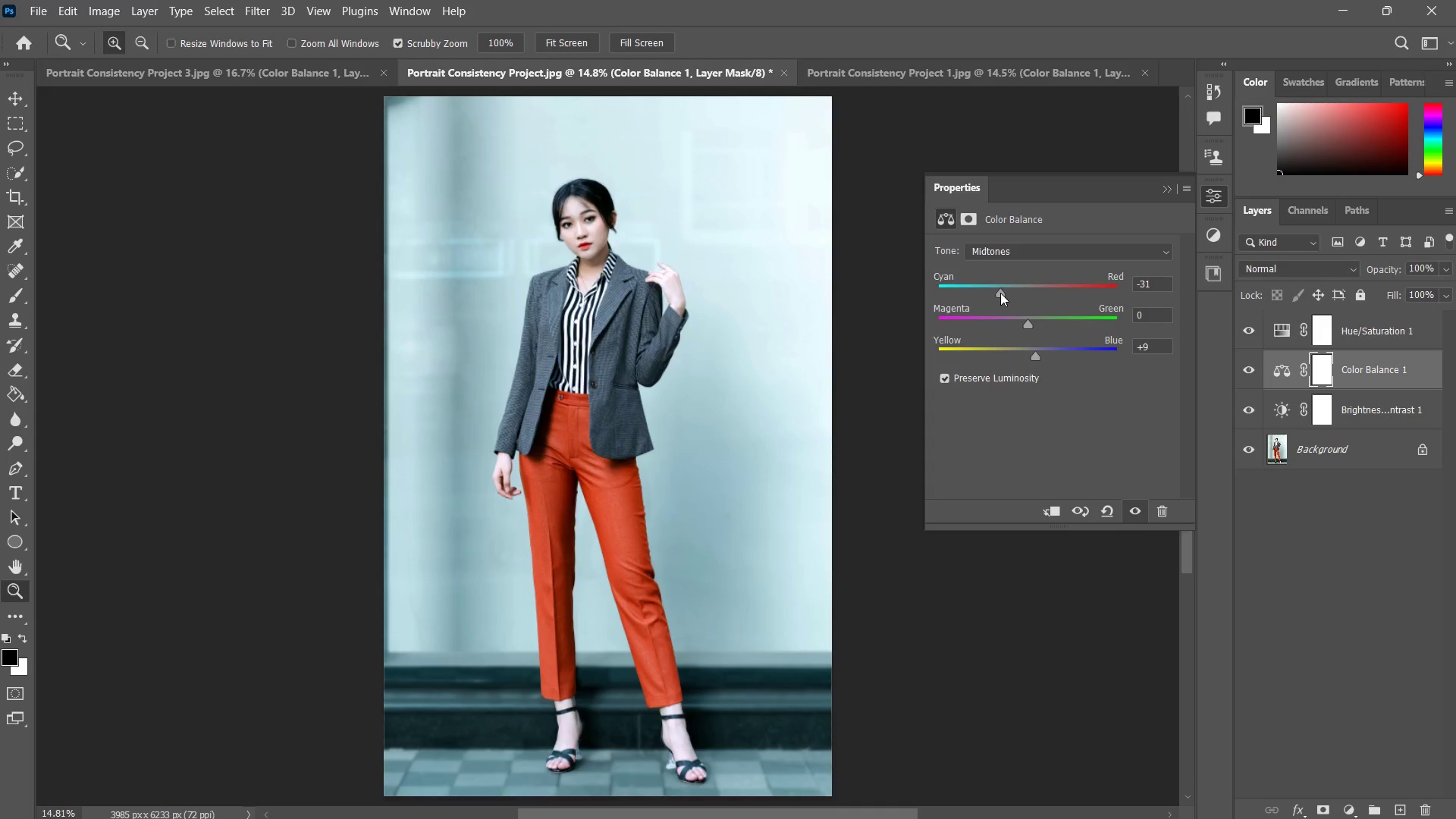 
key(Control+Tab)
 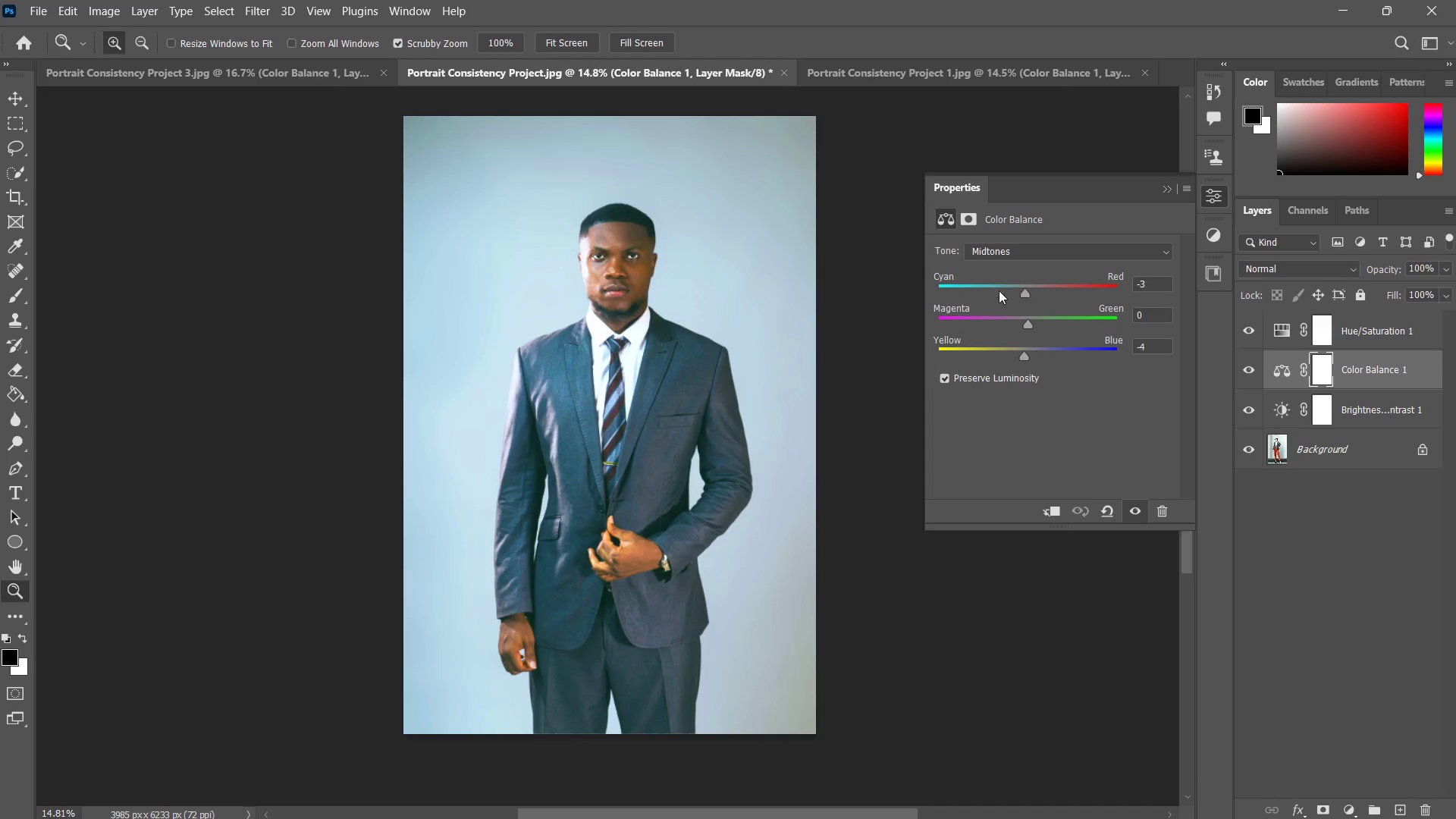 
key(Control+ControlLeft)
 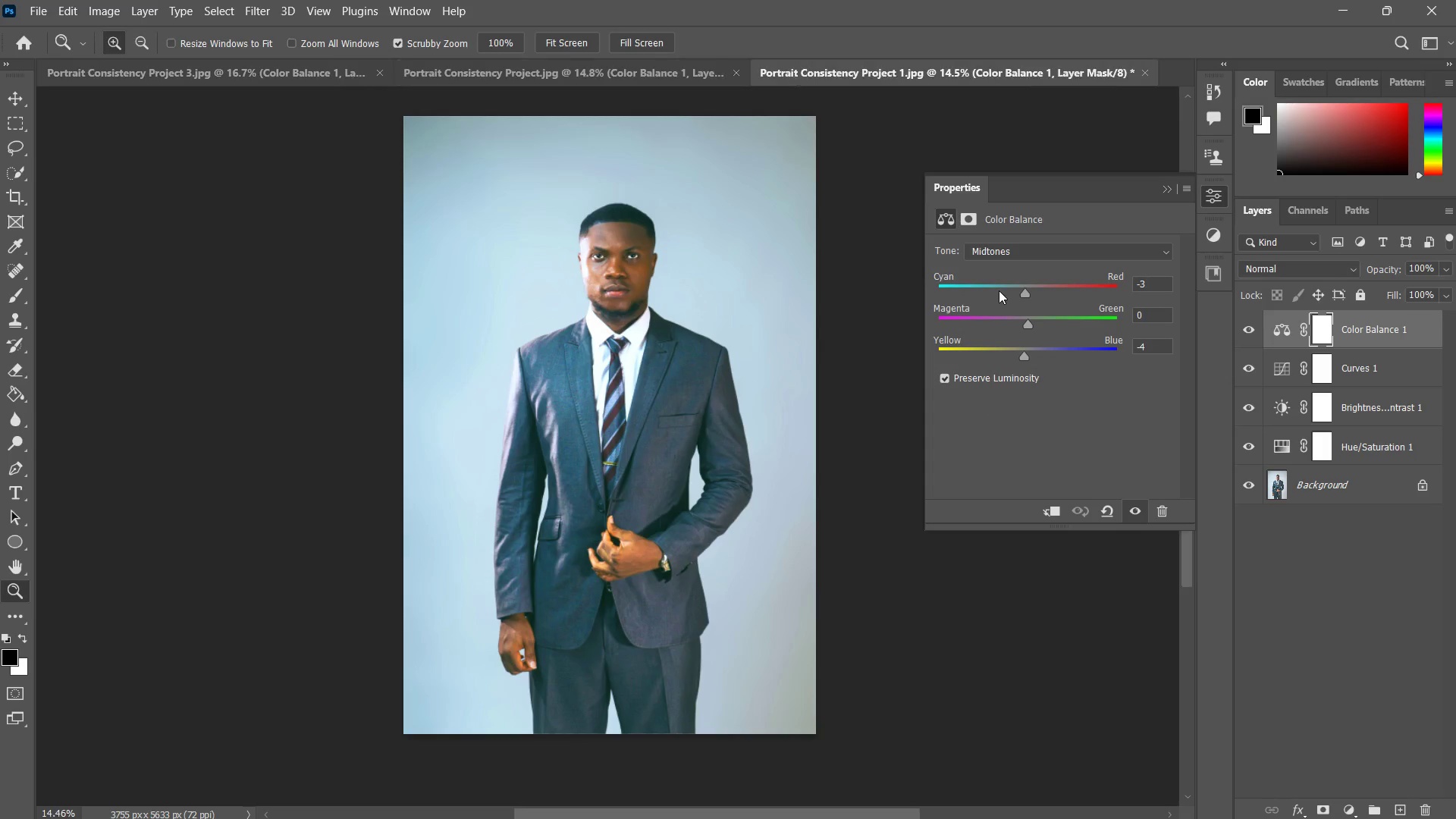 
key(Control+Tab)
 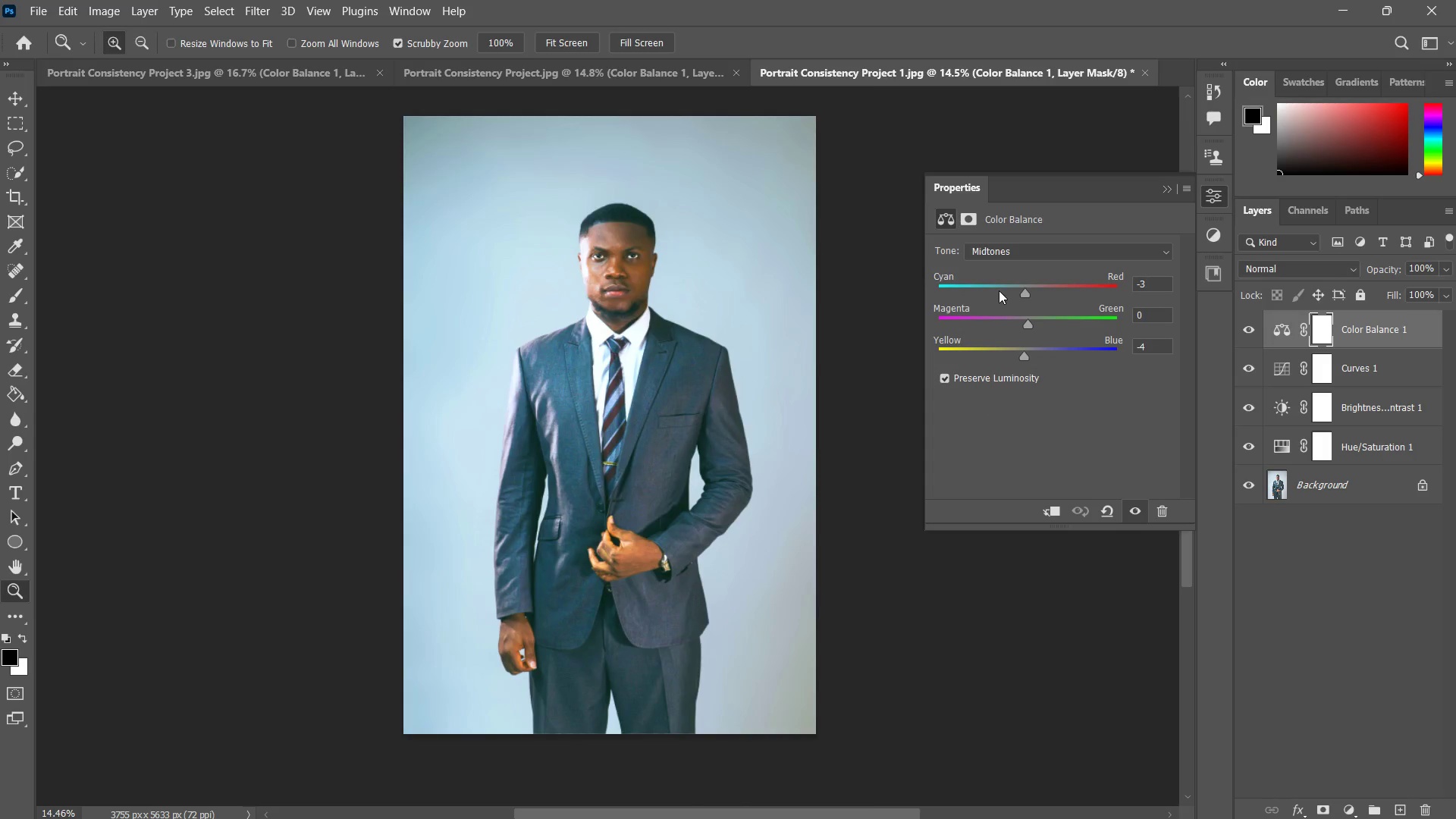 
key(Control+ControlLeft)
 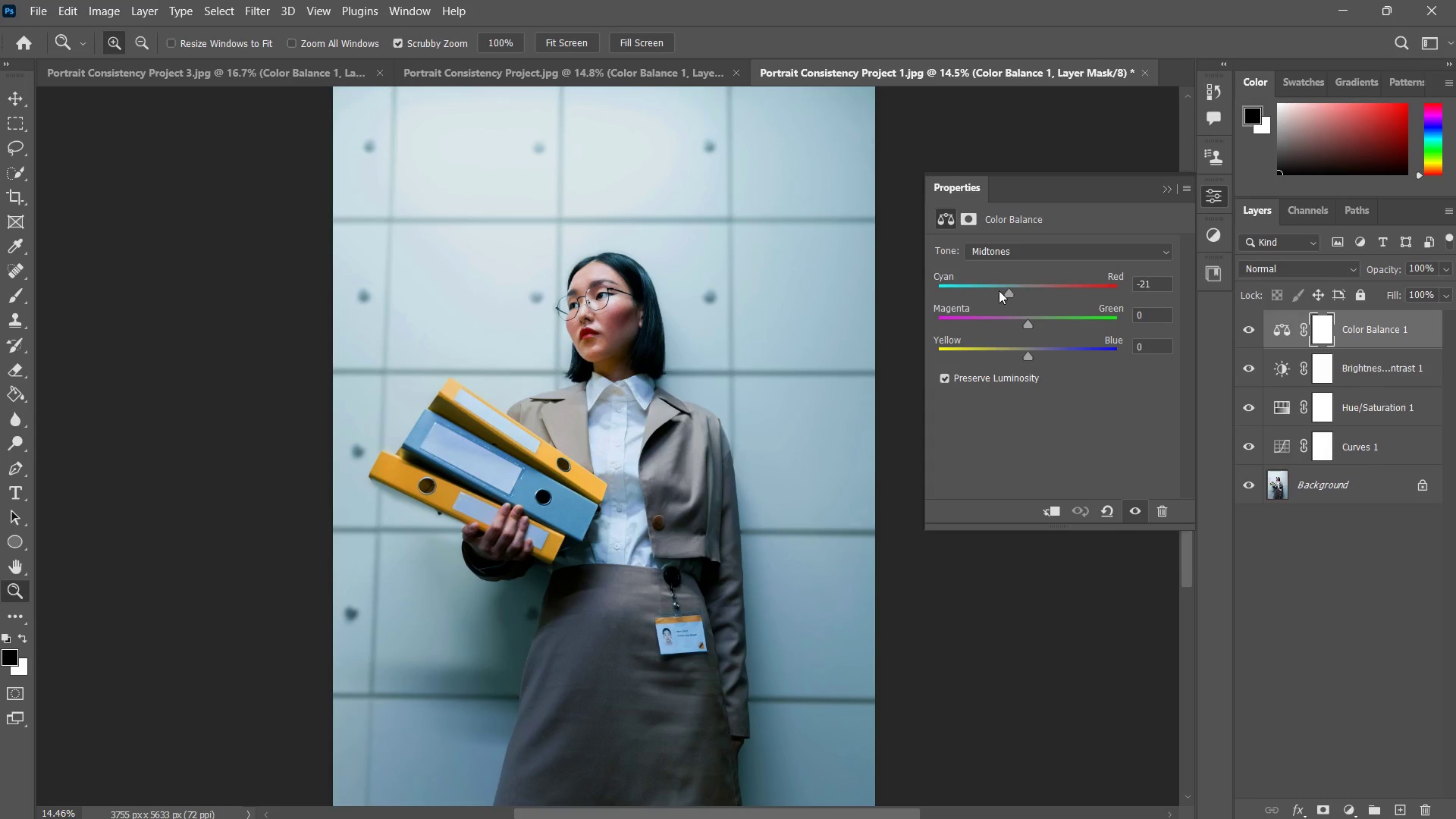 
key(Control+Tab)
 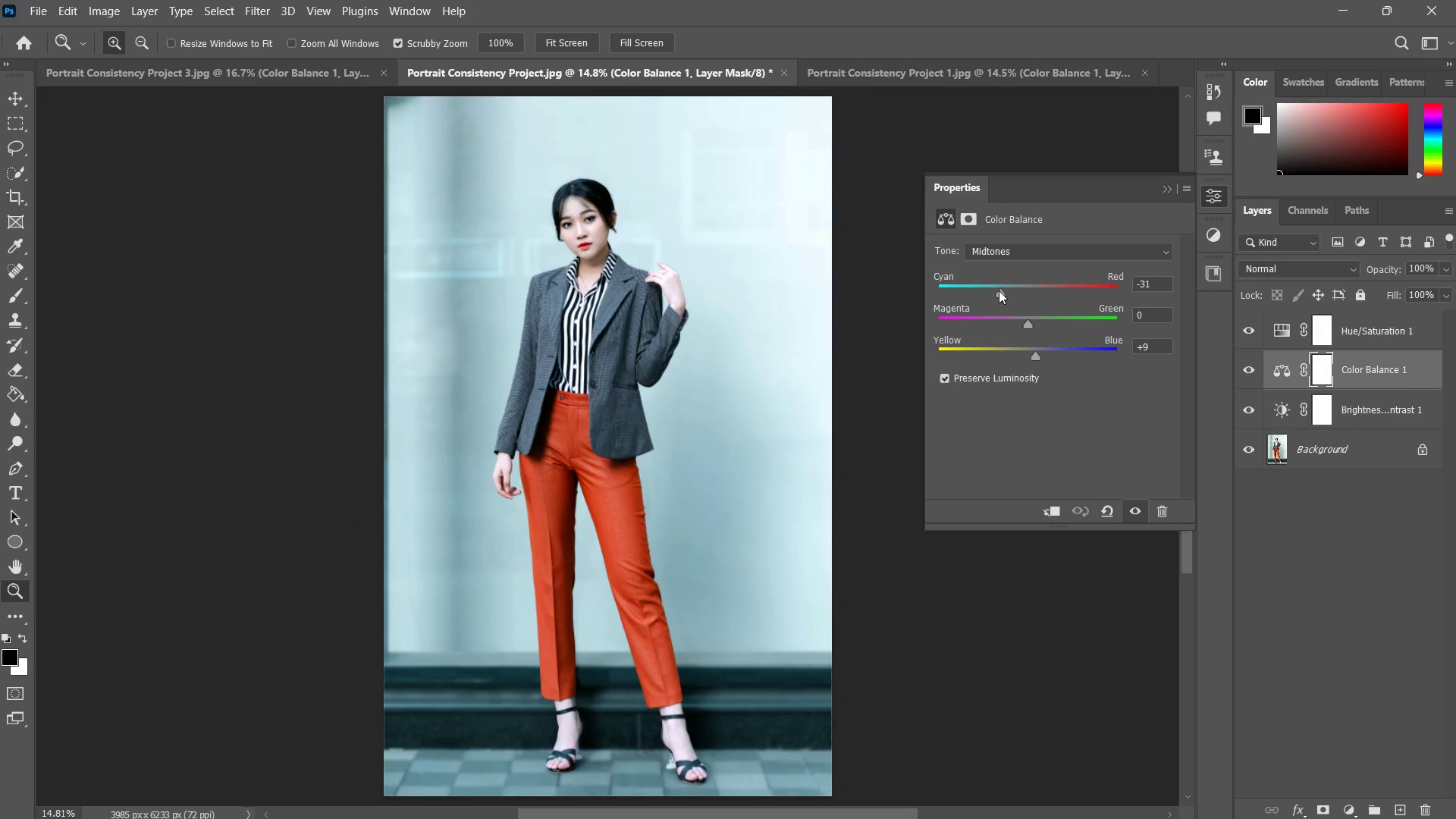 
key(Control+ControlLeft)
 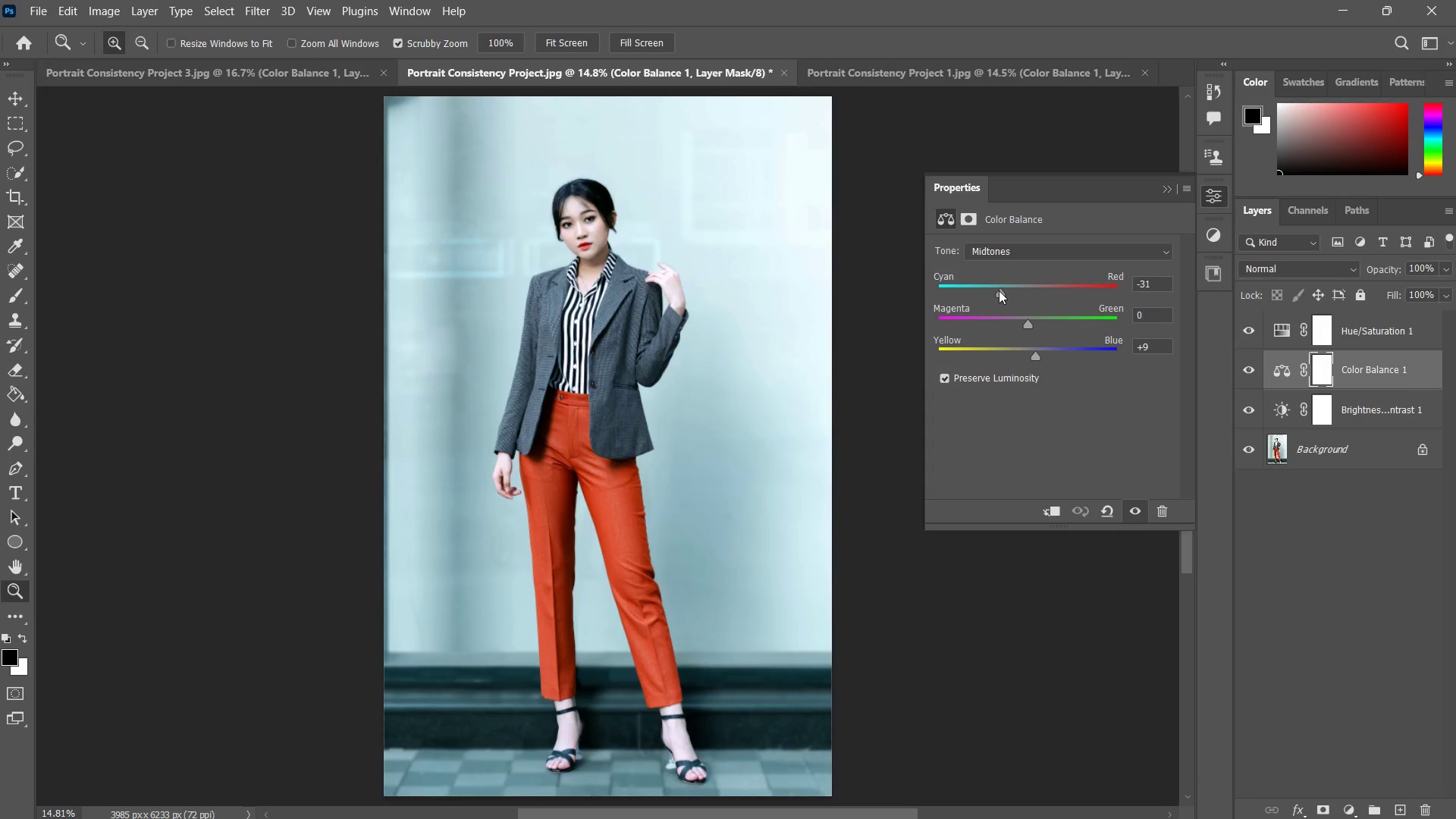 
key(Control+Tab)
 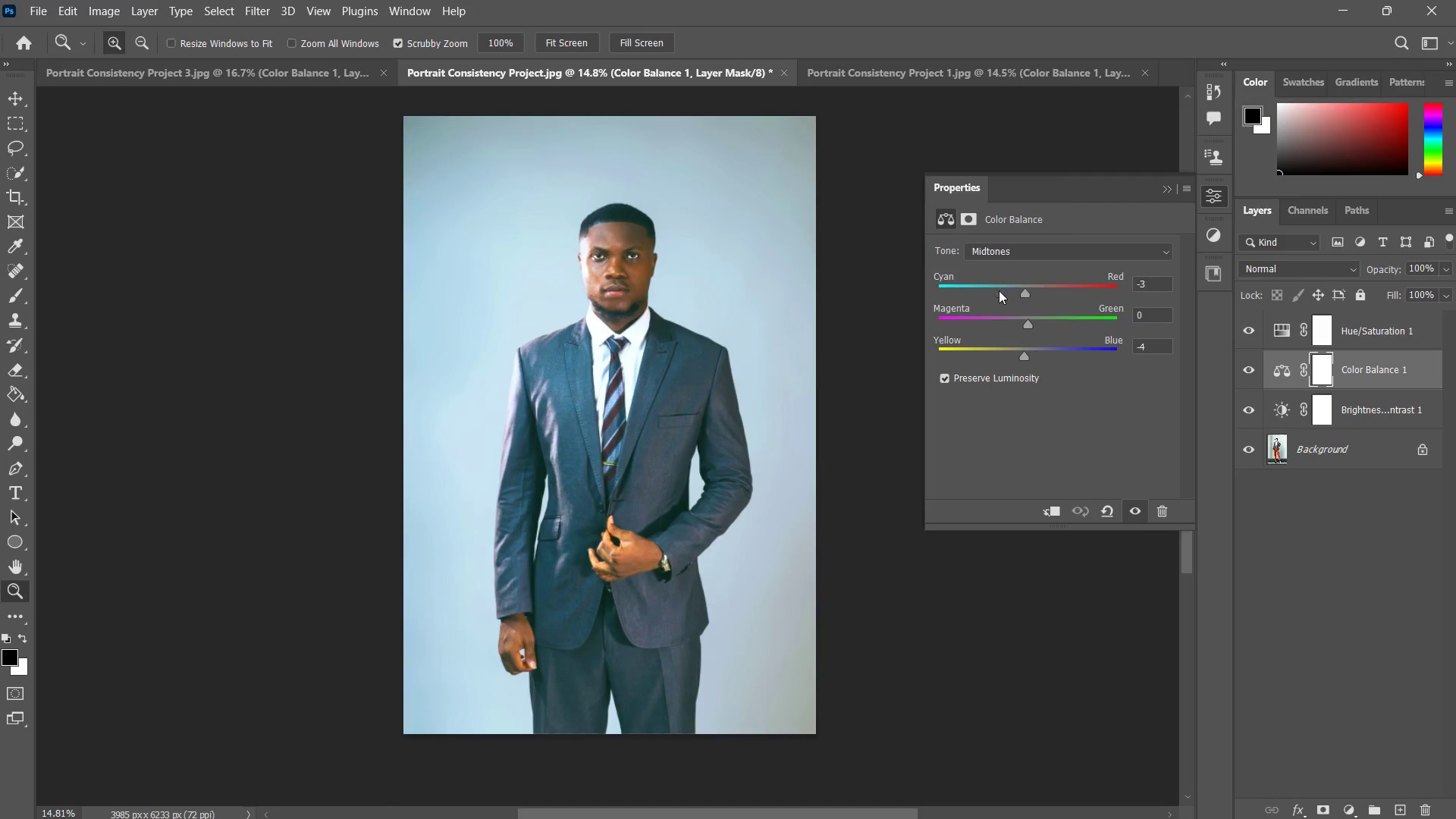 
key(Control+ControlLeft)
 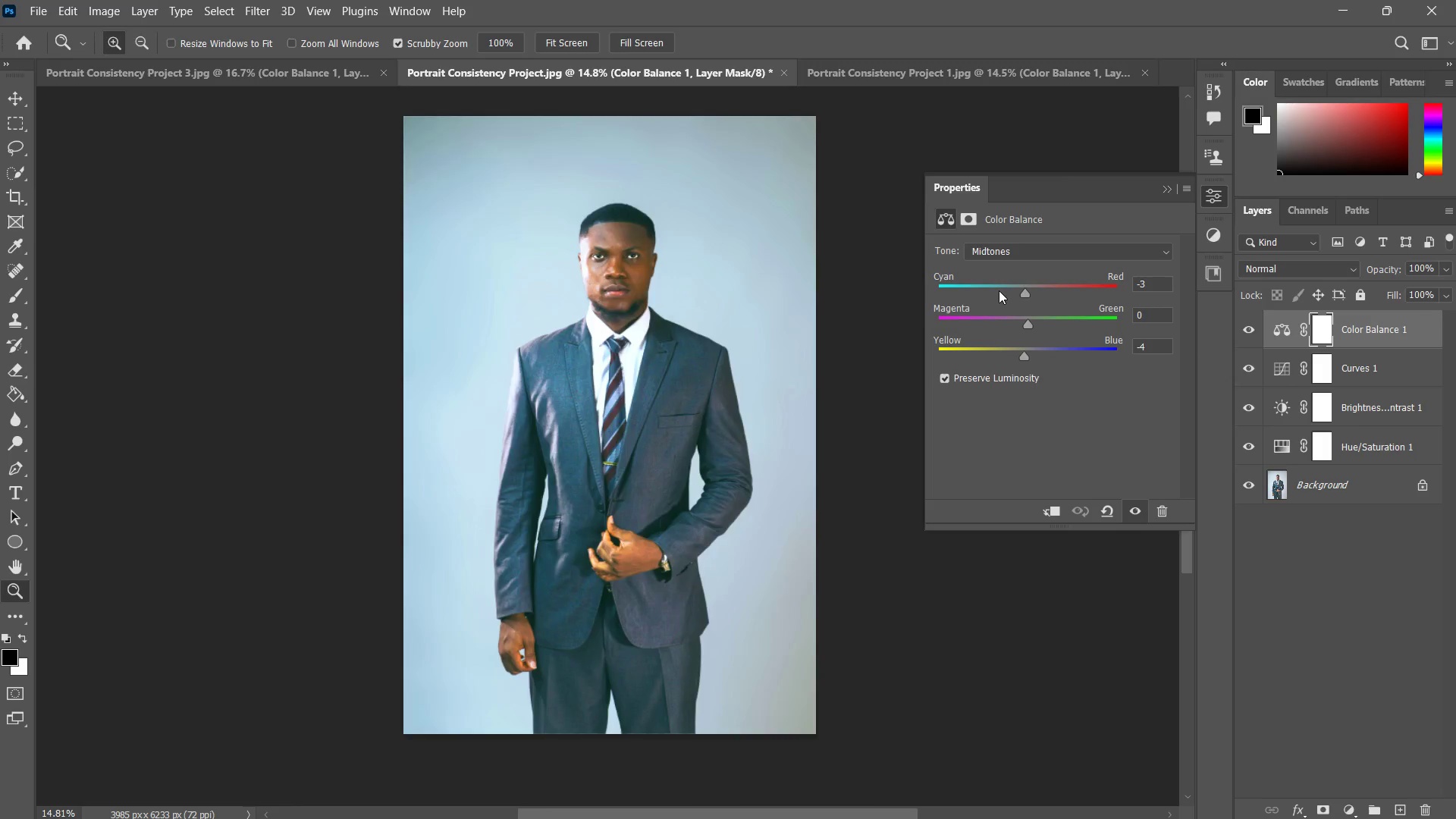 
key(Control+Tab)
 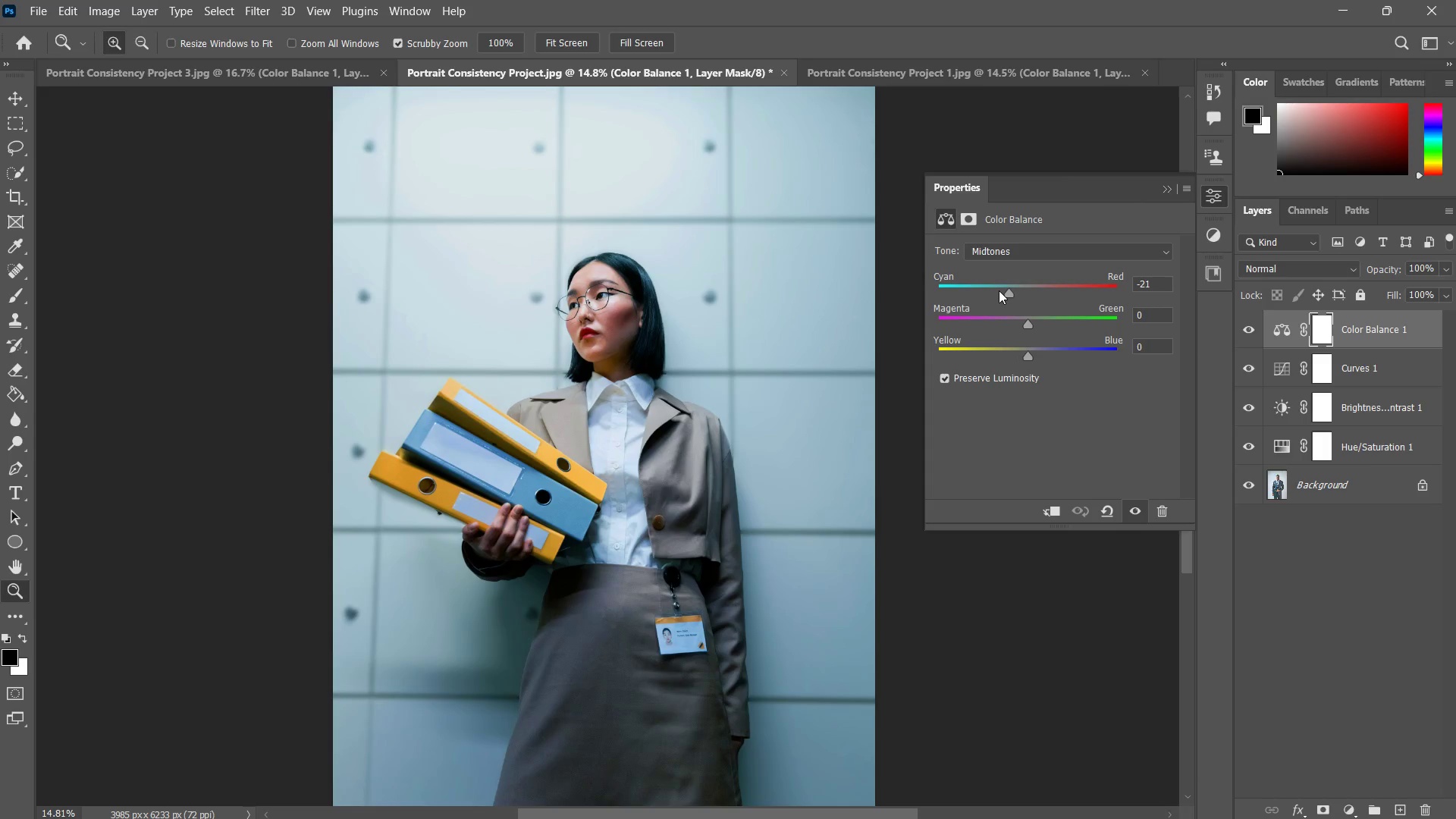 
key(Control+ControlLeft)
 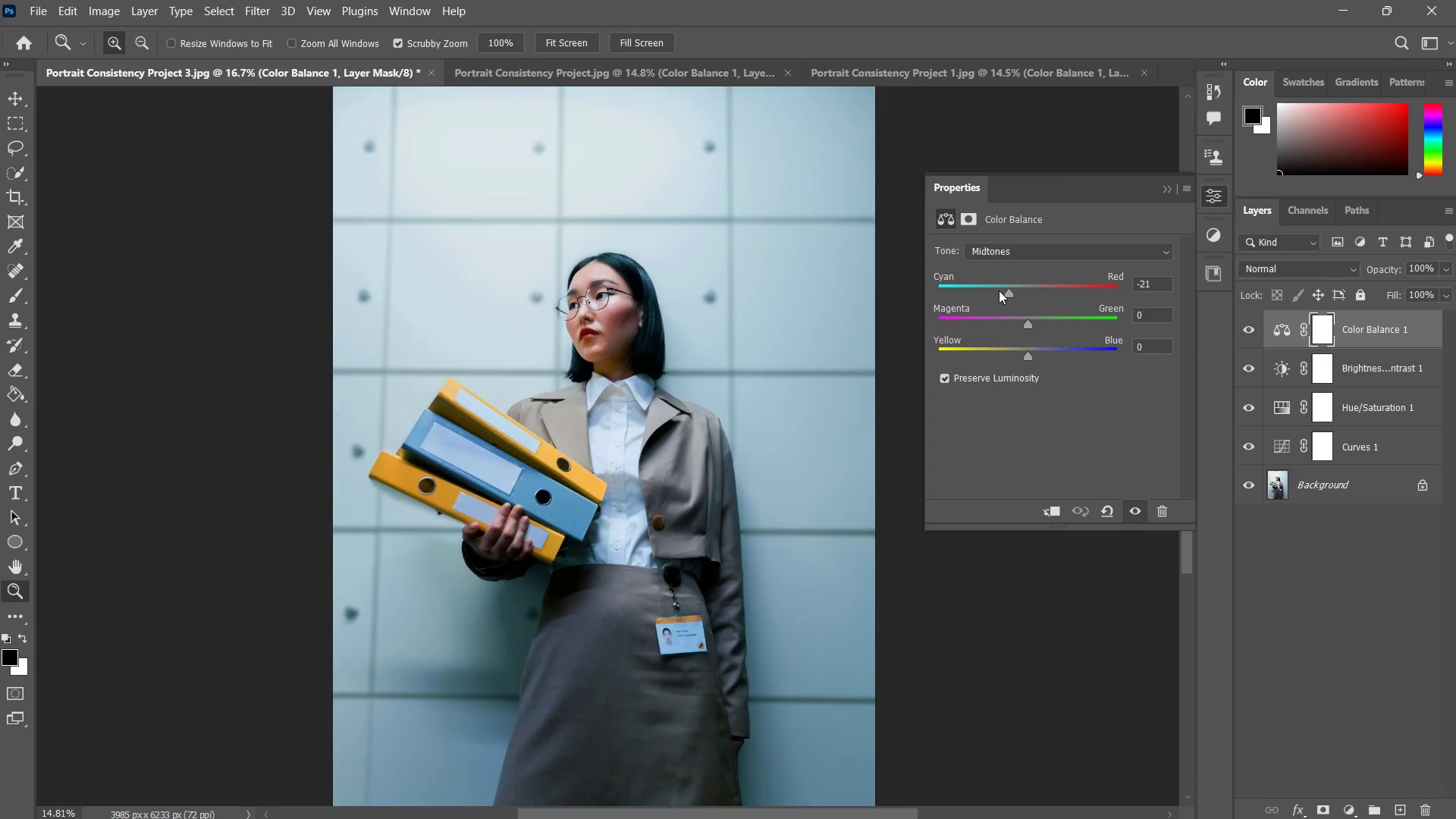 
key(Control+Tab)
 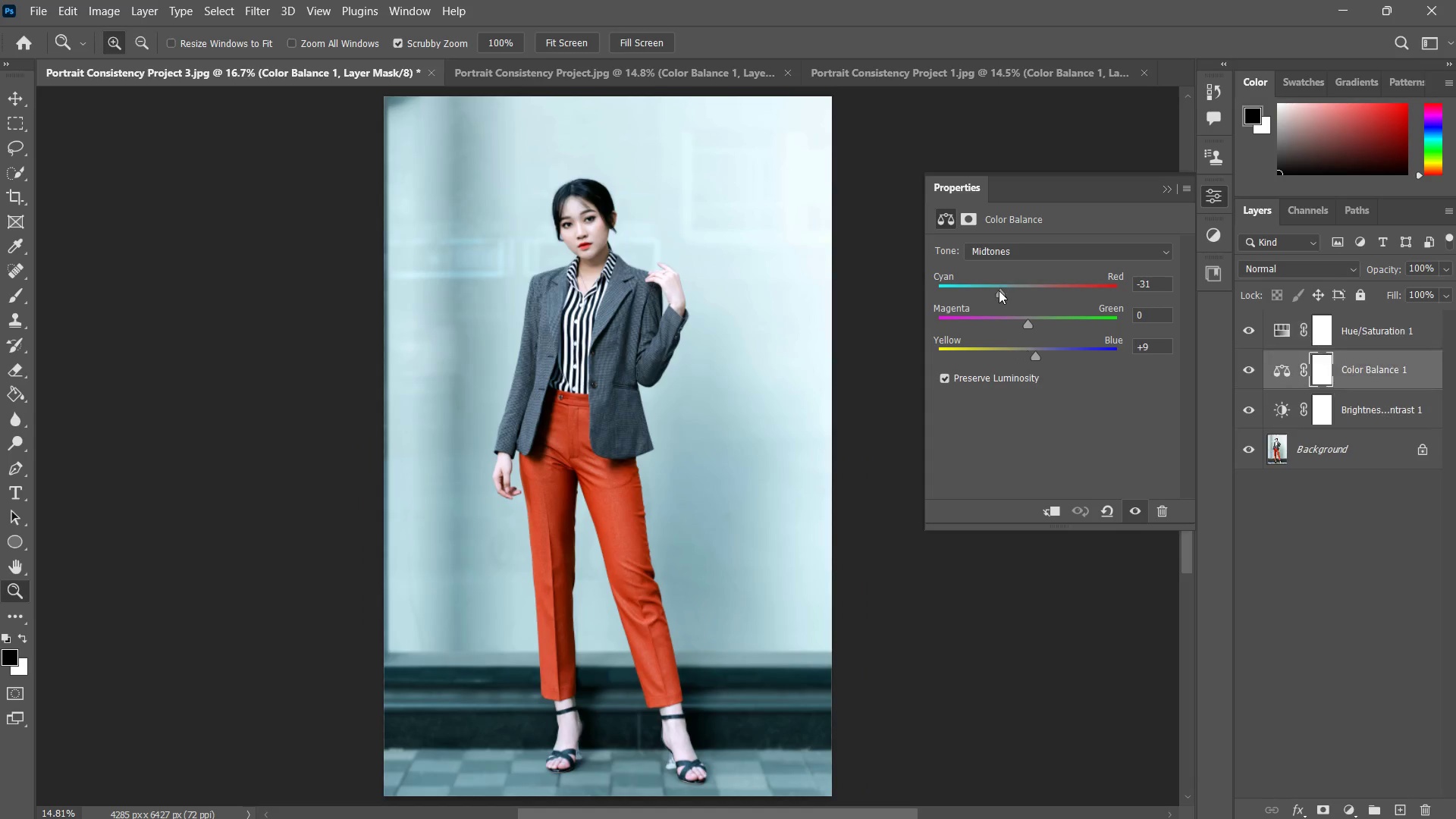 
key(Control+ControlLeft)
 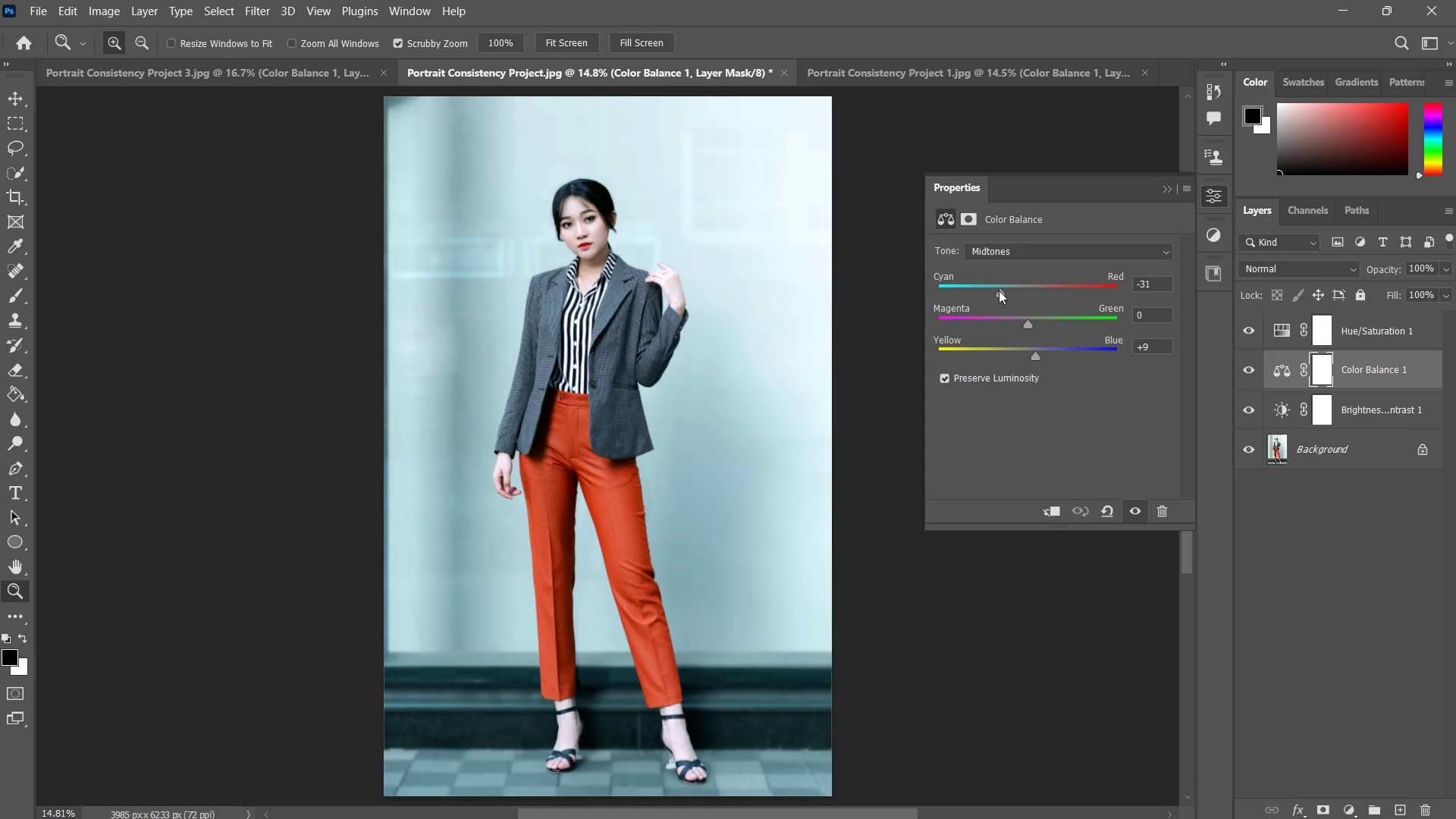 
key(Control+Tab)
 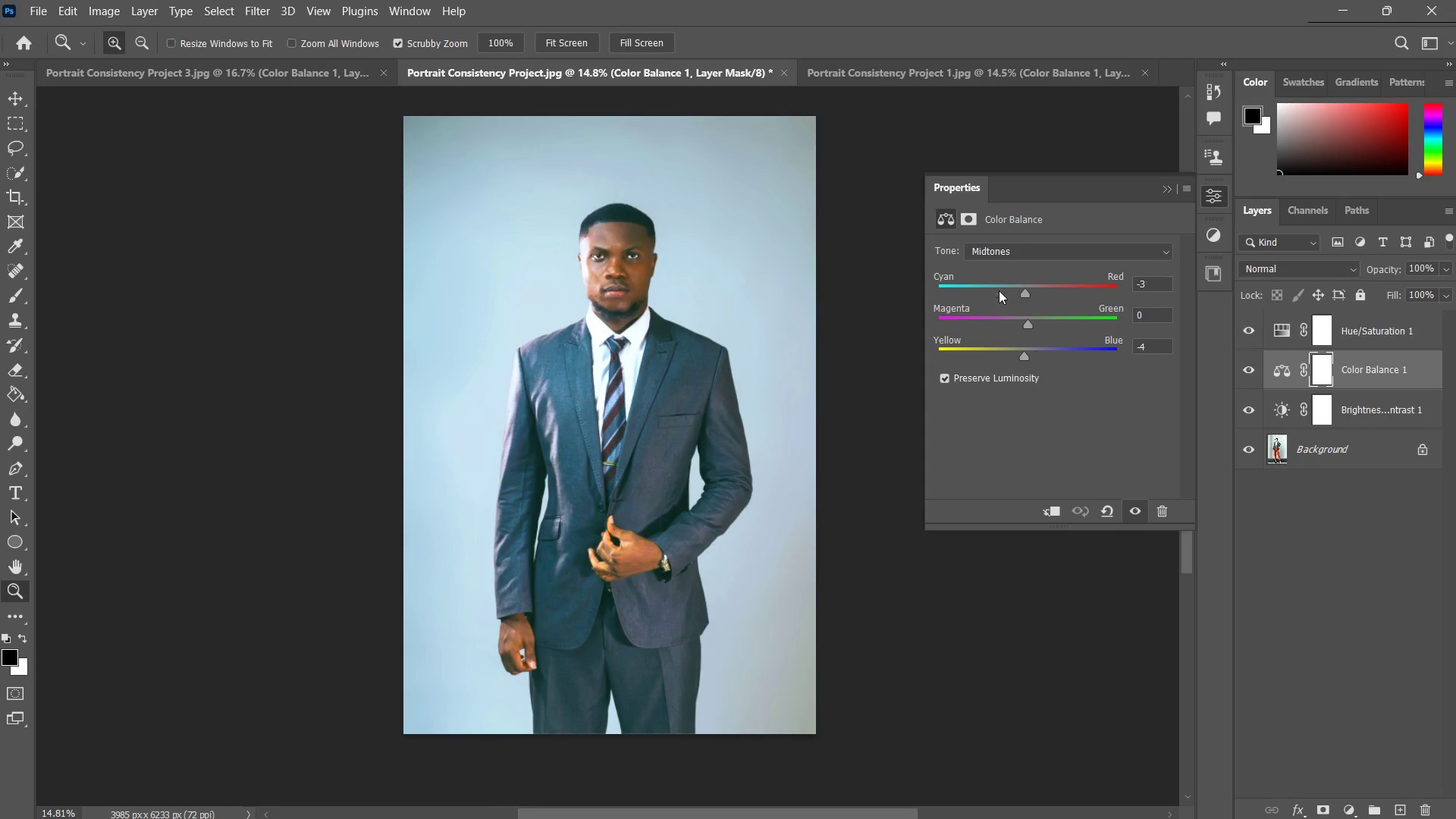 
key(Control+ControlLeft)
 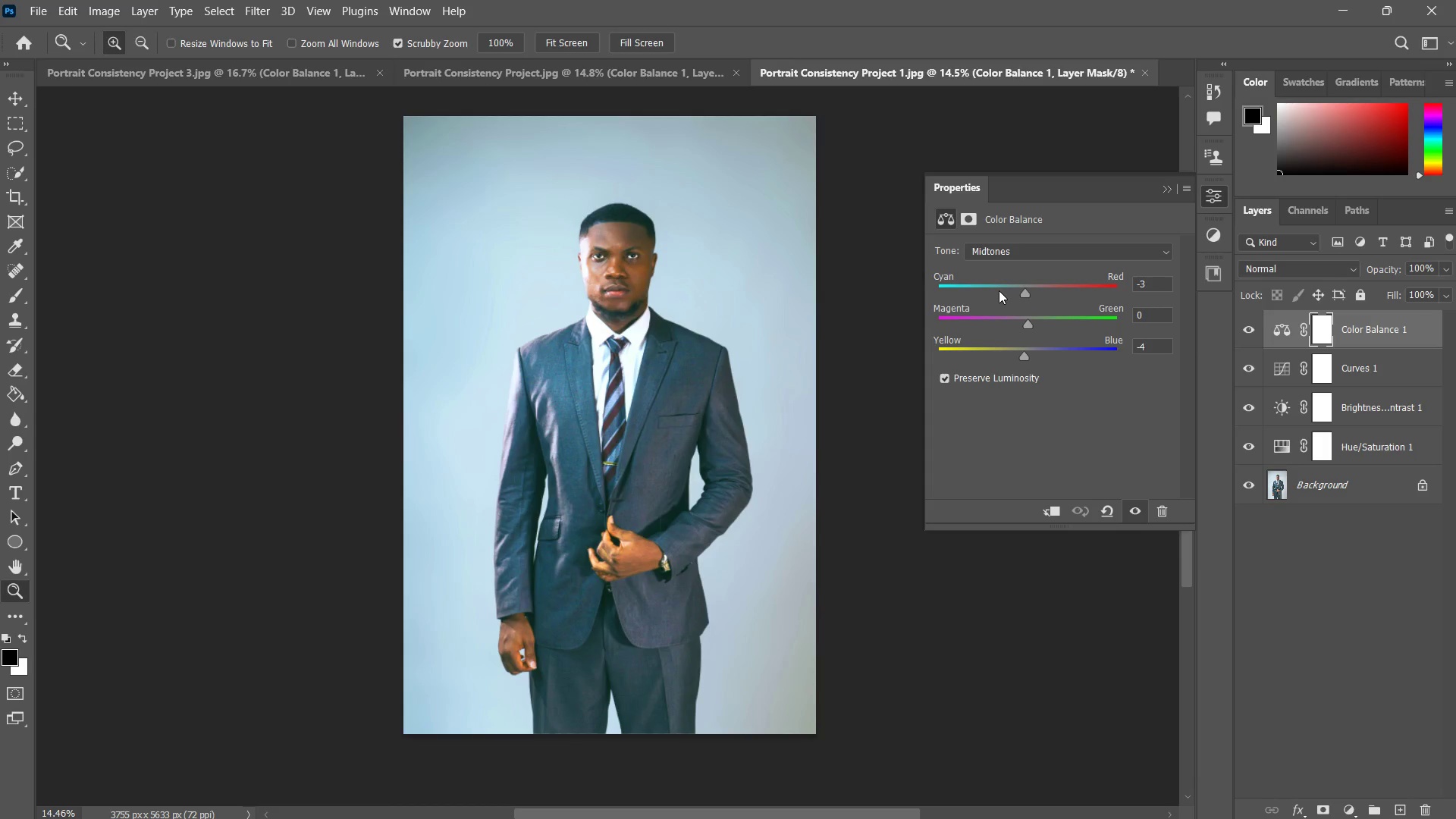 
key(Control+Tab)
 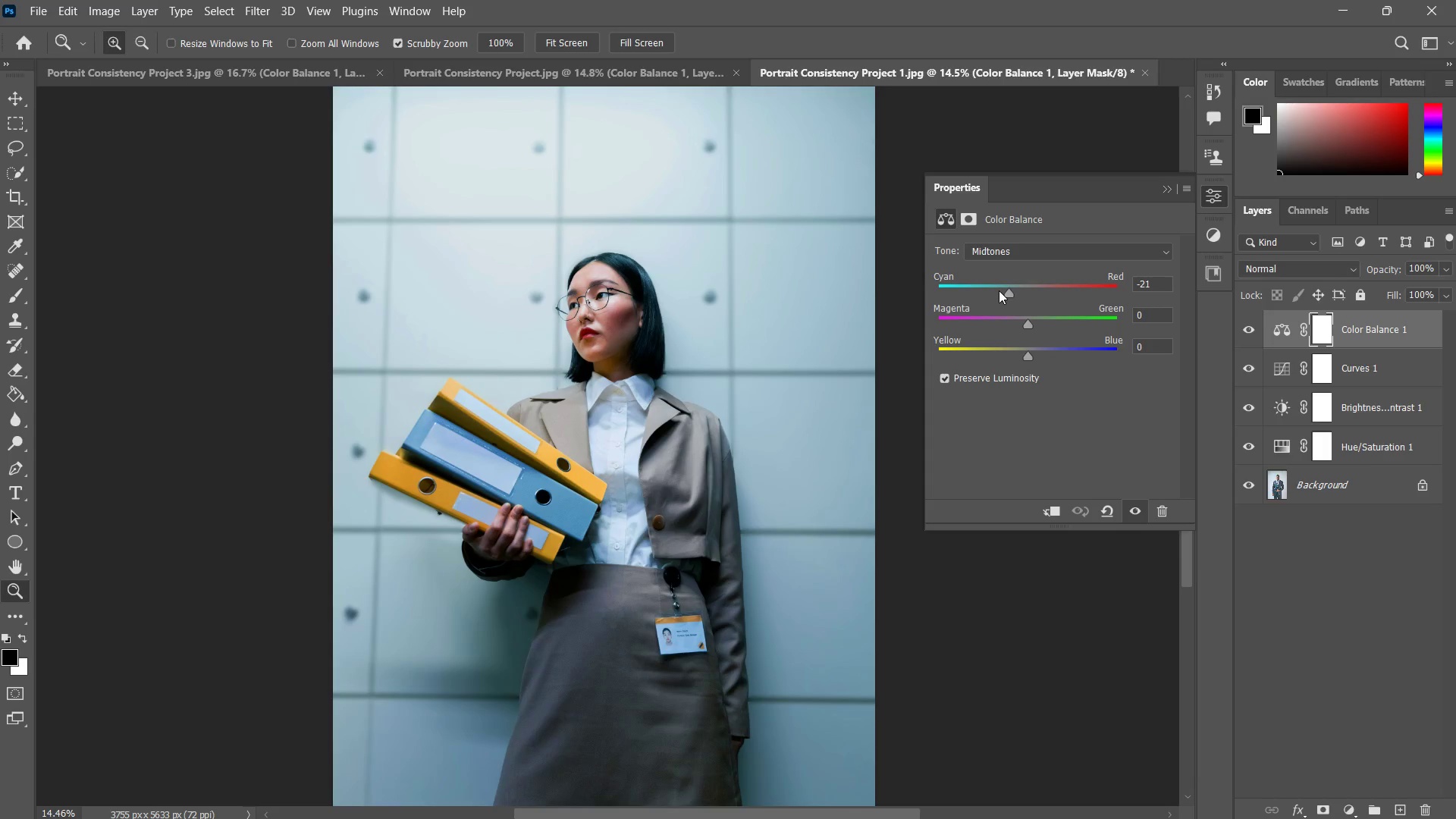 
key(Control+ControlLeft)
 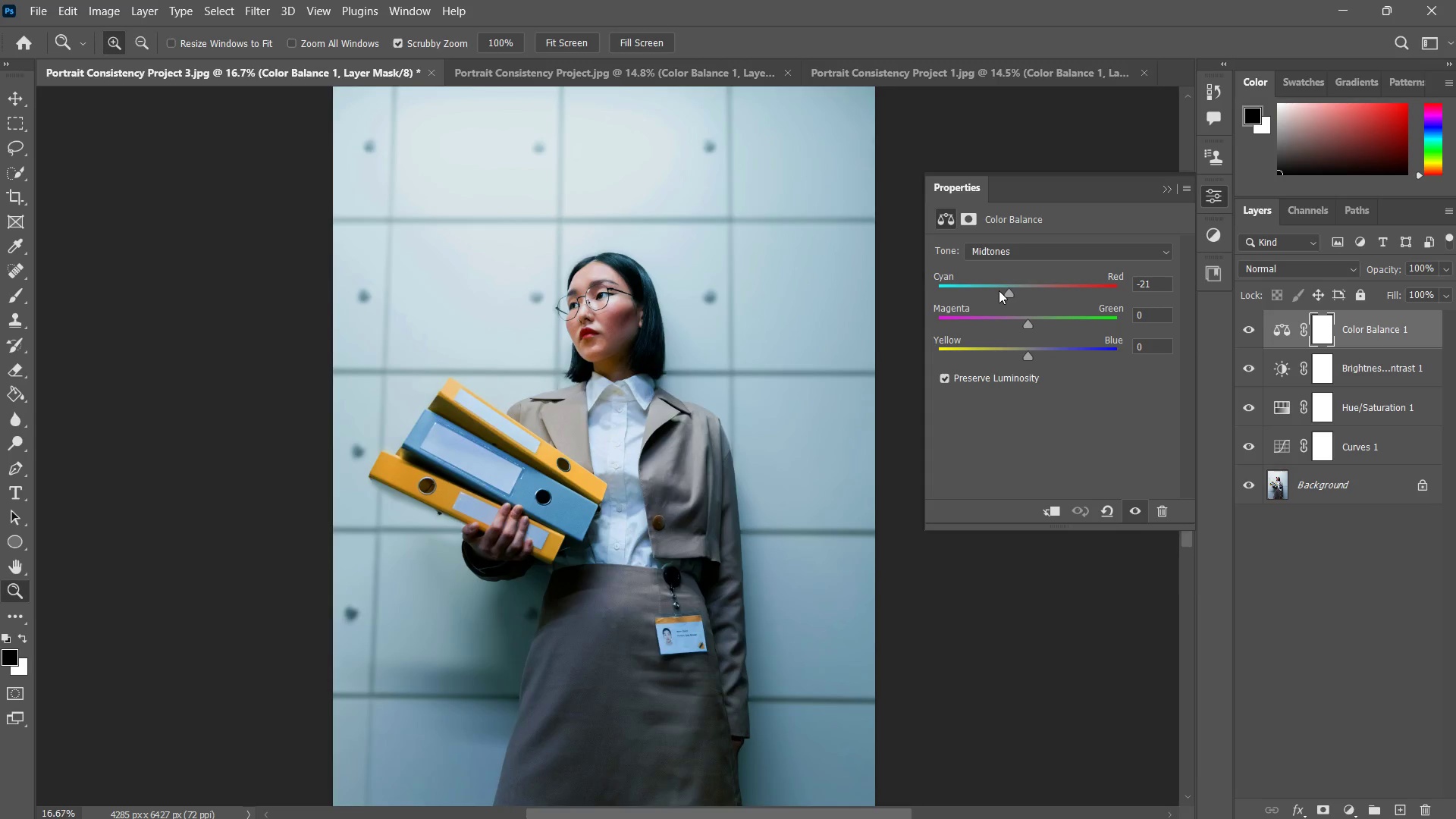 
key(Control+Tab)
 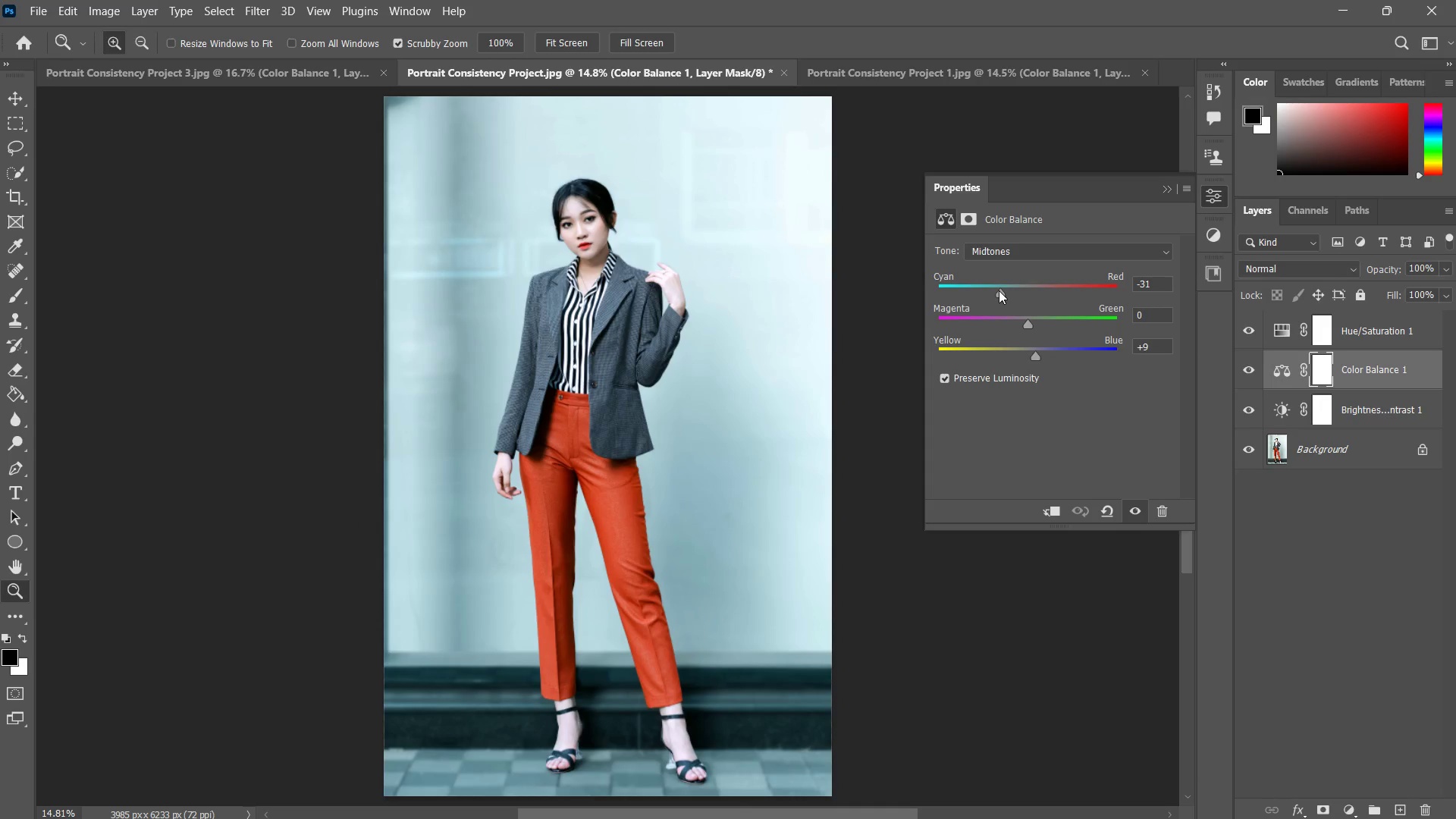 
key(Control+ControlLeft)
 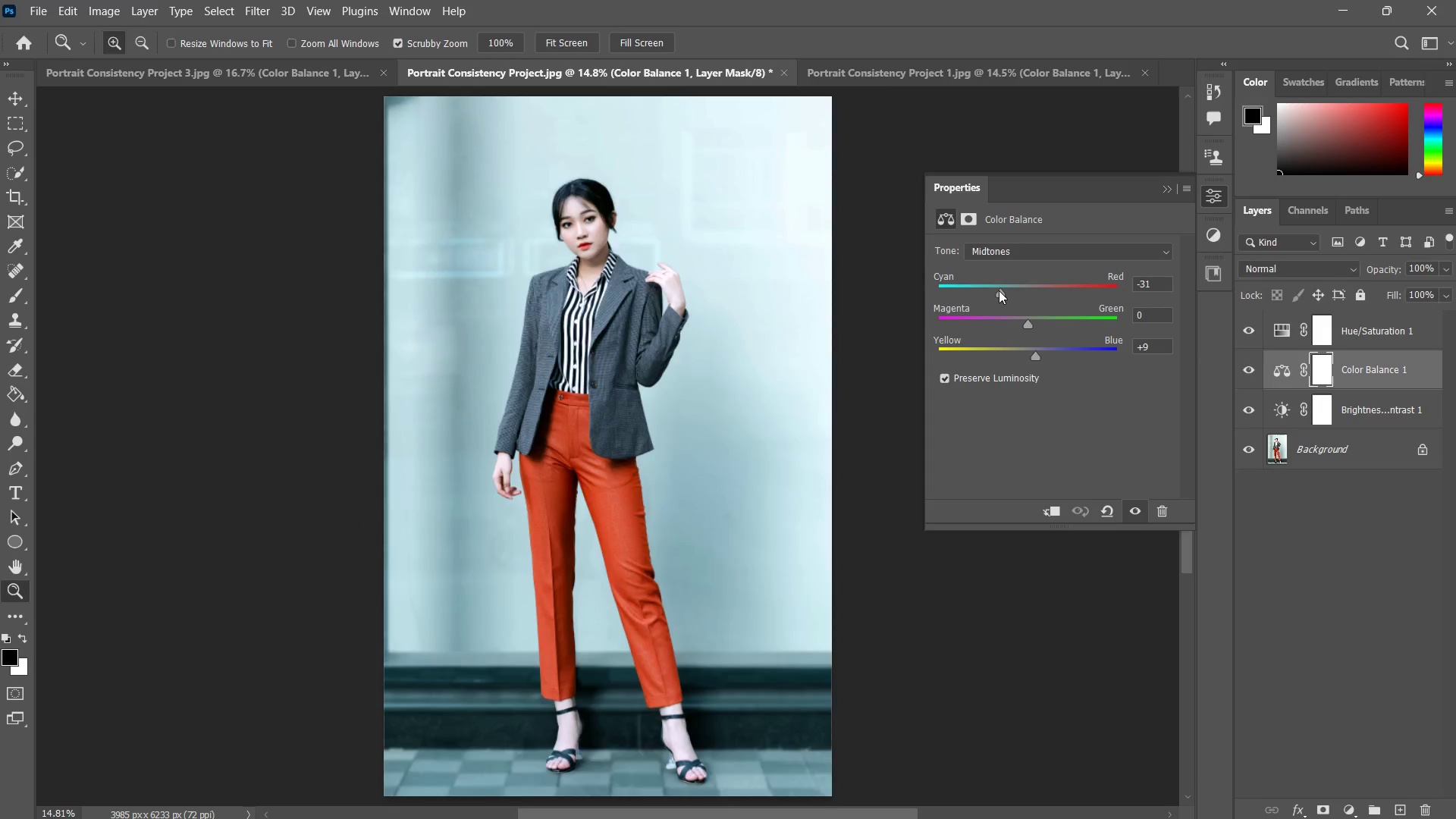 
key(Control+Tab)
 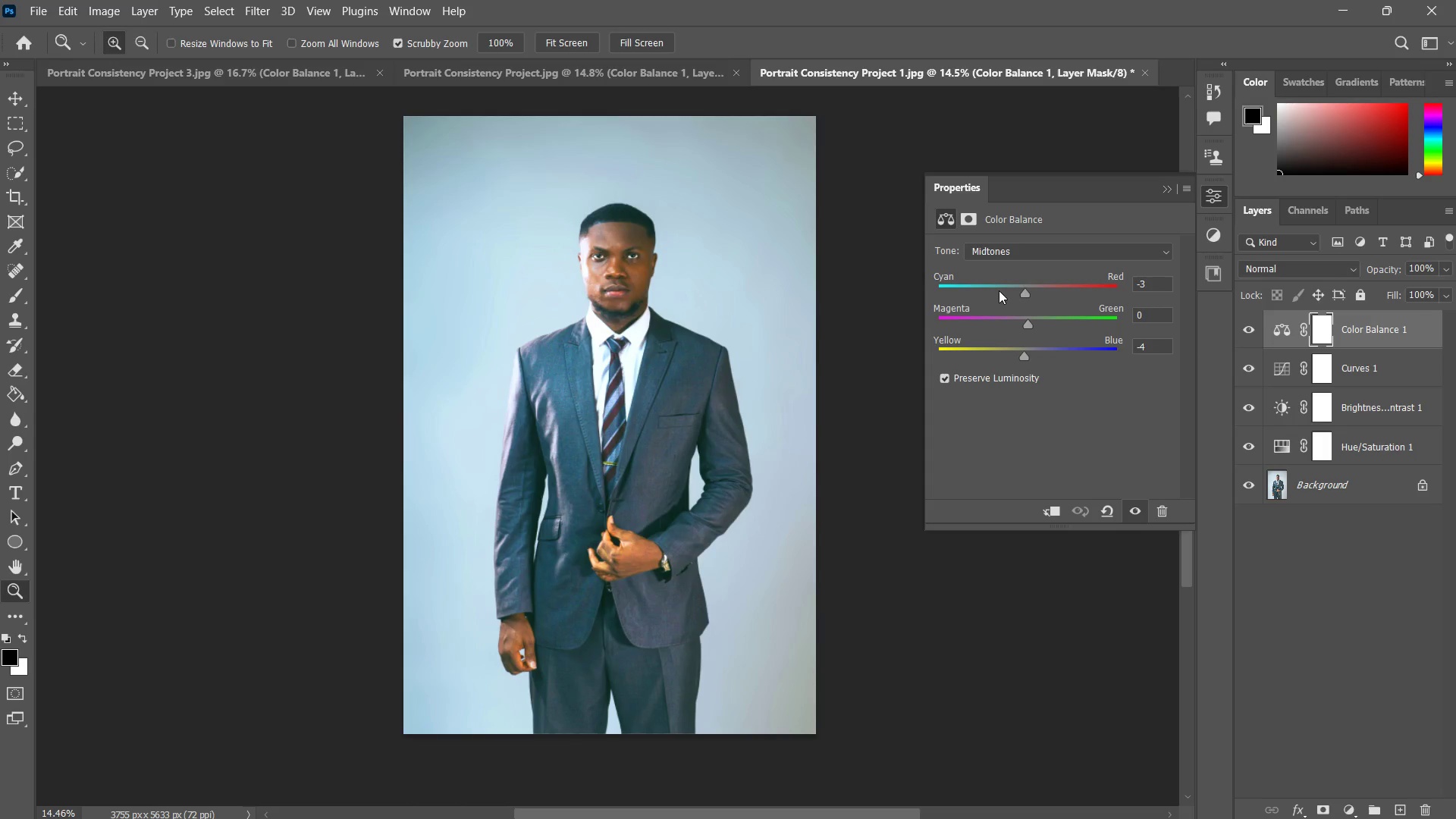 
key(Control+ControlLeft)
 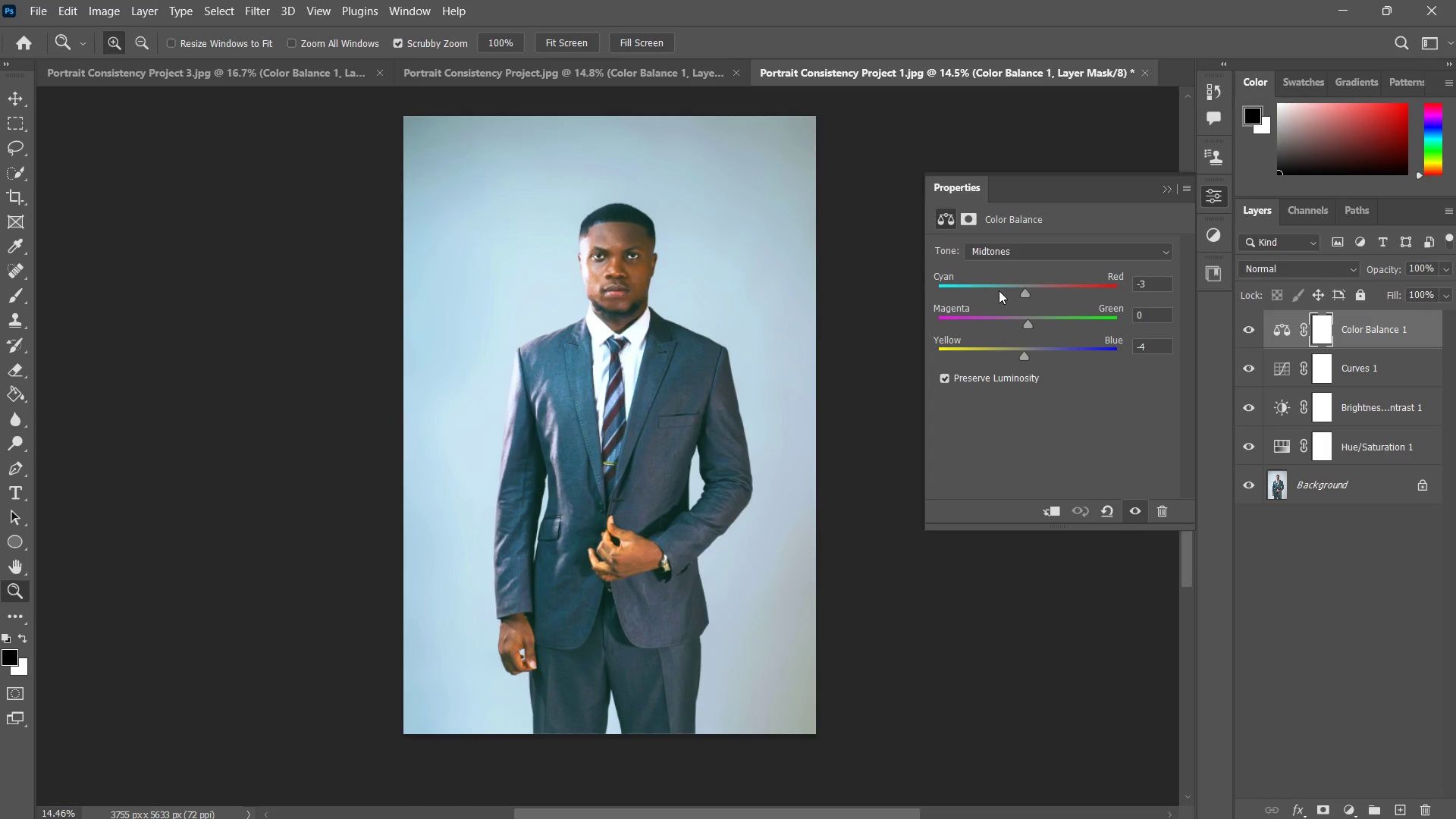 
key(Control+Tab)
 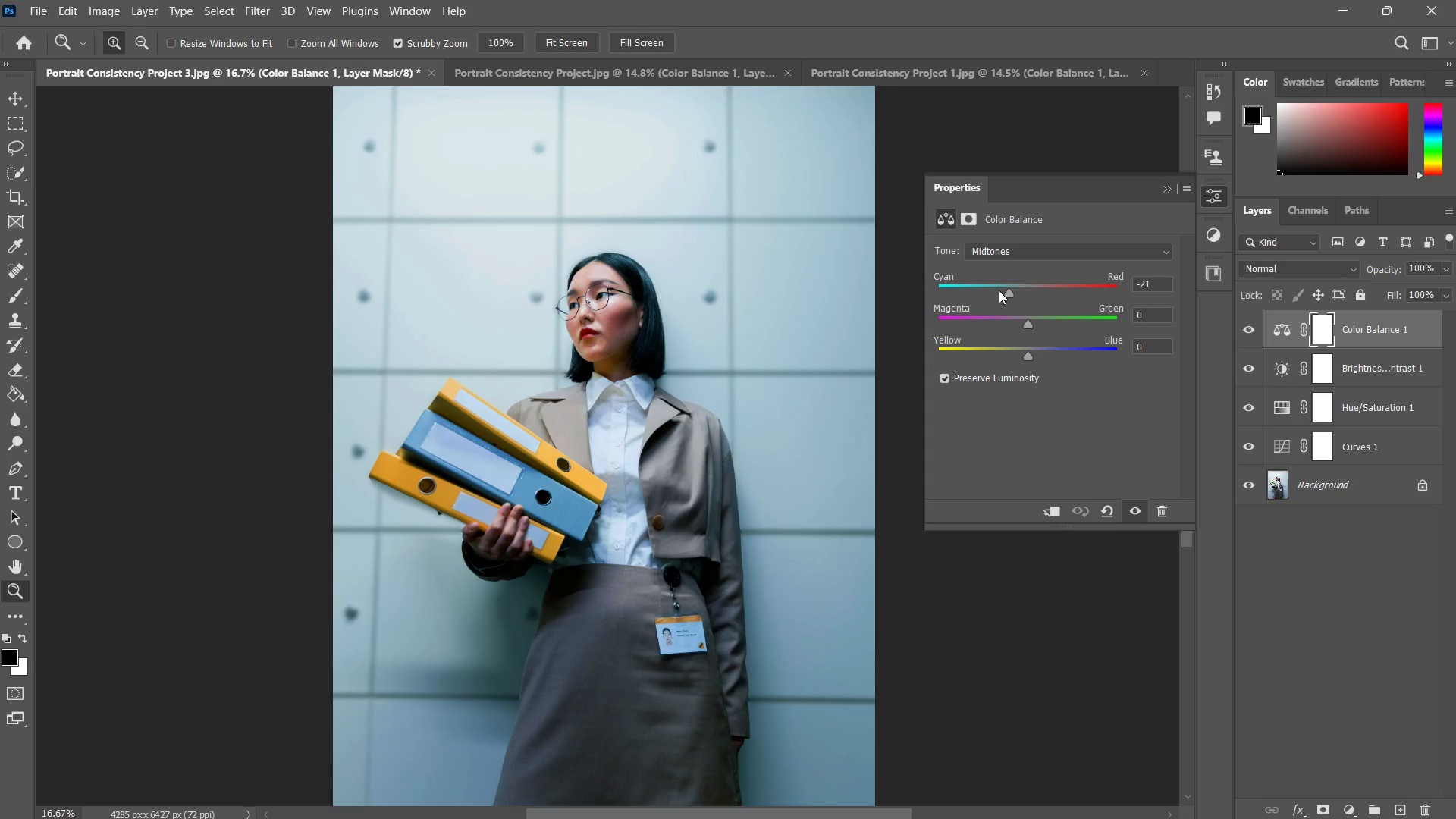 
key(Control+ControlLeft)
 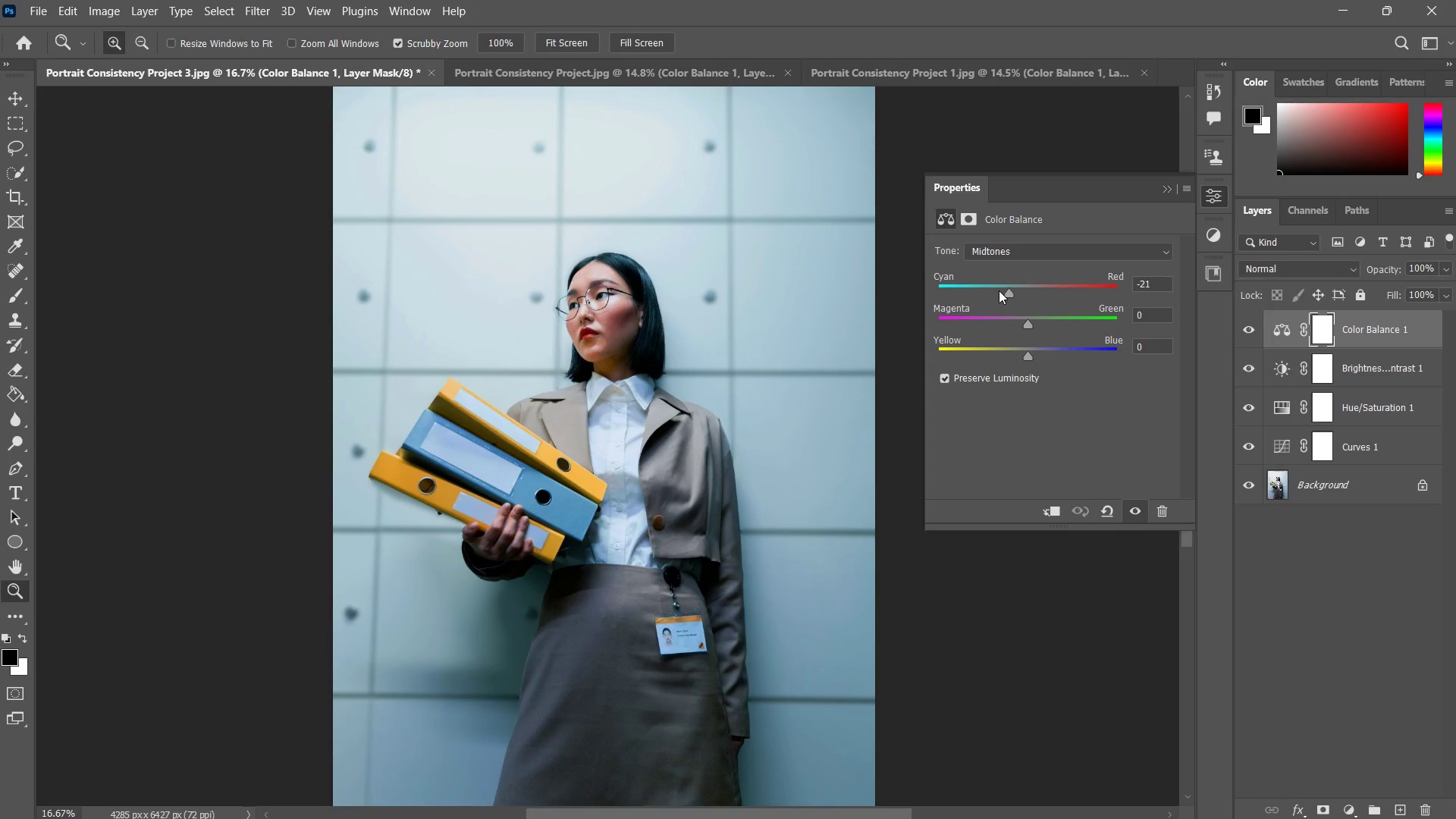 
key(Control+Tab)
 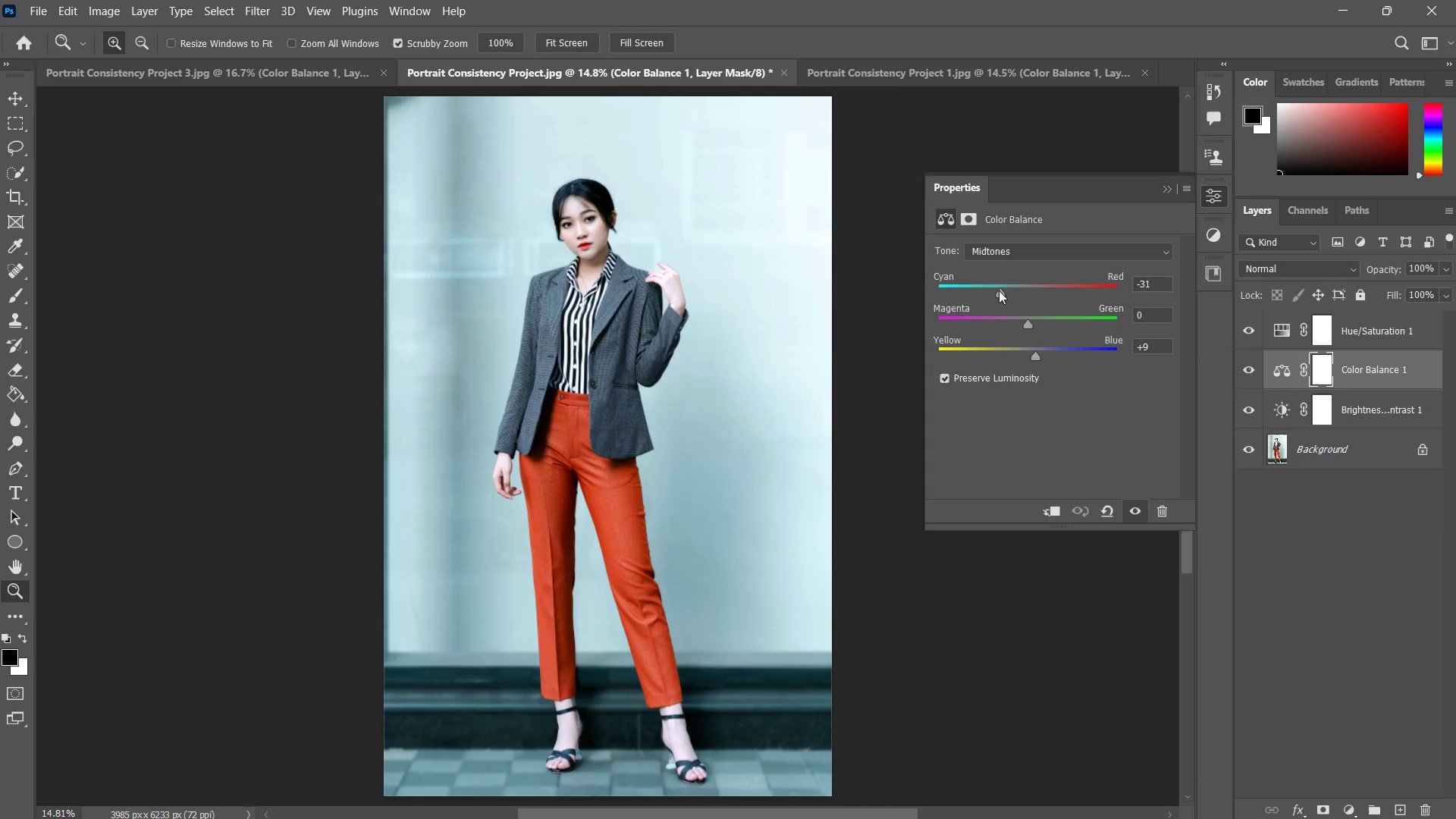 
key(Control+ControlLeft)
 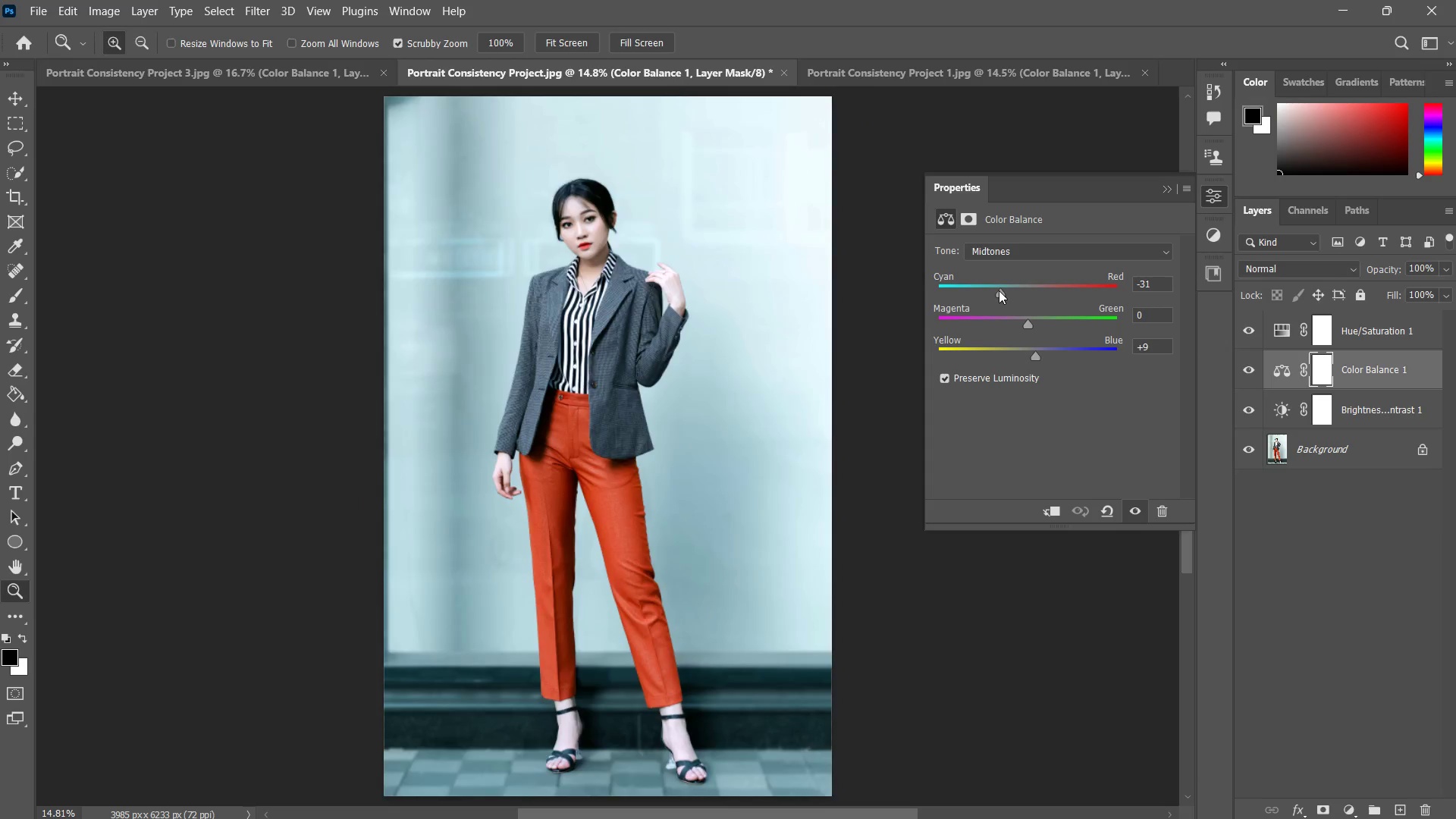 
key(Control+Tab)
 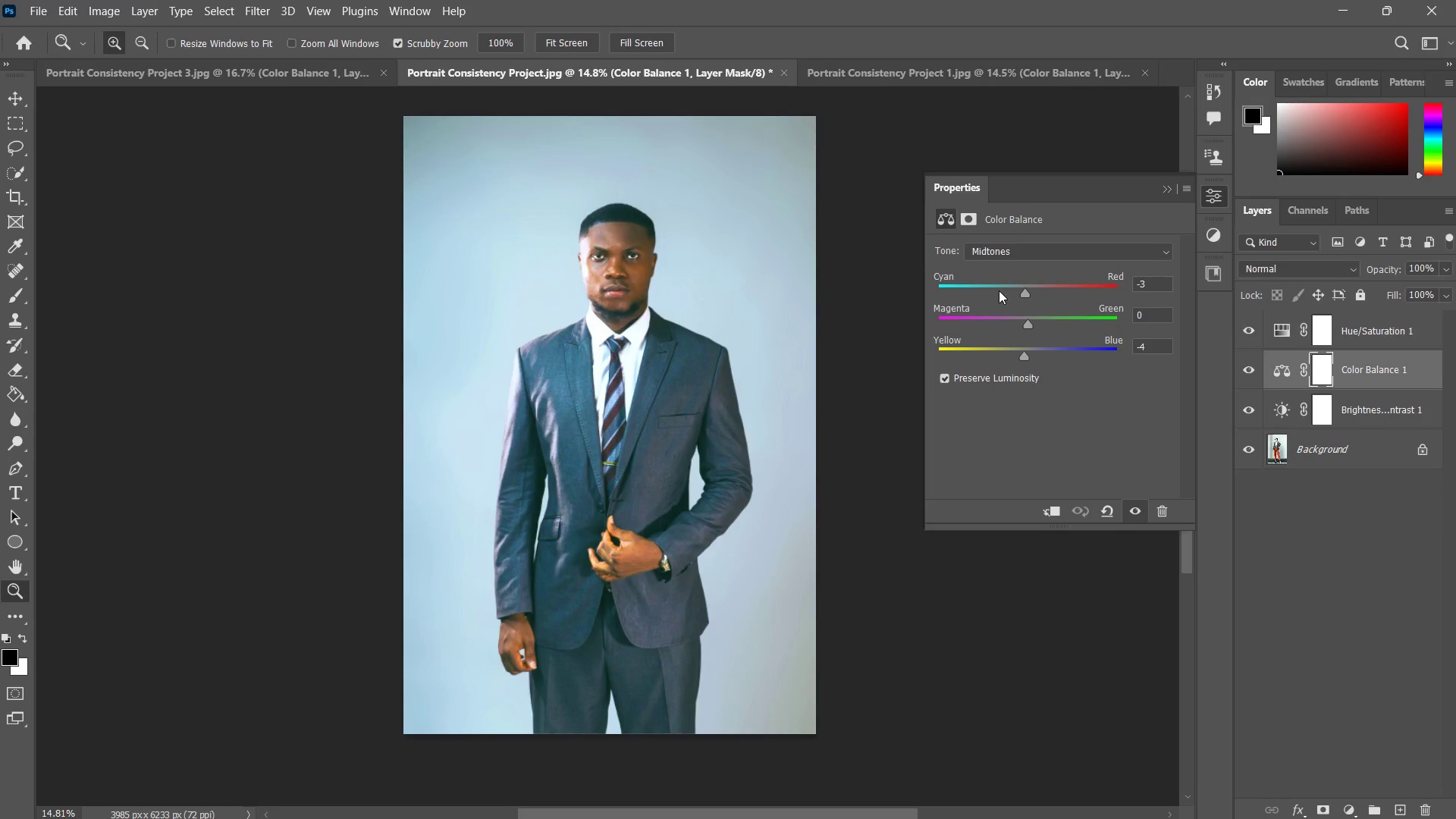 
key(Control+ControlLeft)
 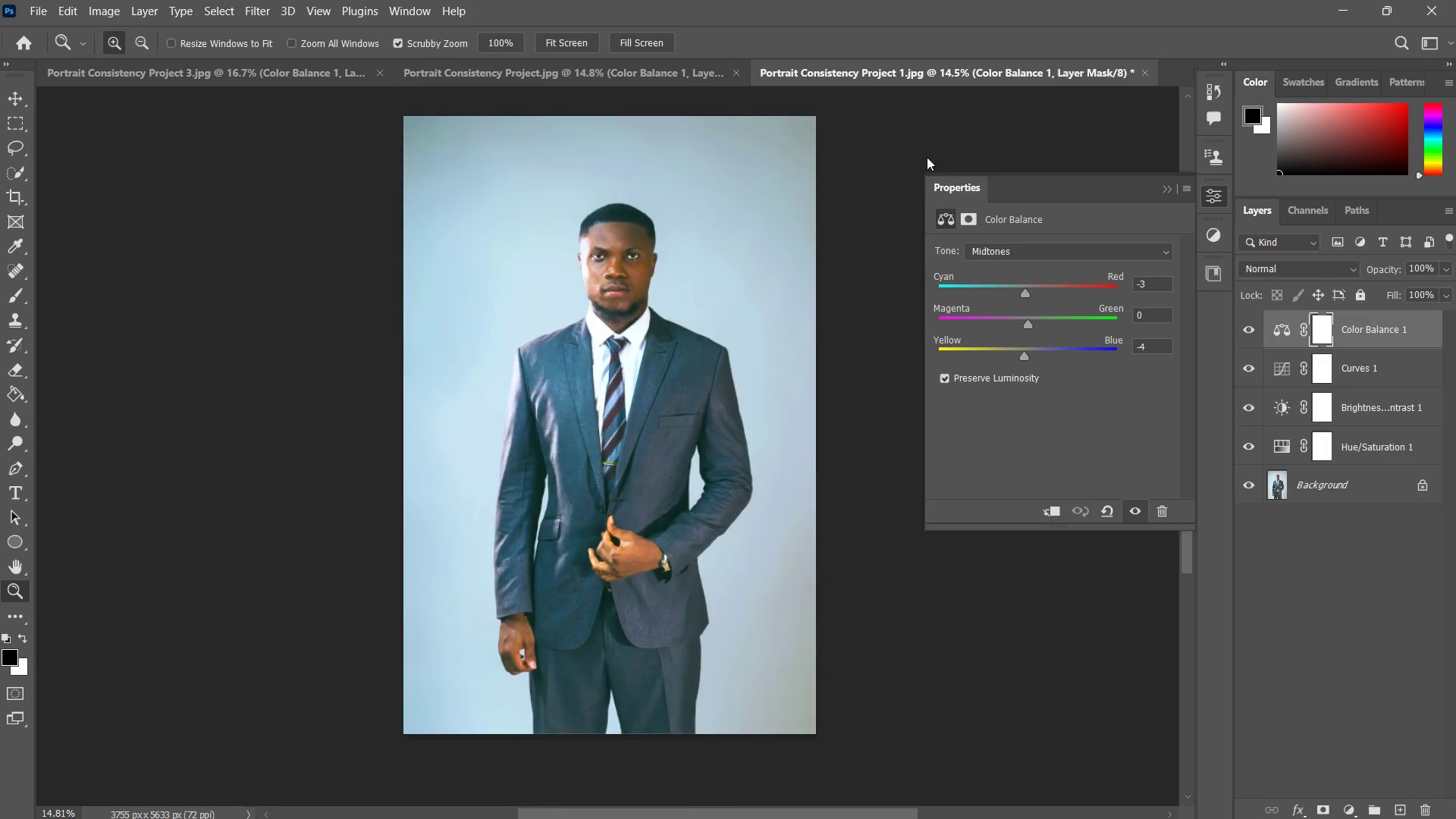 
key(Control+Tab)
 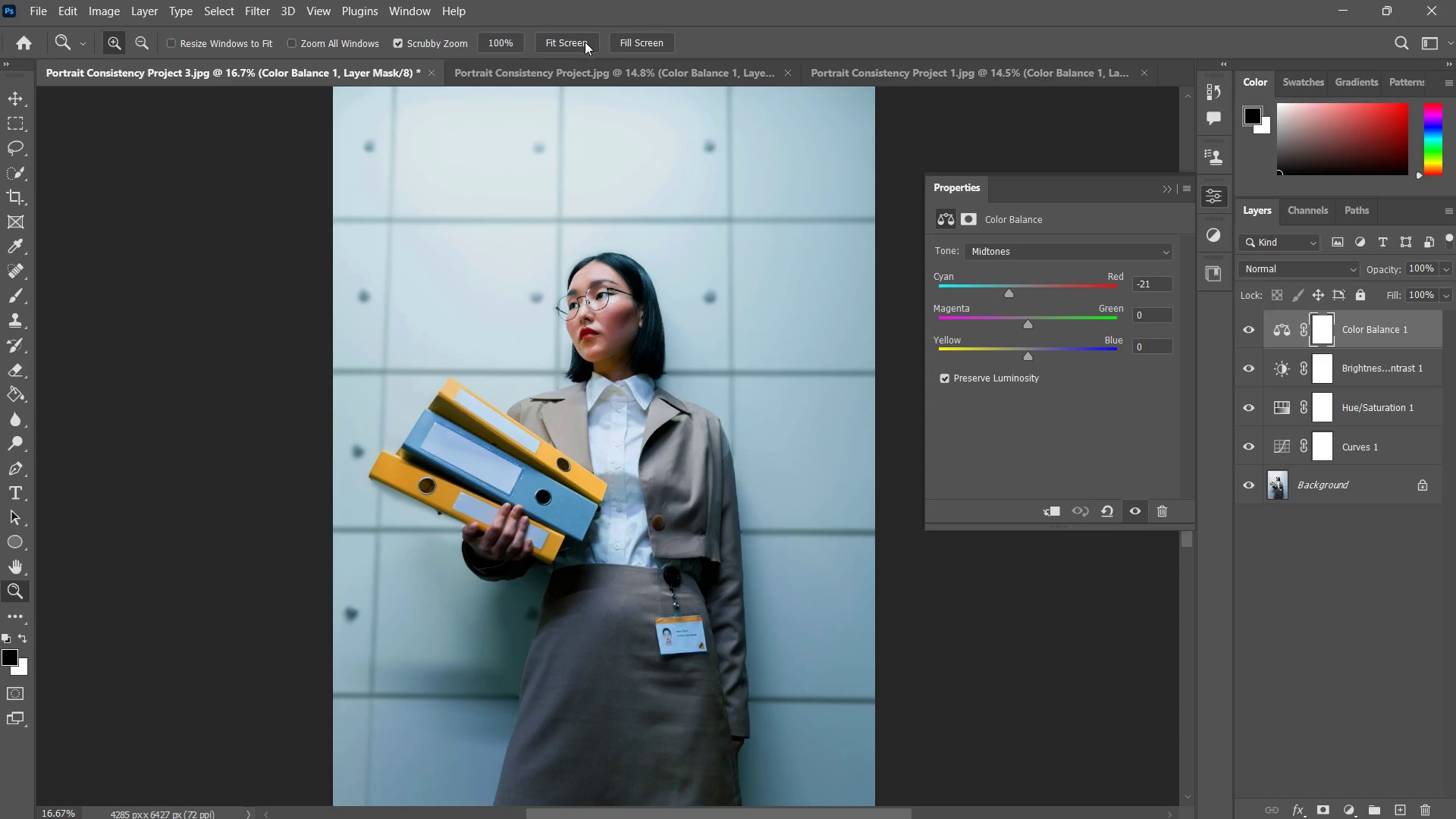 
key(Control+ControlLeft)
 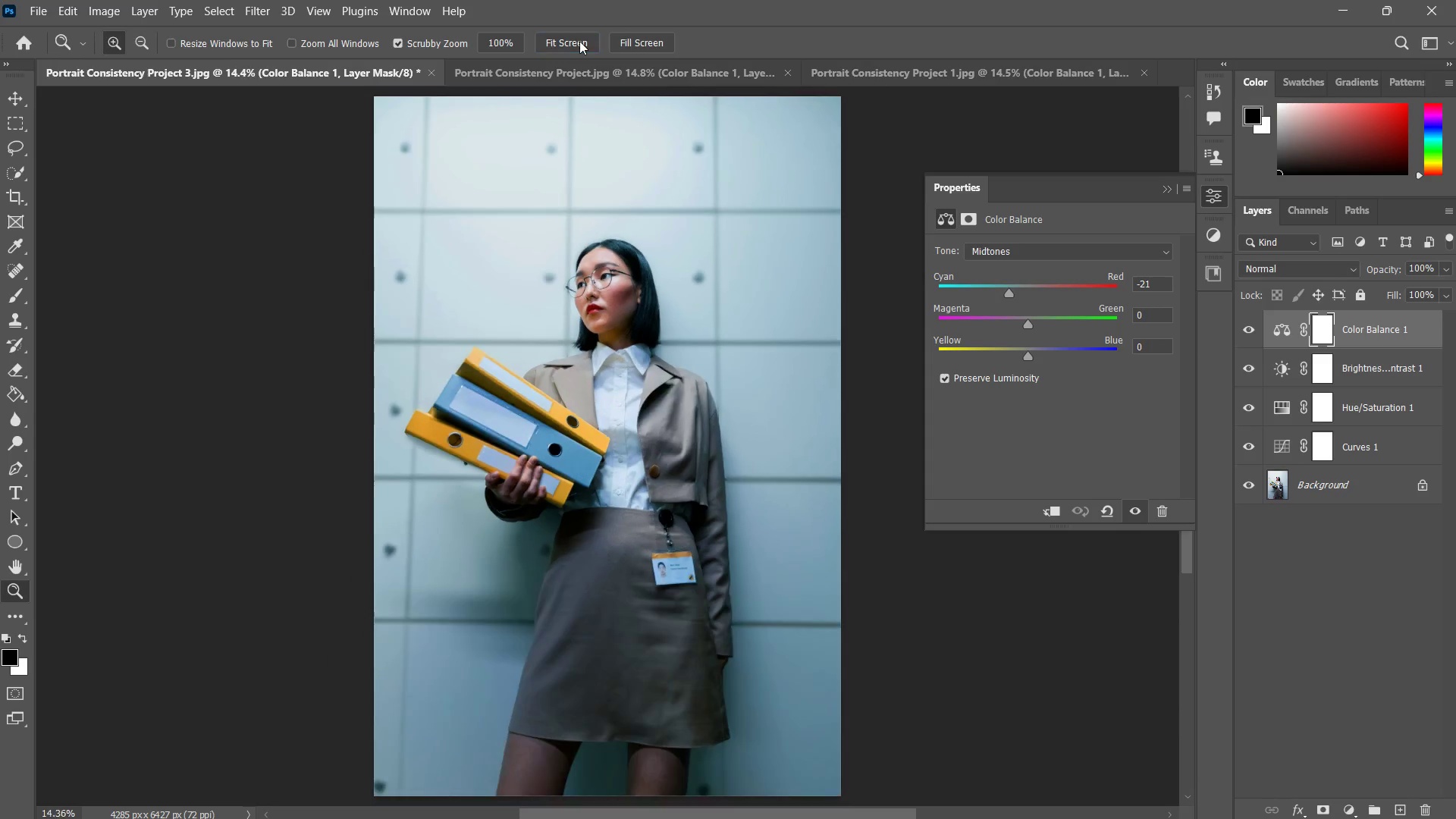 
key(Control+Tab)
 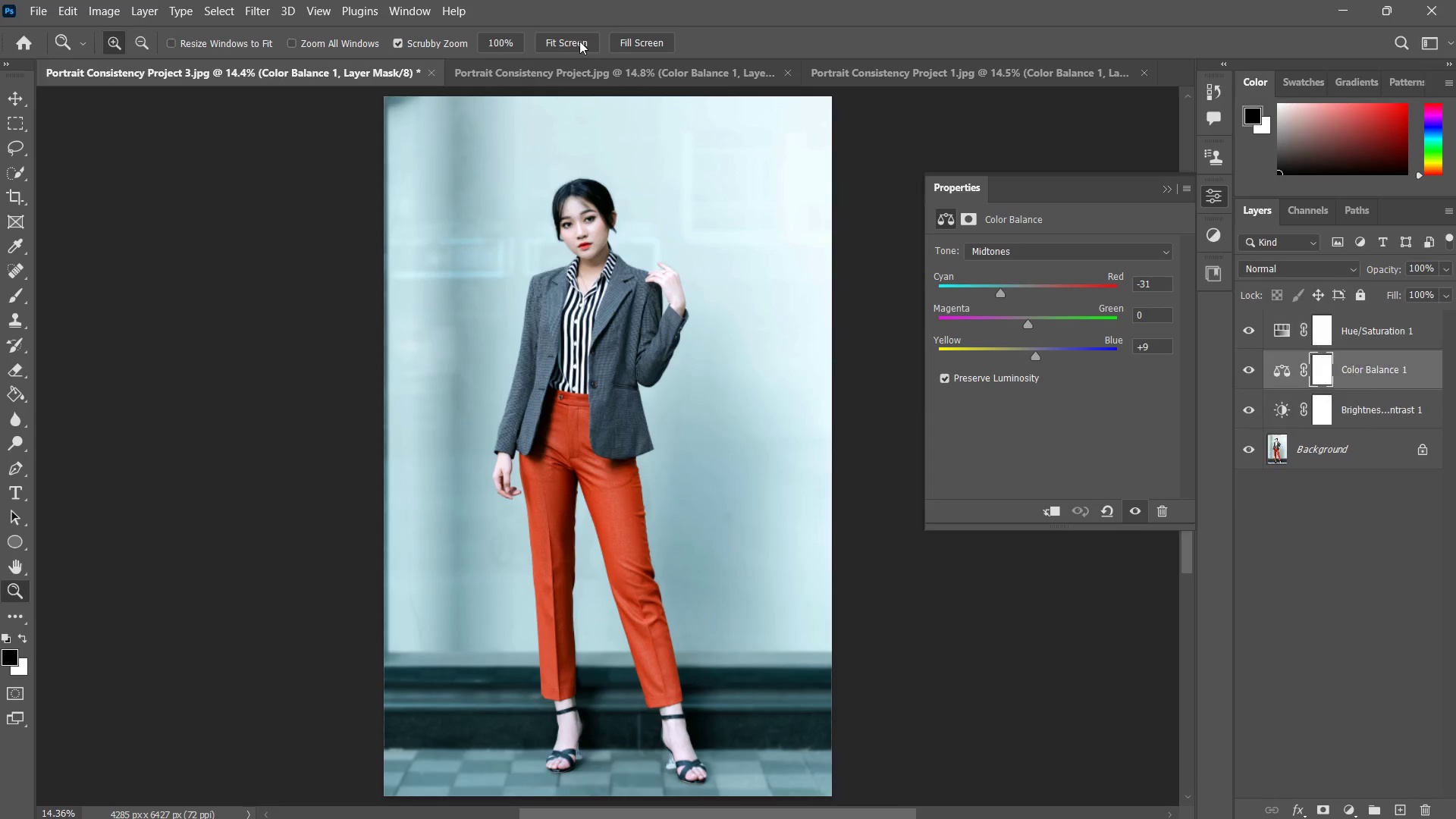 
key(Control+ControlLeft)
 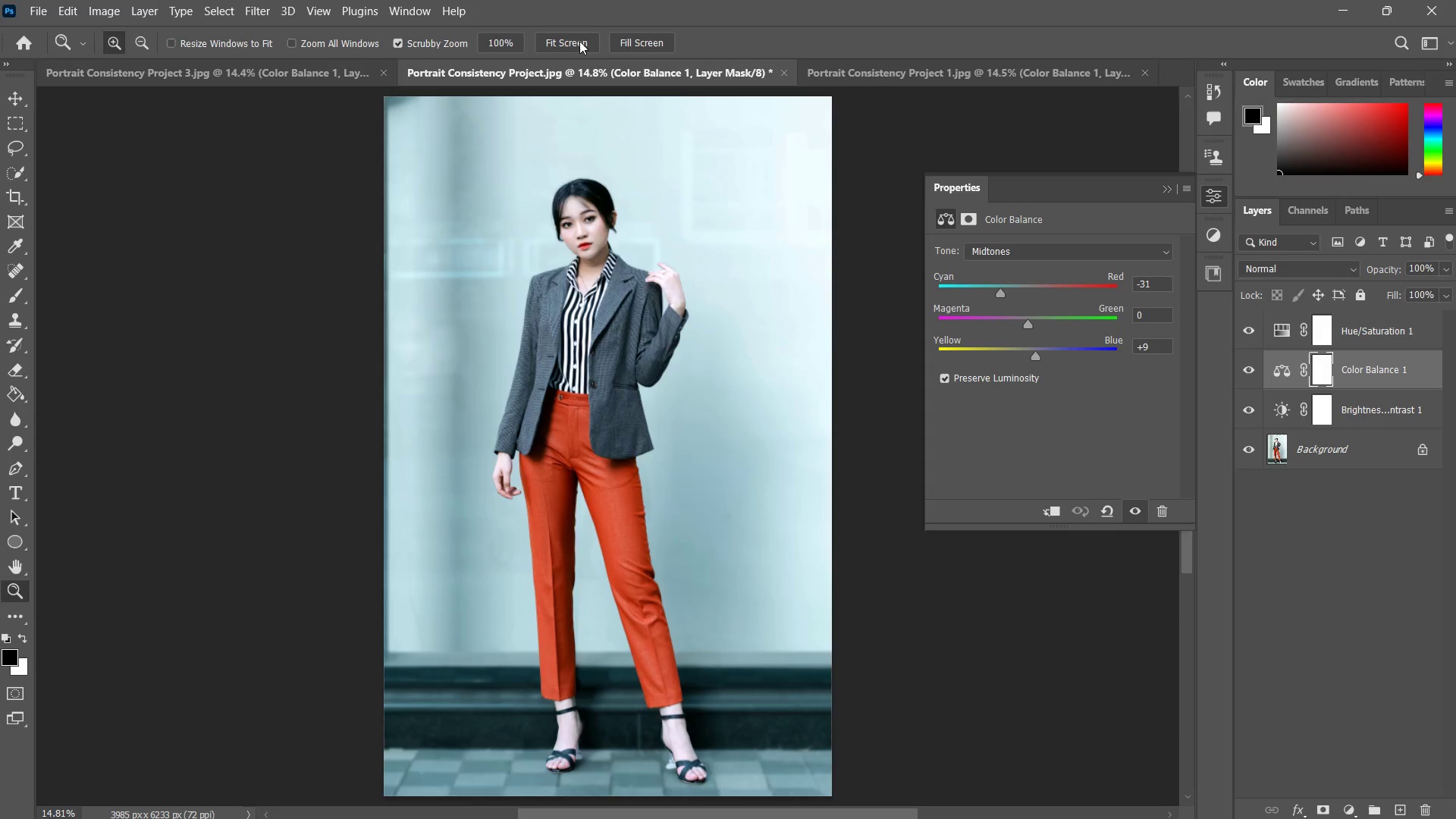 
key(Control+Tab)
 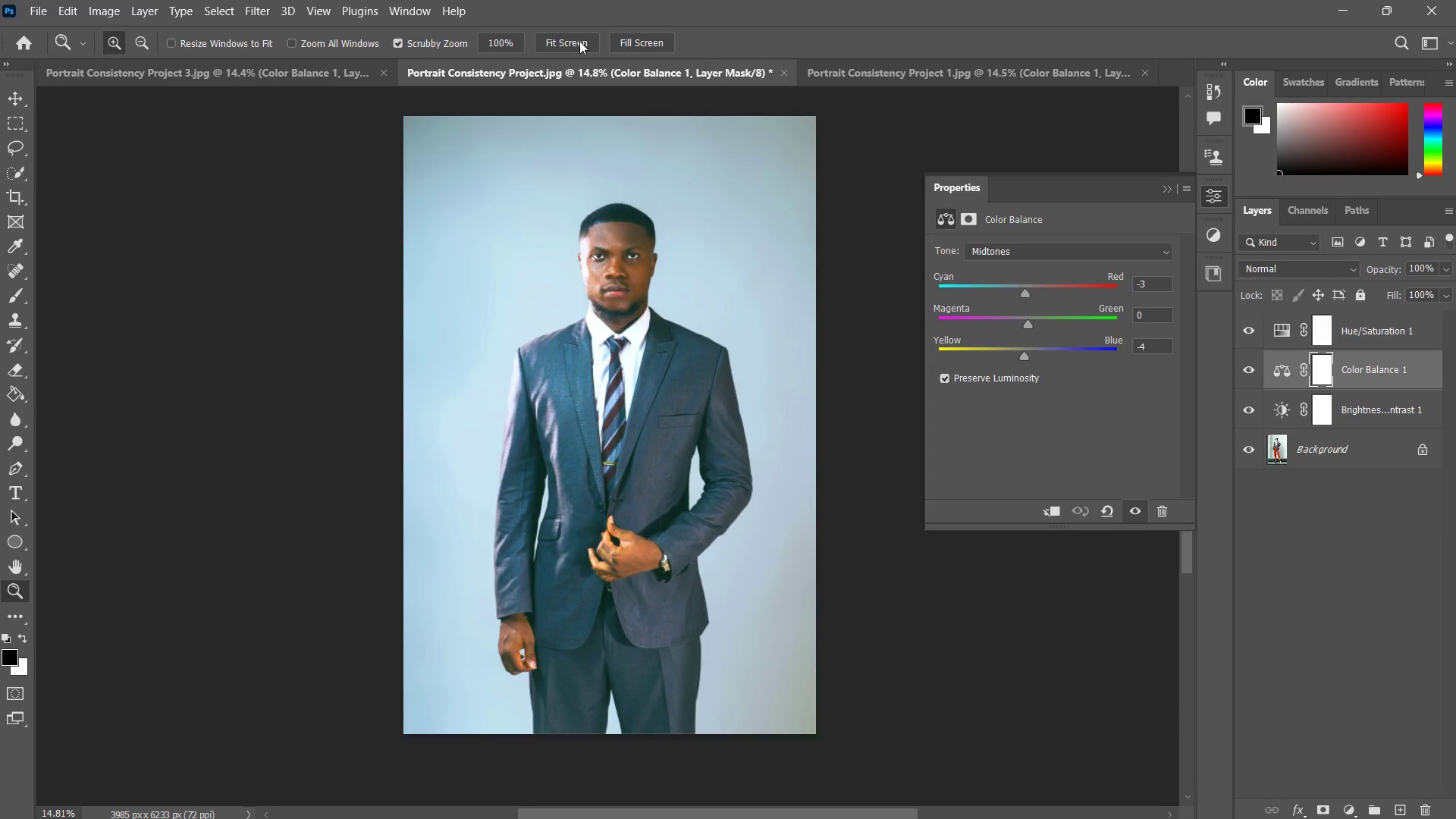 
key(Control+Tab)
 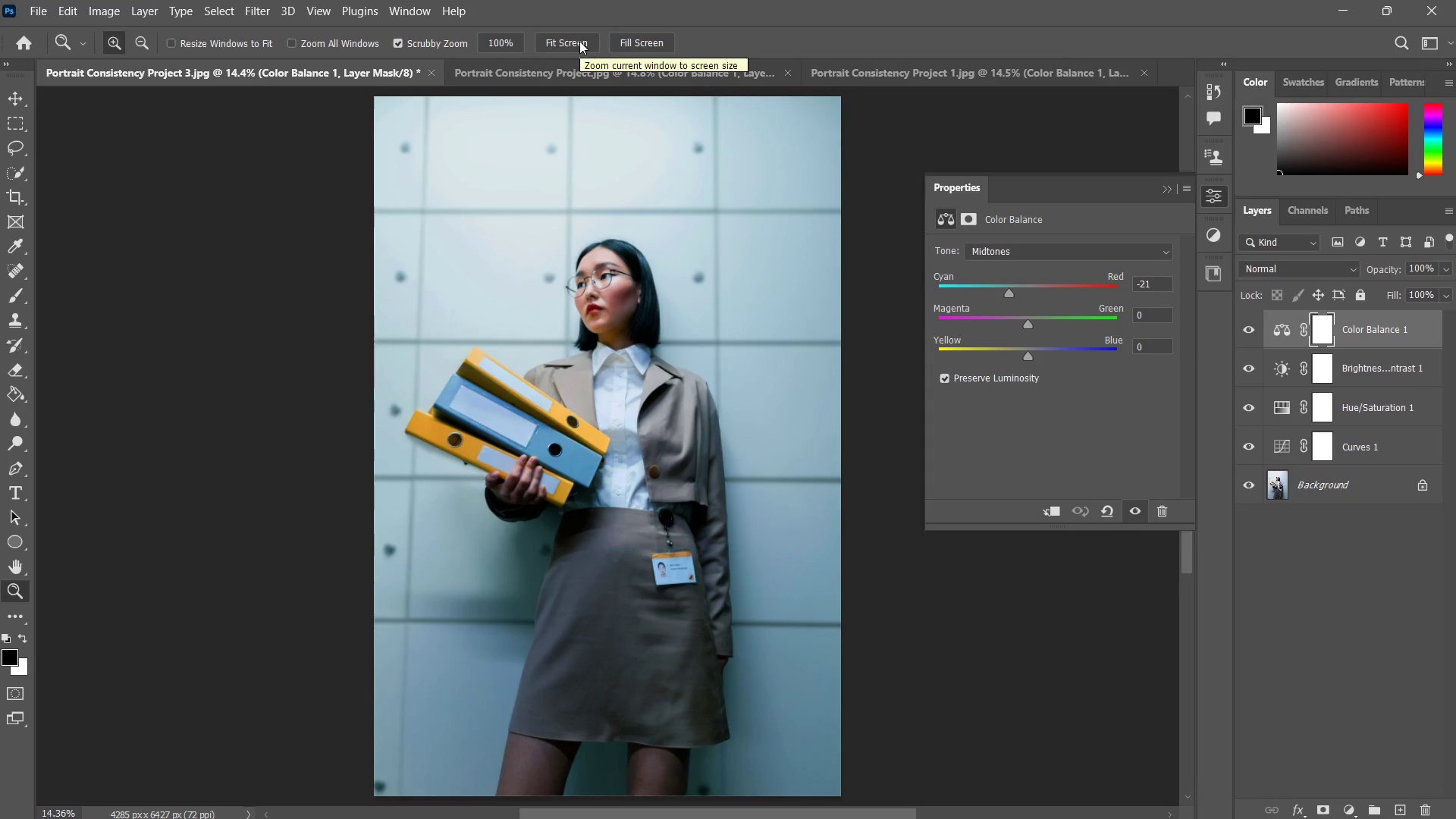 
key(Control+Tab)
 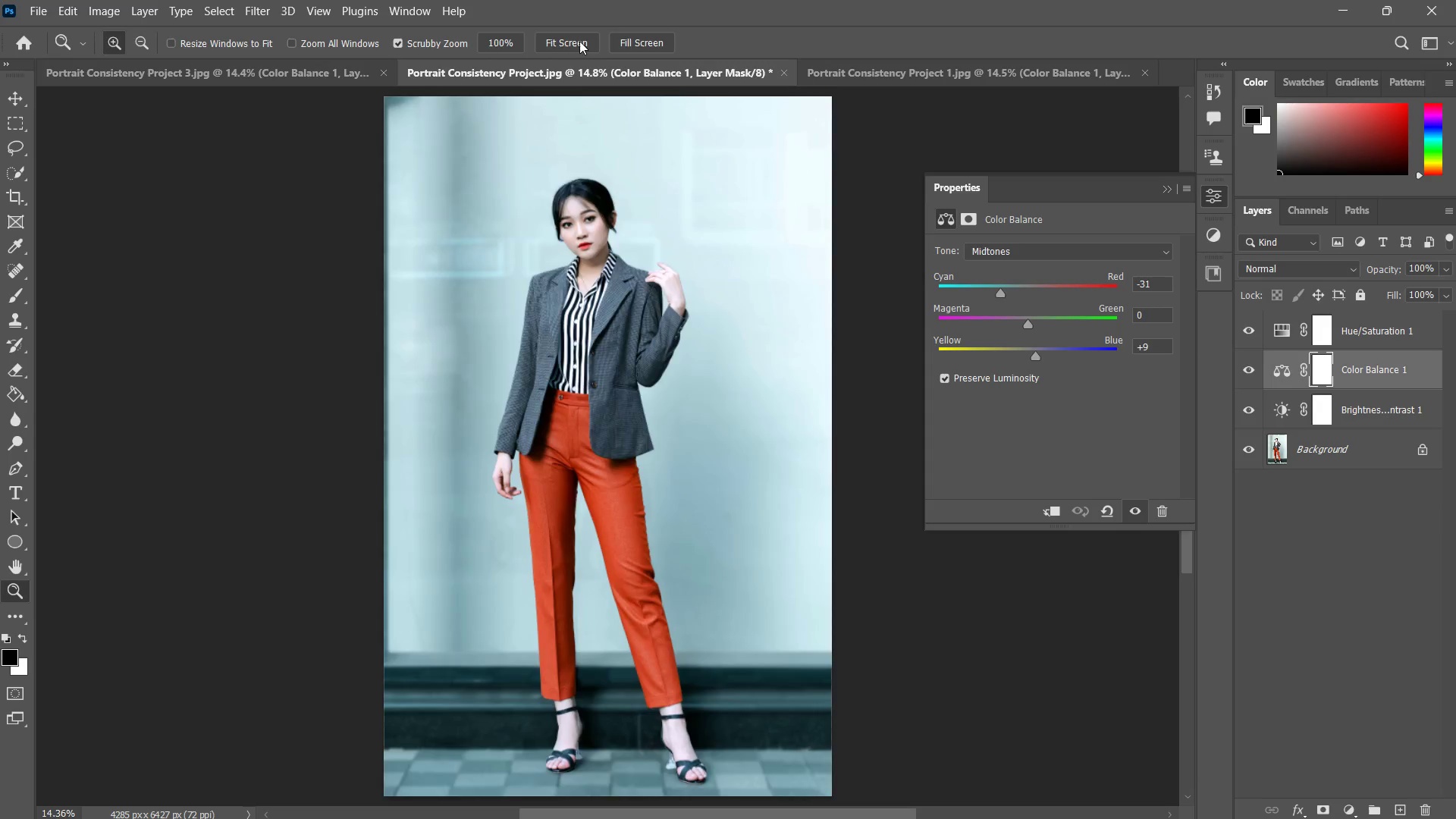 
key(Control+Tab)
 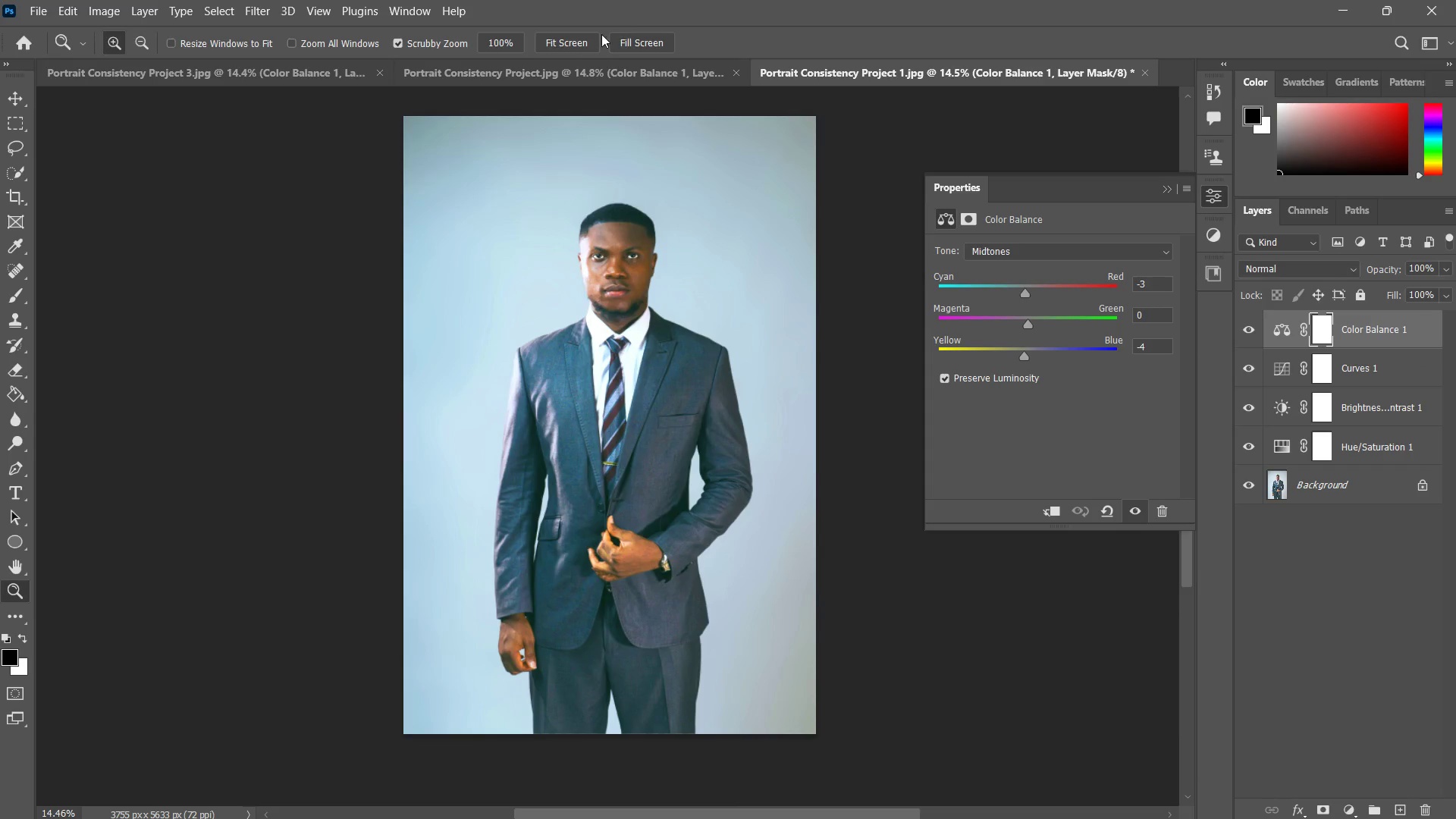 
left_click([573, 46])
 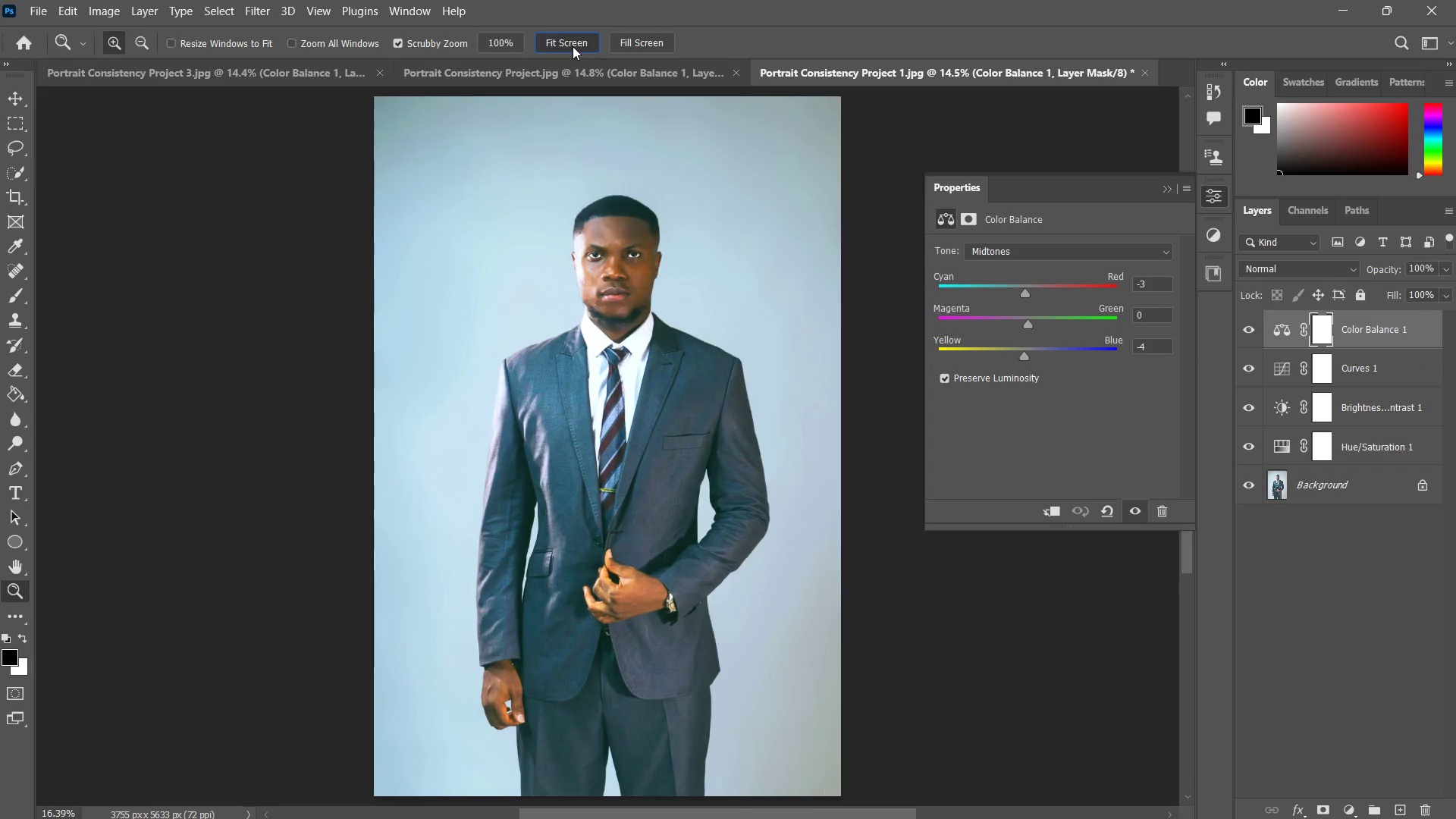 
key(Control+ControlLeft)
 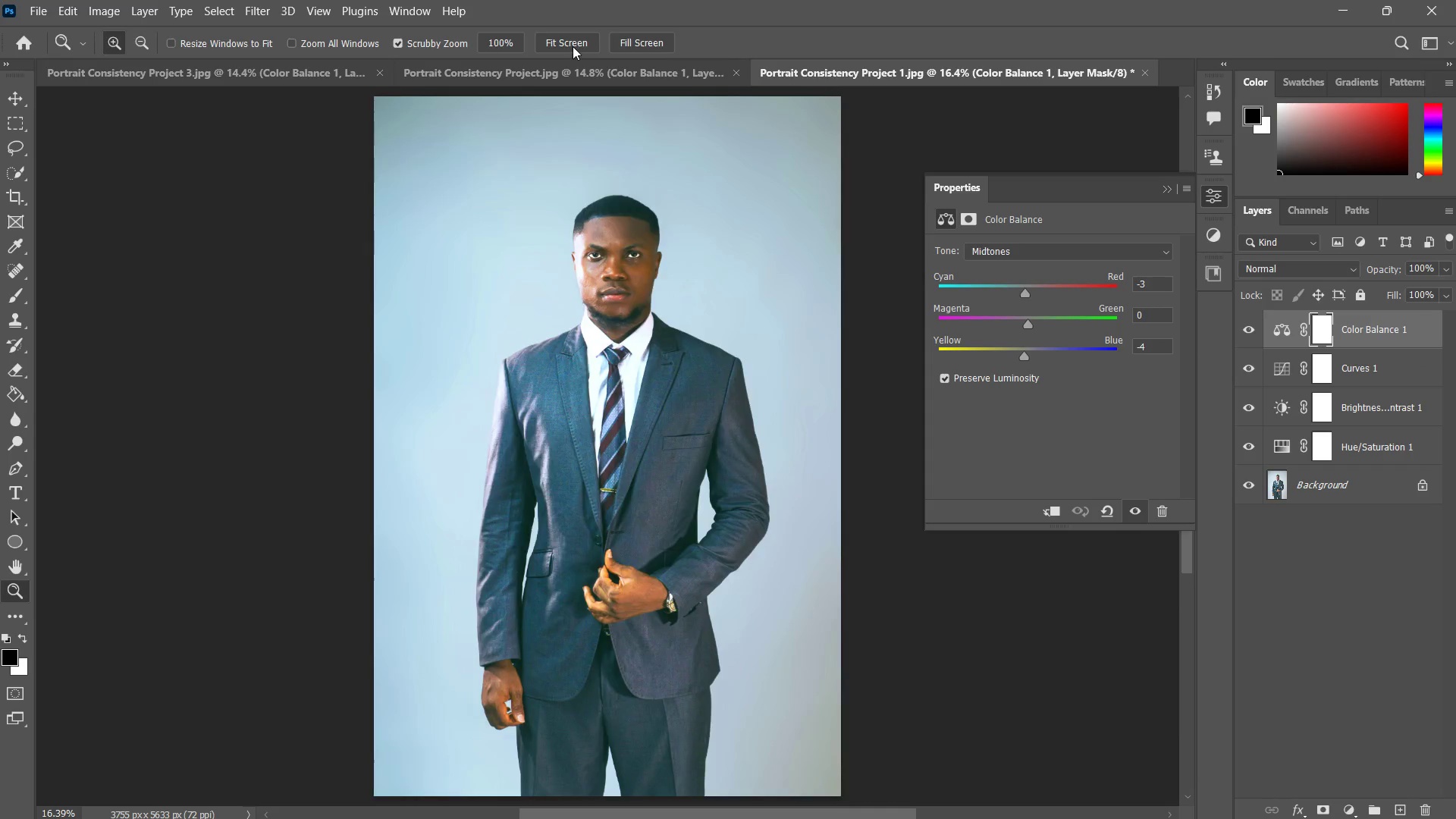 
key(Control+Tab)
 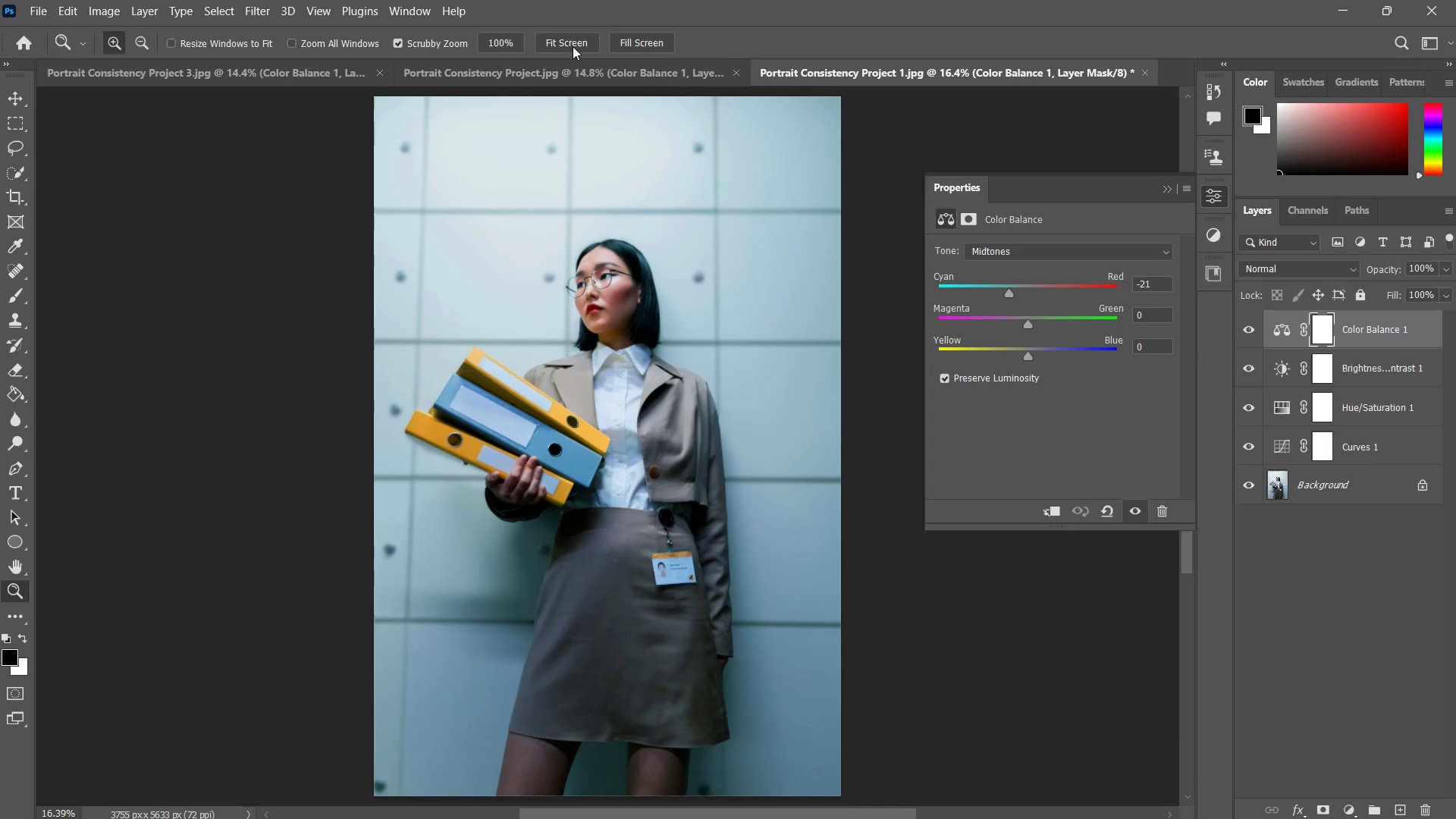 
key(Control+ControlLeft)
 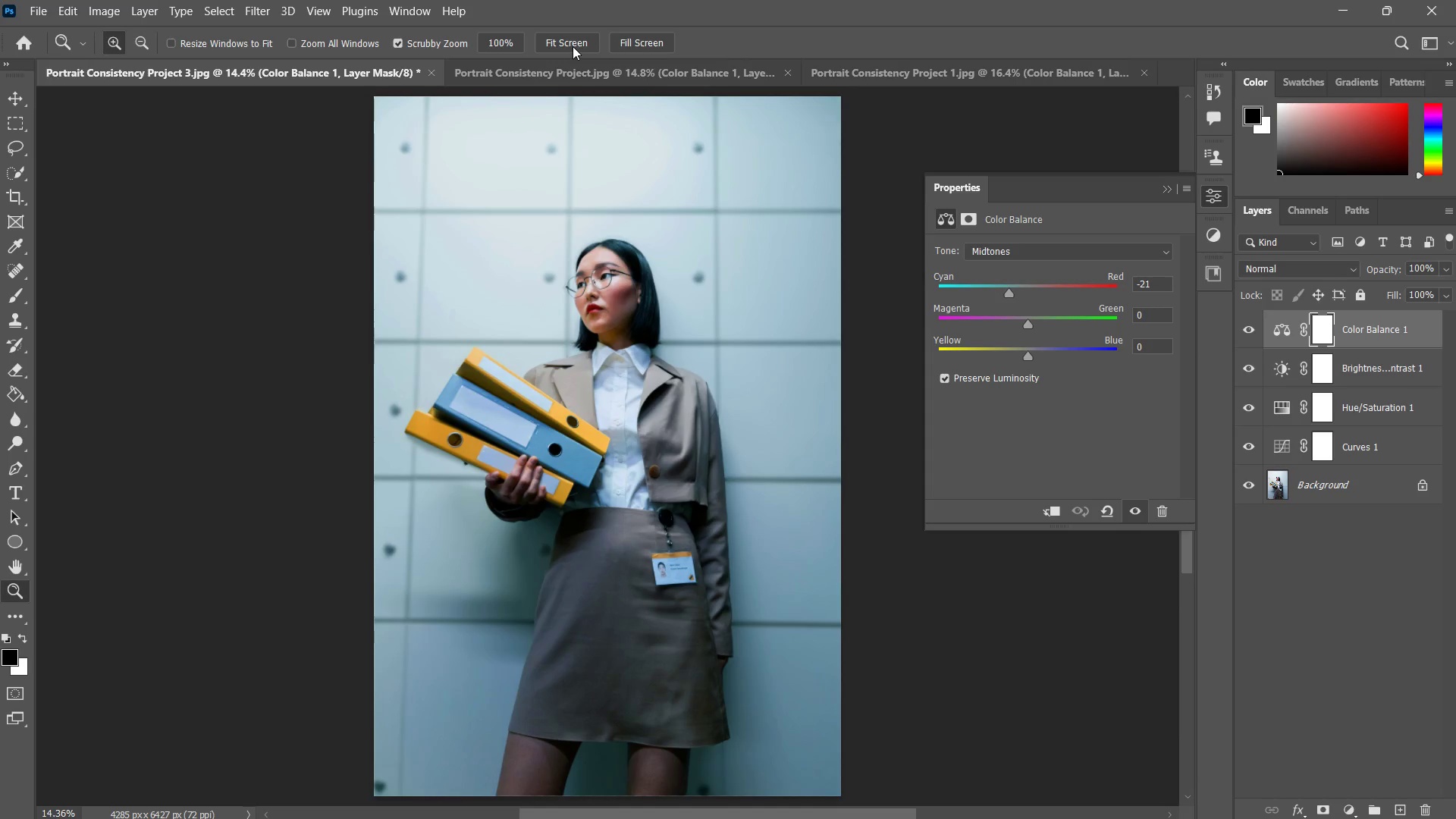 
key(Control+Tab)
 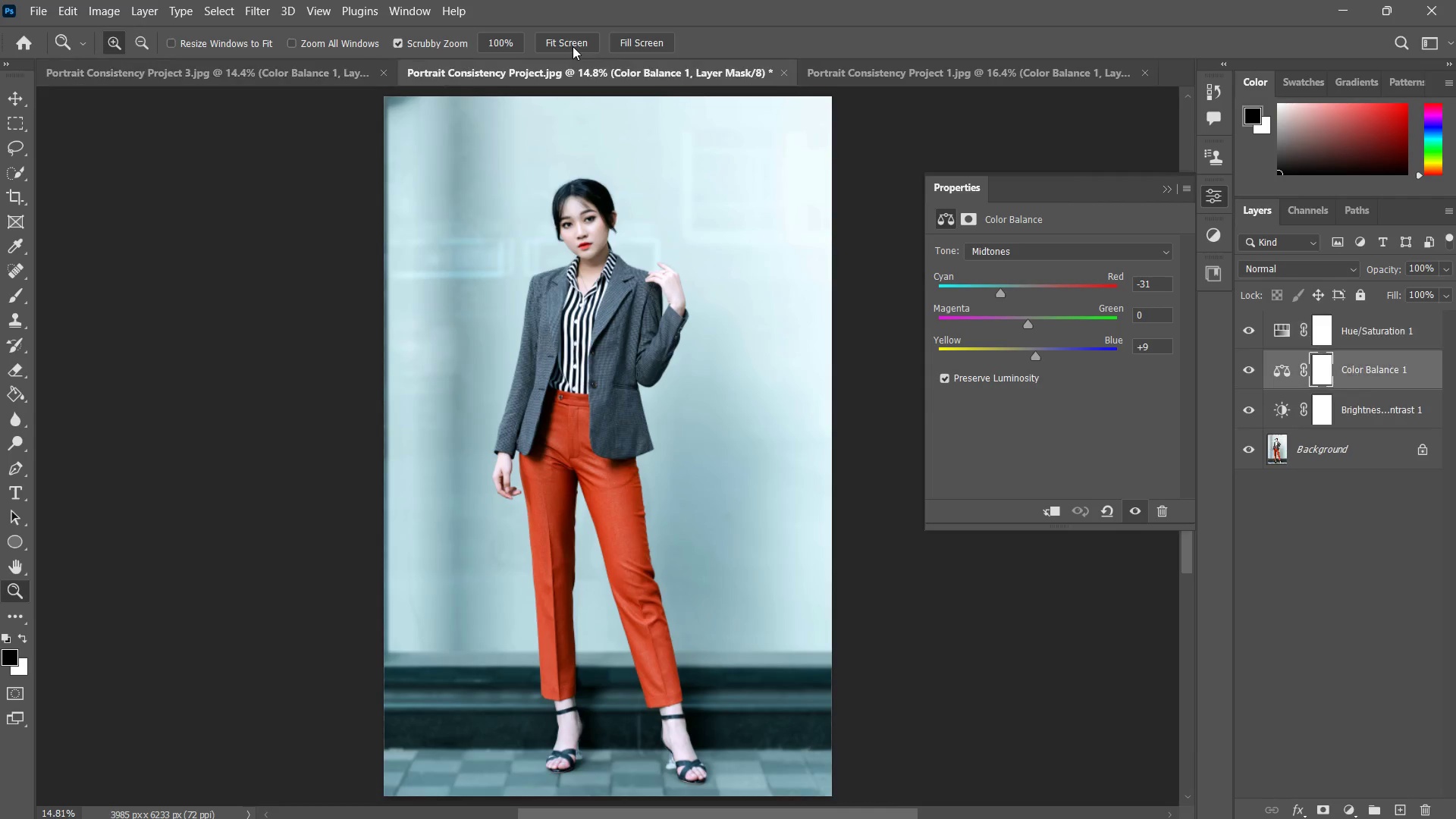 
key(Control+ControlLeft)
 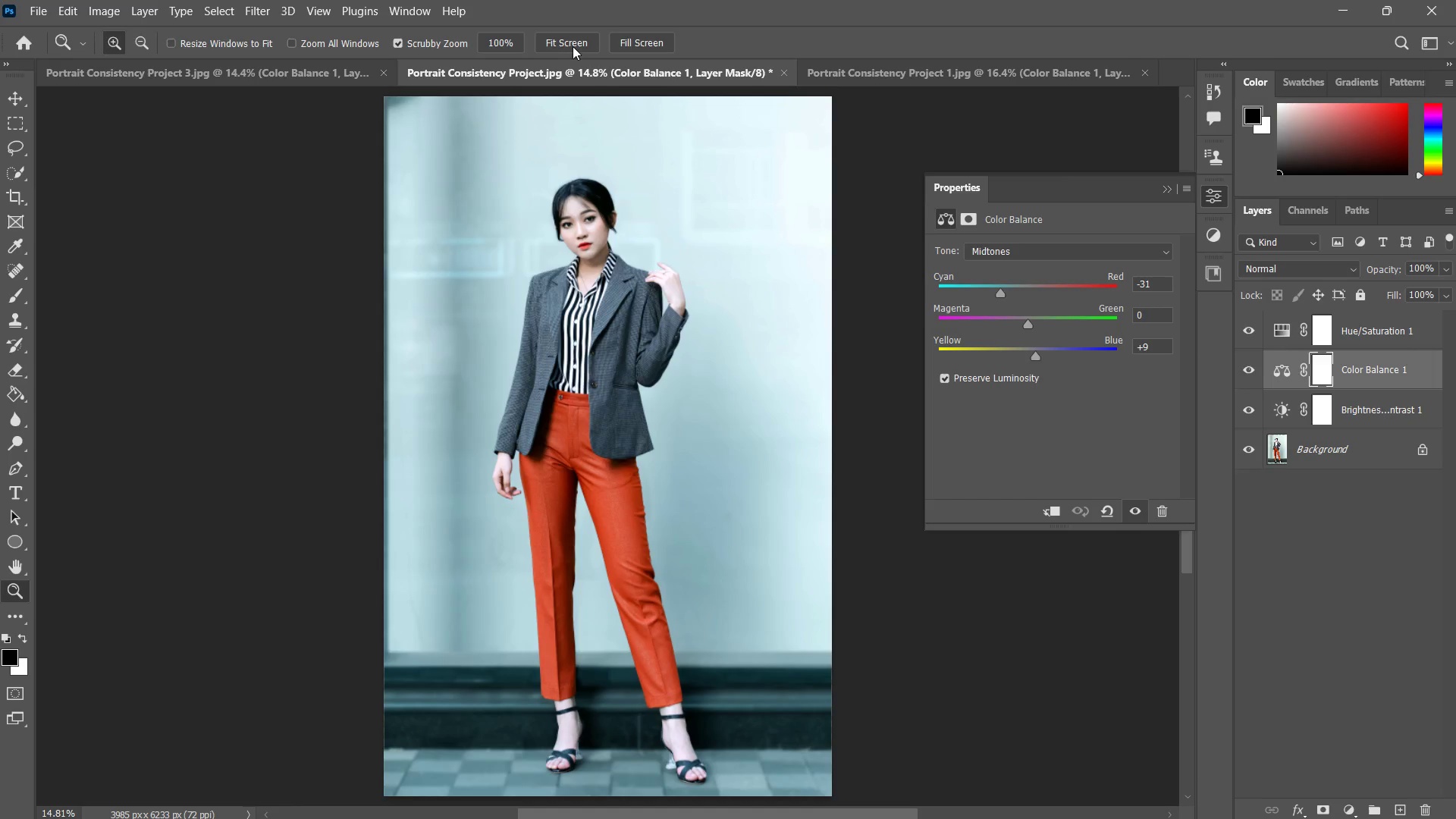 
key(Control+Tab)
 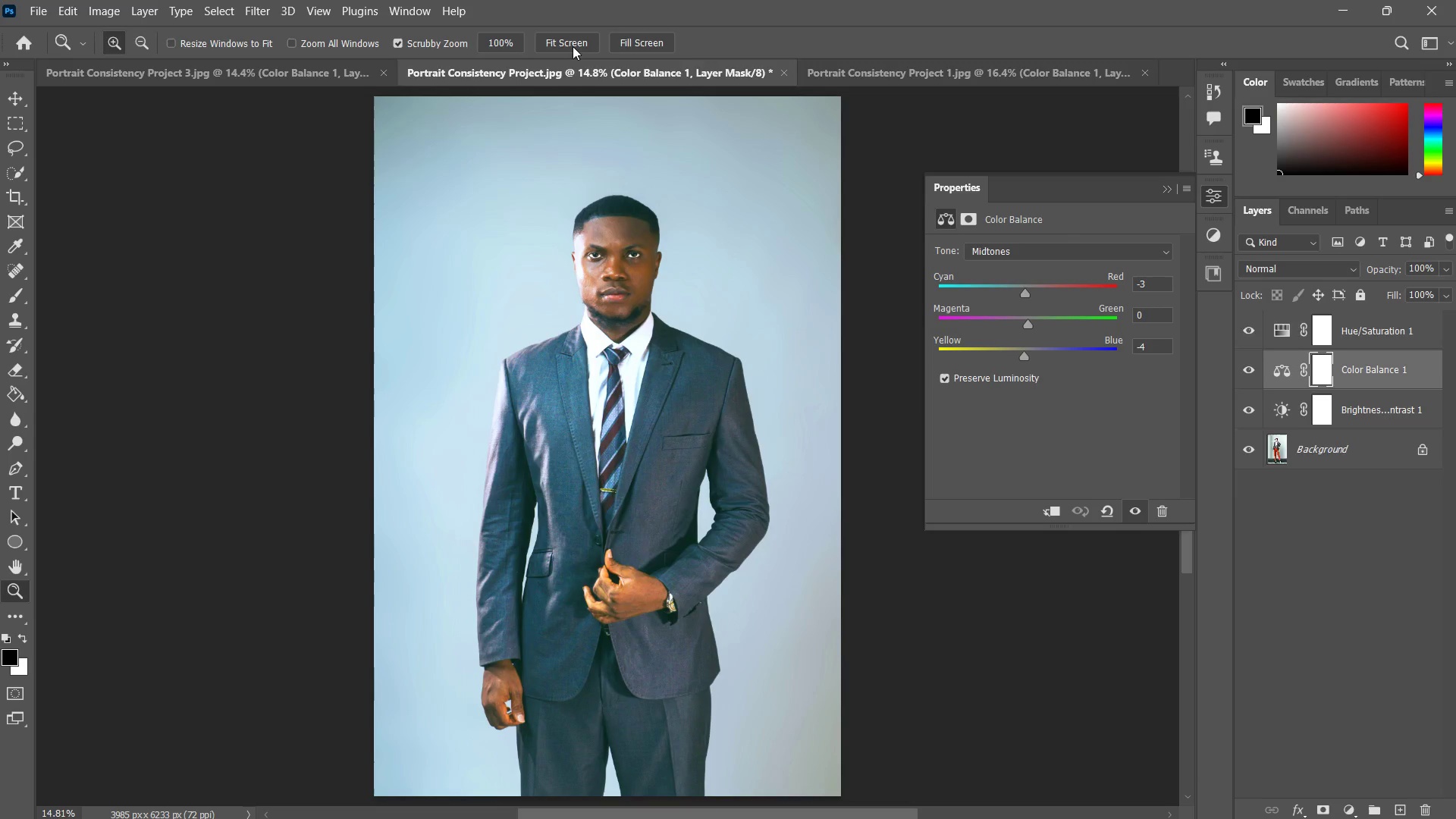 
key(Control+ControlLeft)
 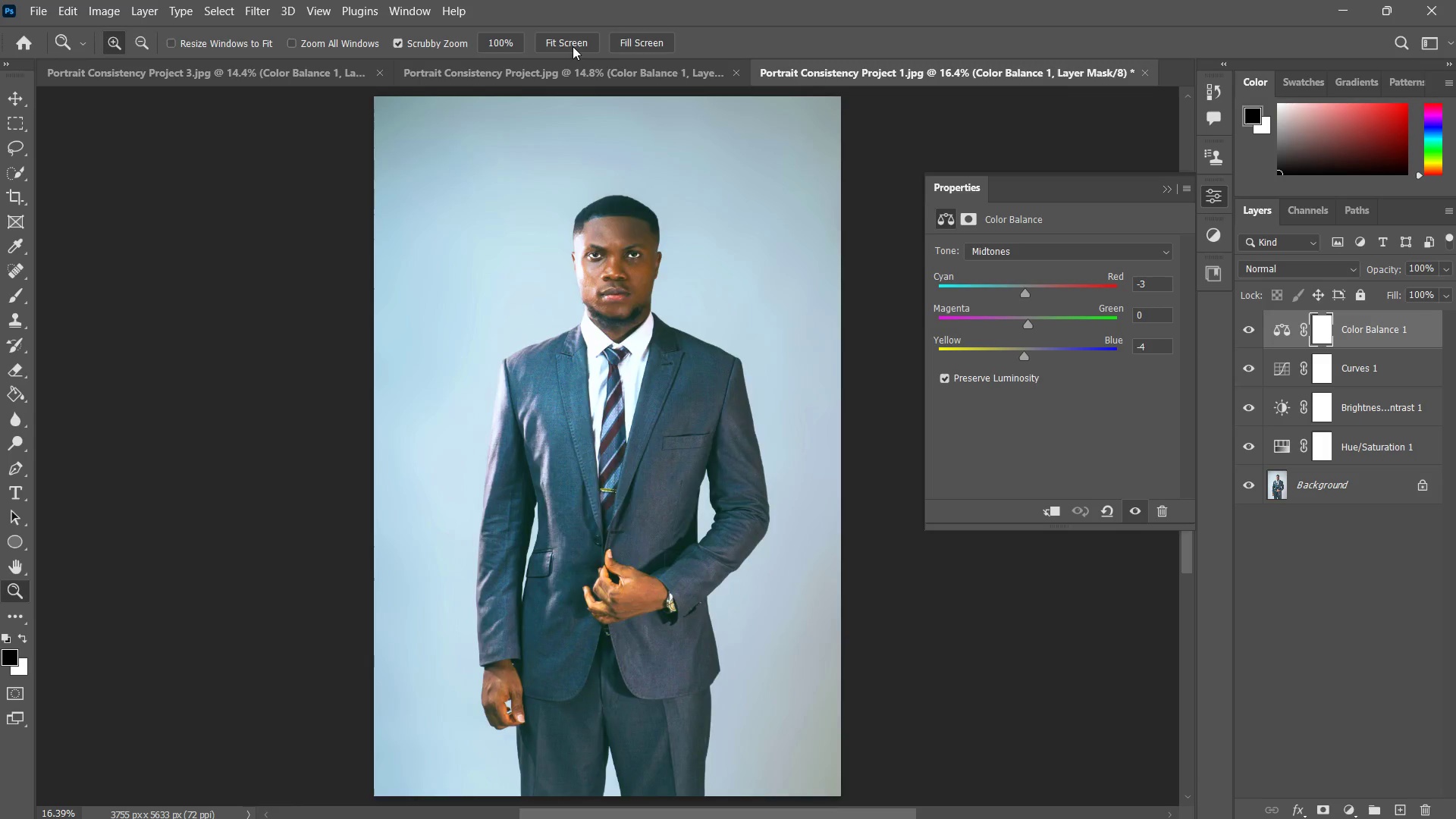 
key(Control+Tab)
 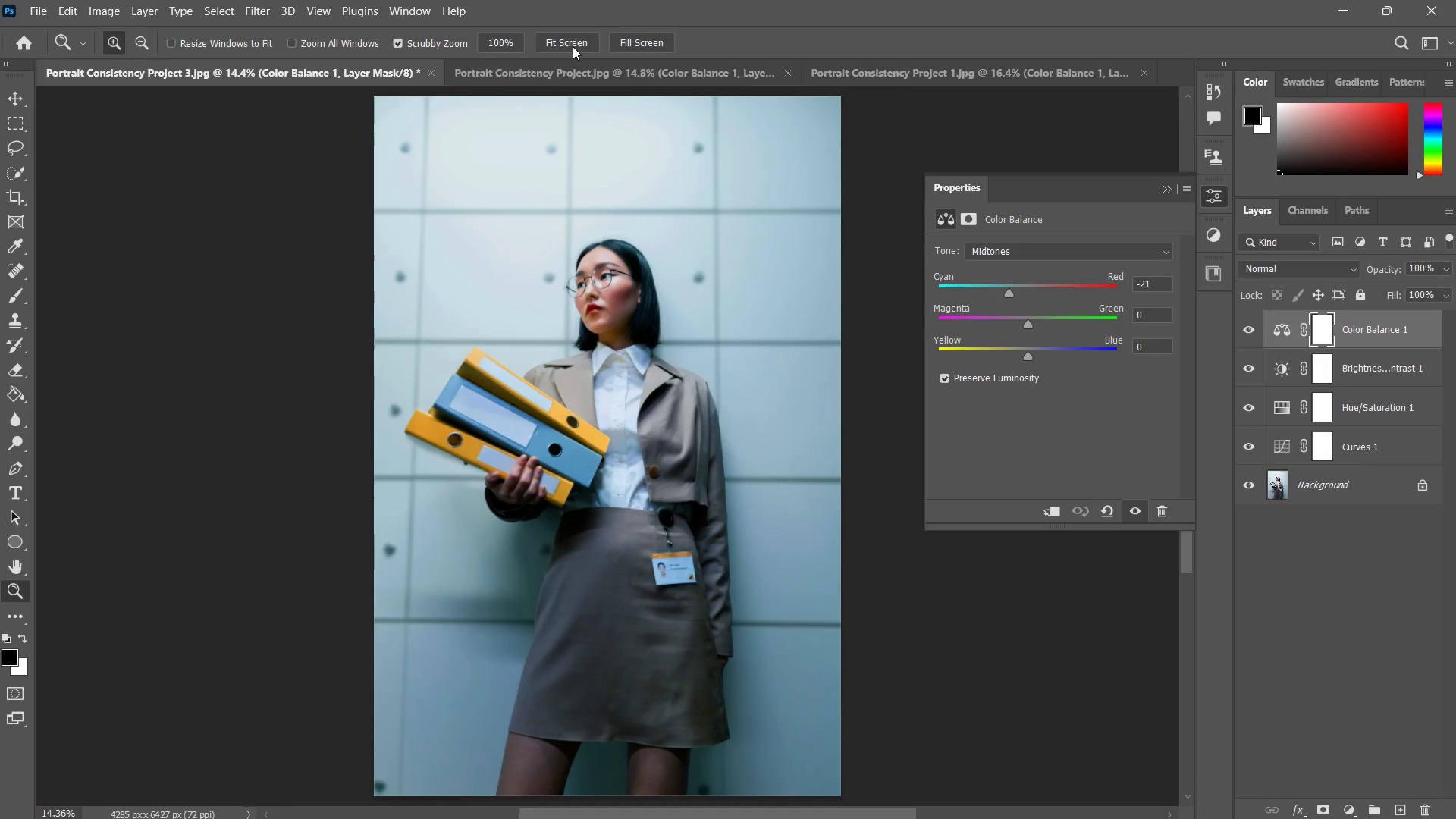 
key(Control+ControlLeft)
 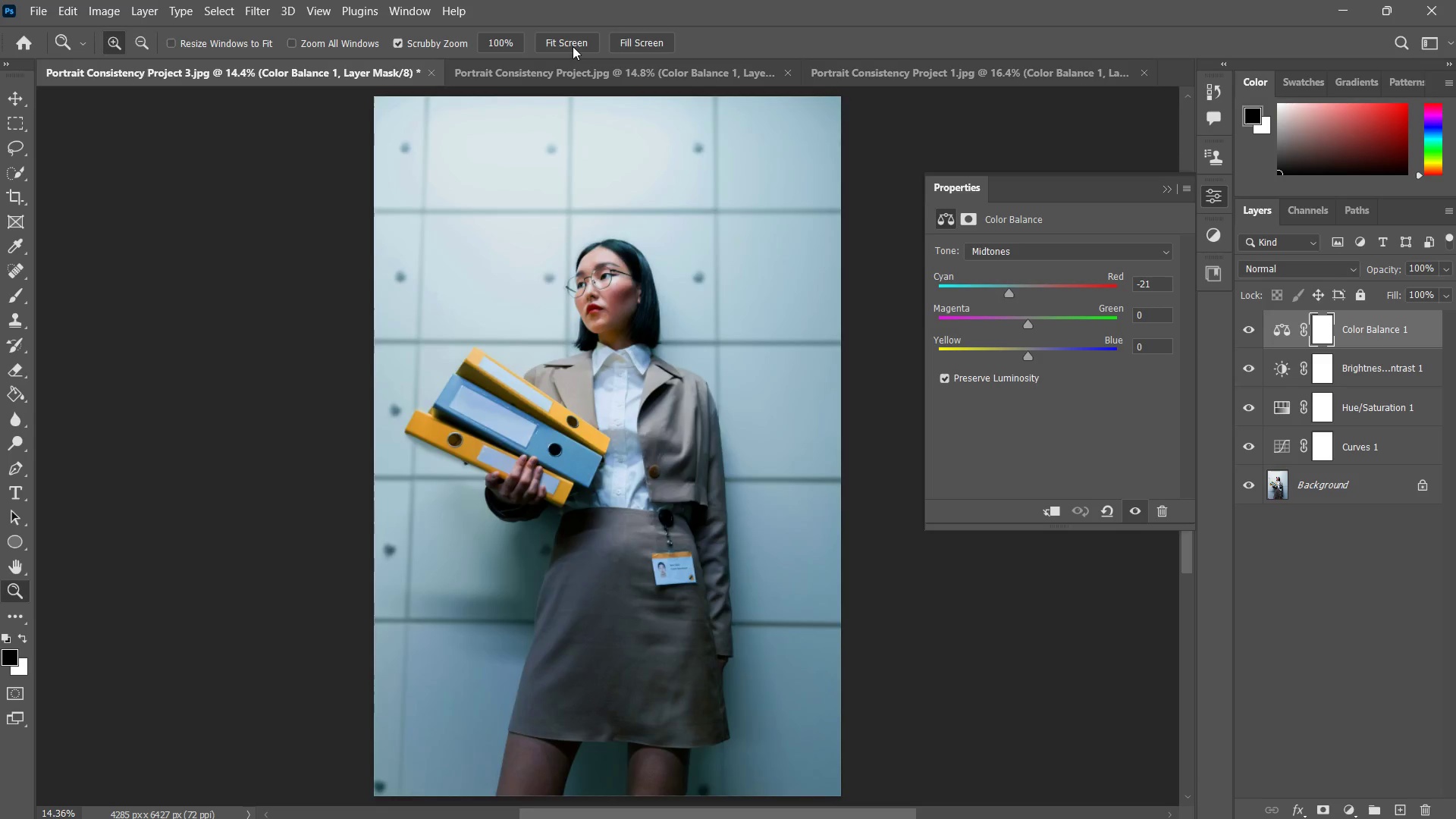 
key(Control+Tab)
 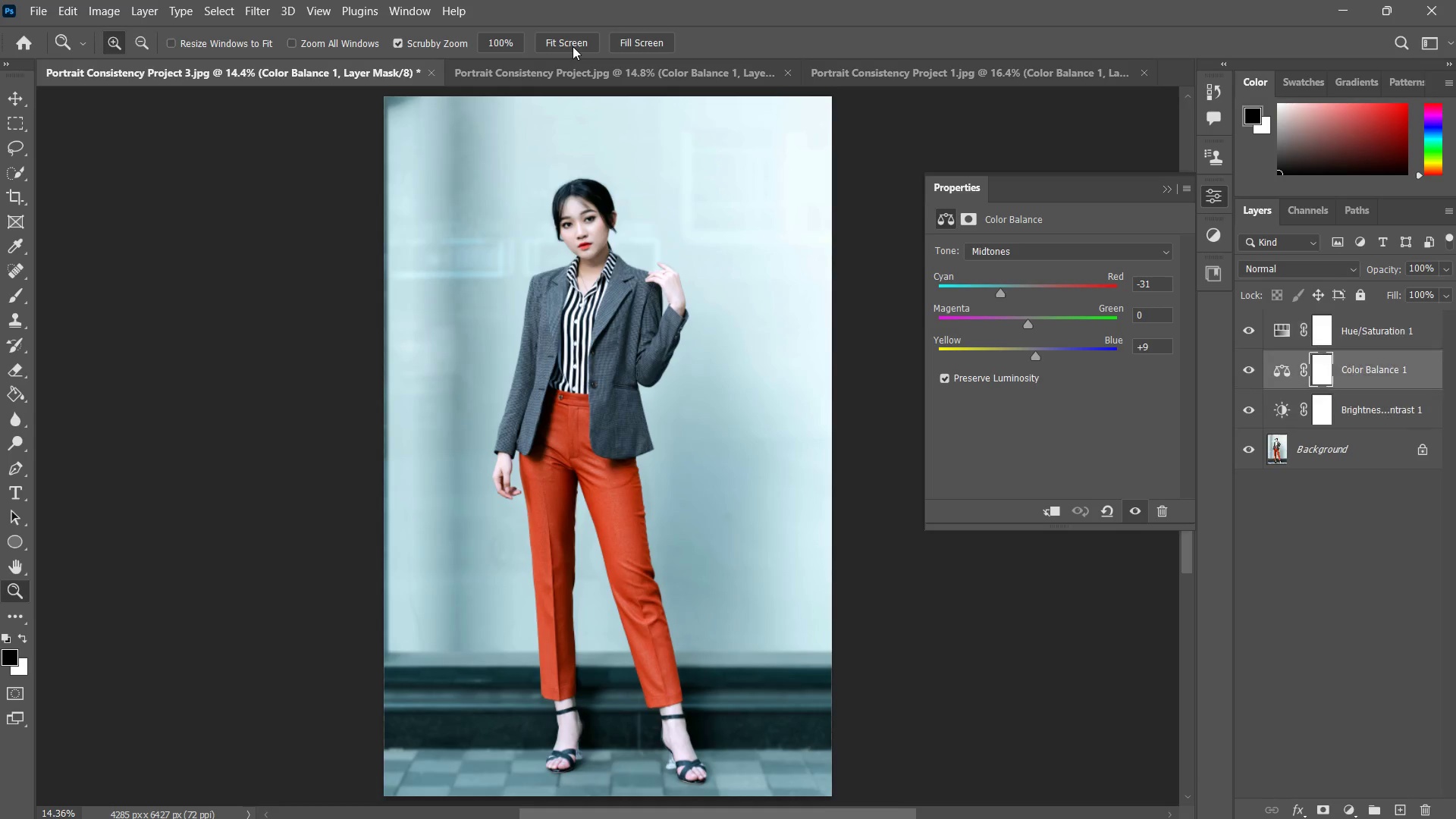 
key(Control+ControlLeft)
 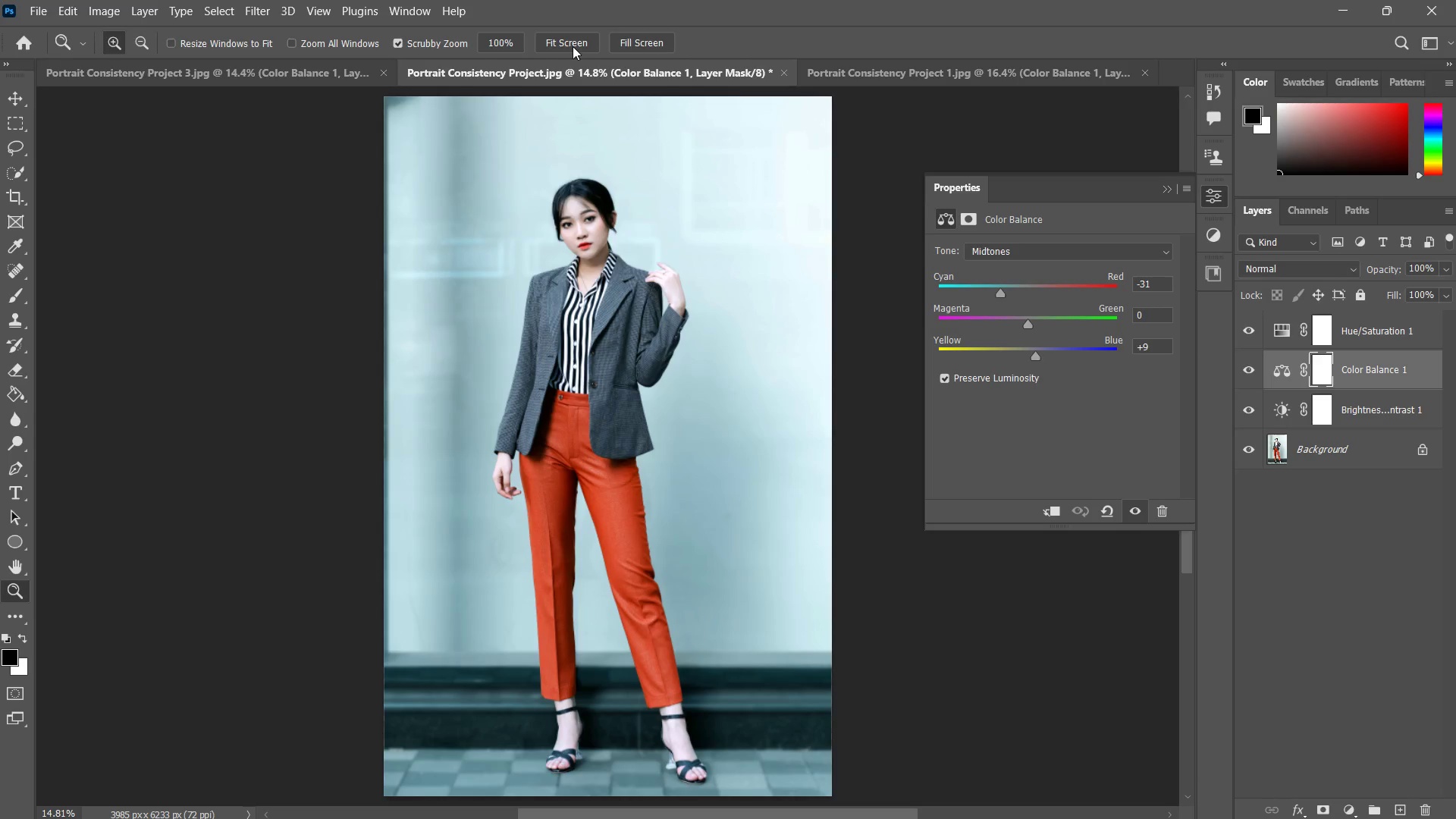 
key(Control+Tab)
 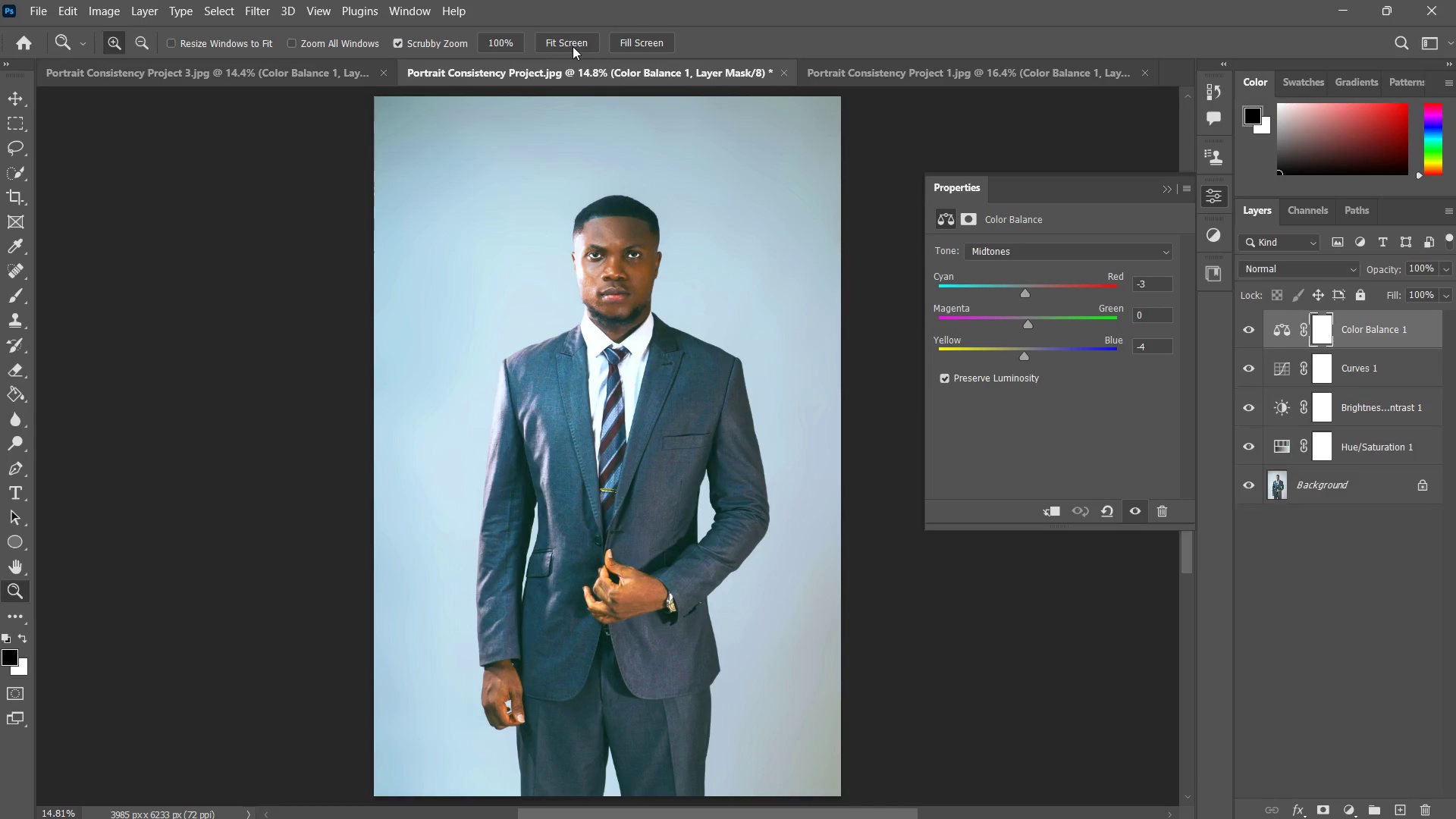 
key(Control+ControlLeft)
 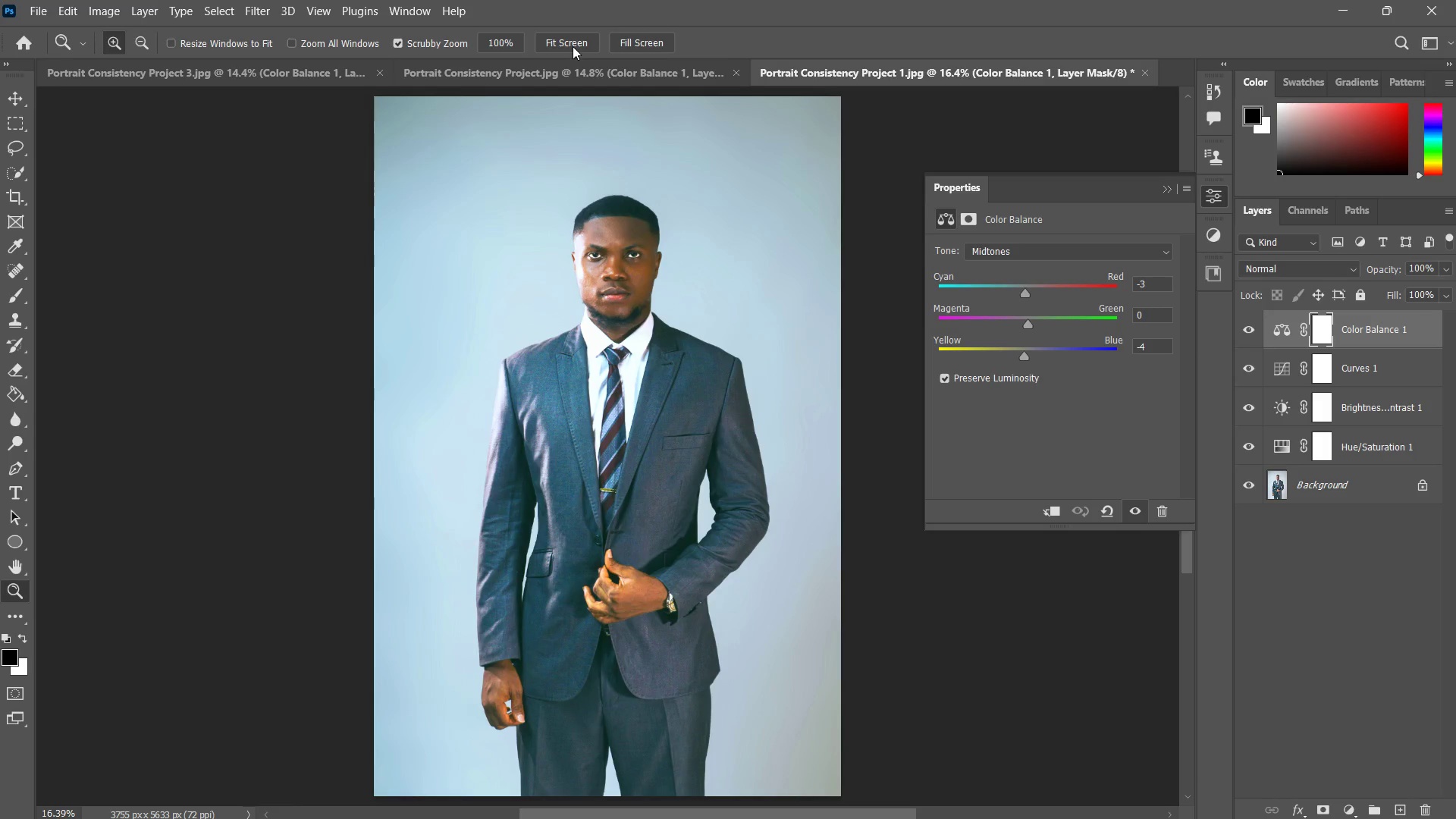 
key(Control+Tab)
 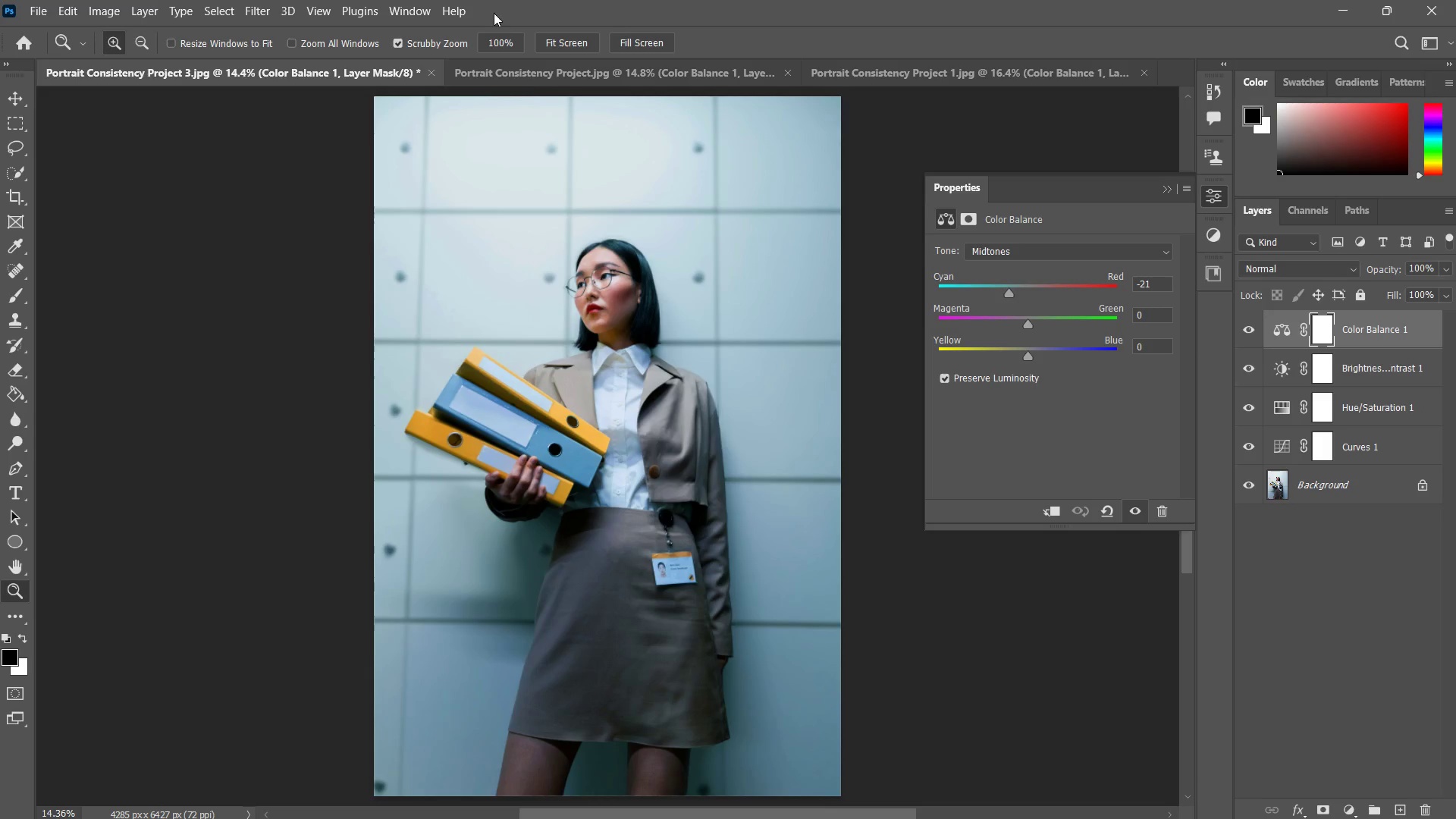 
key(Control+Tab)
 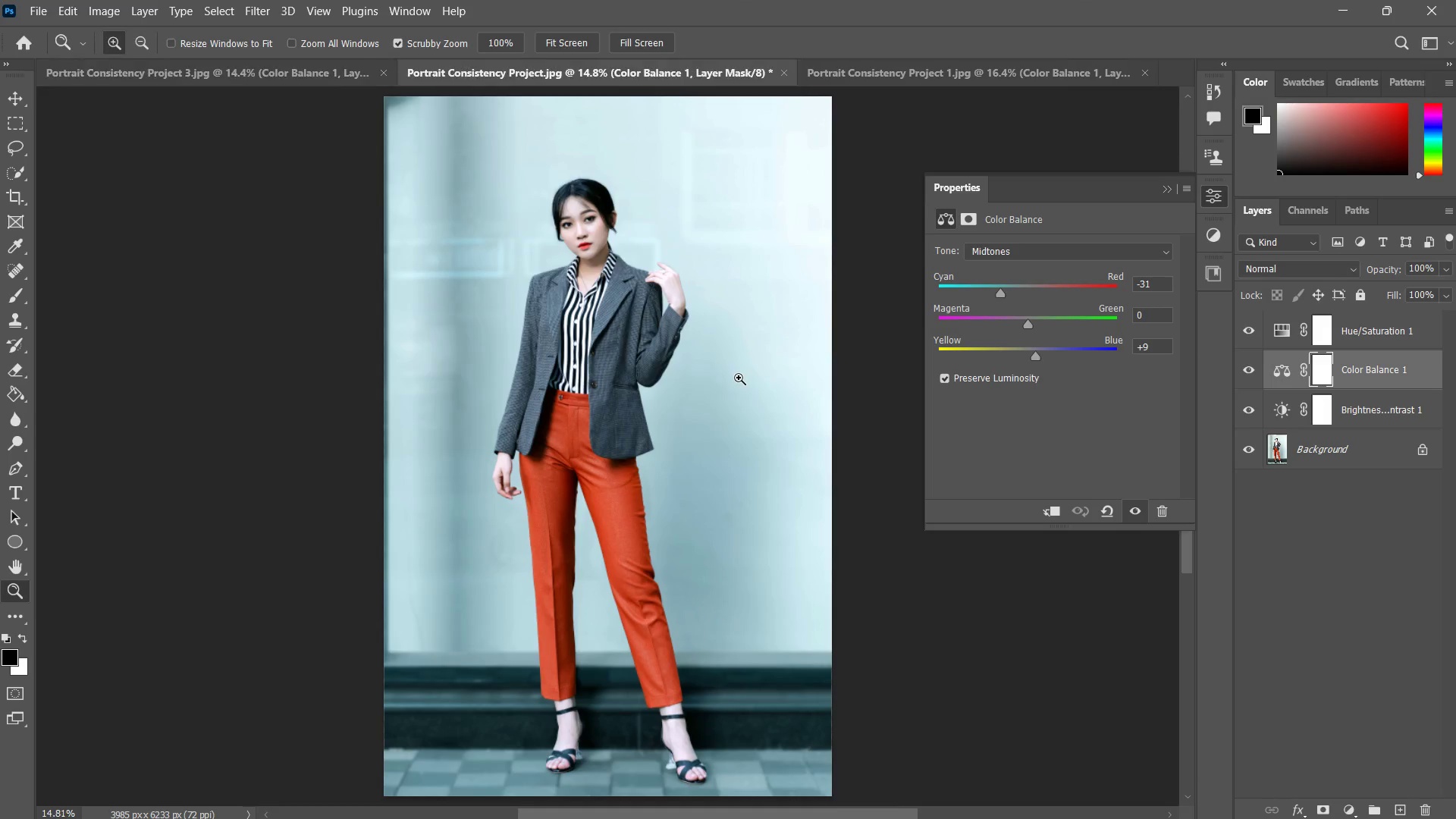 
key(Control+ControlLeft)
 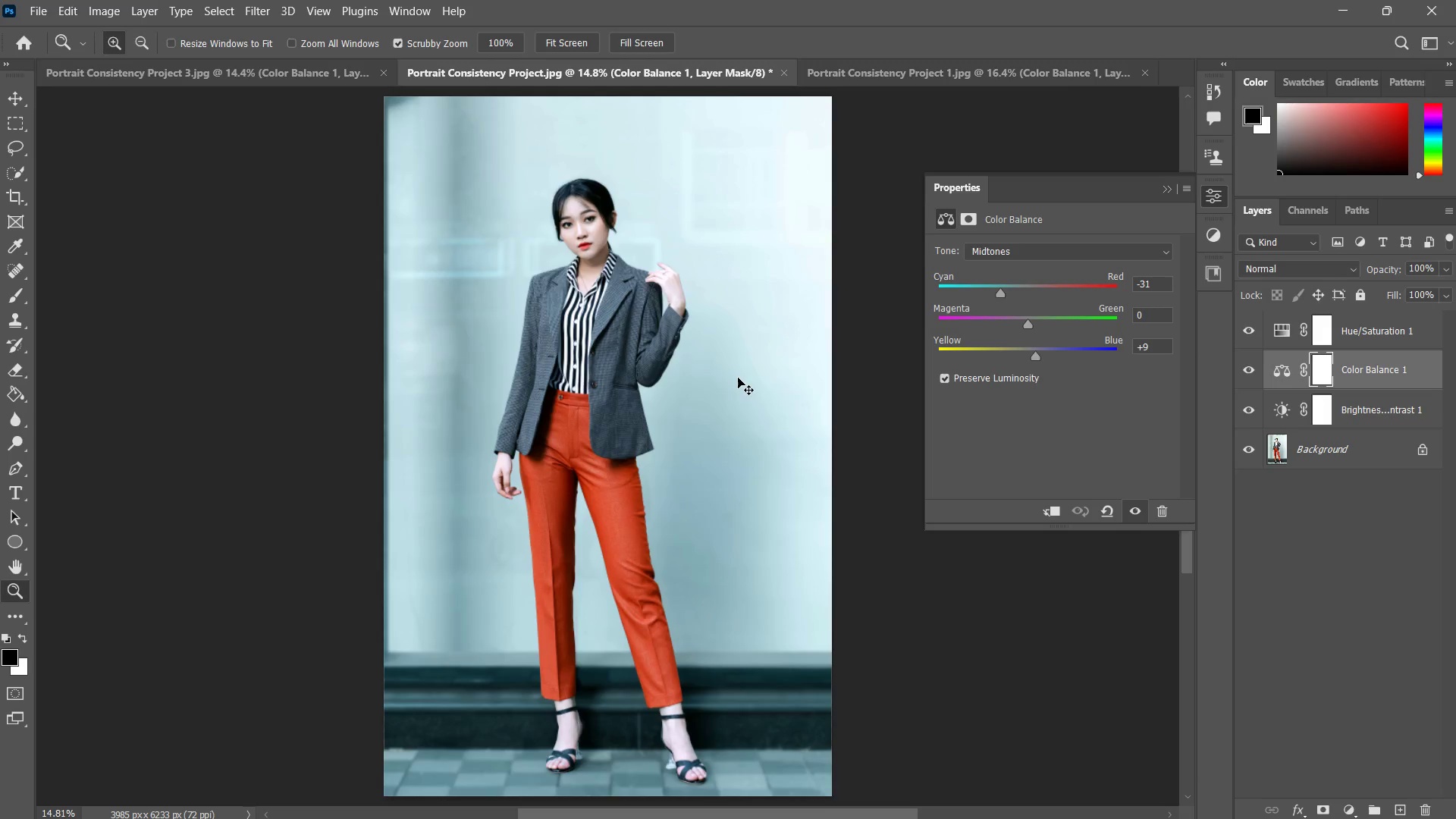 
key(Control+Tab)
 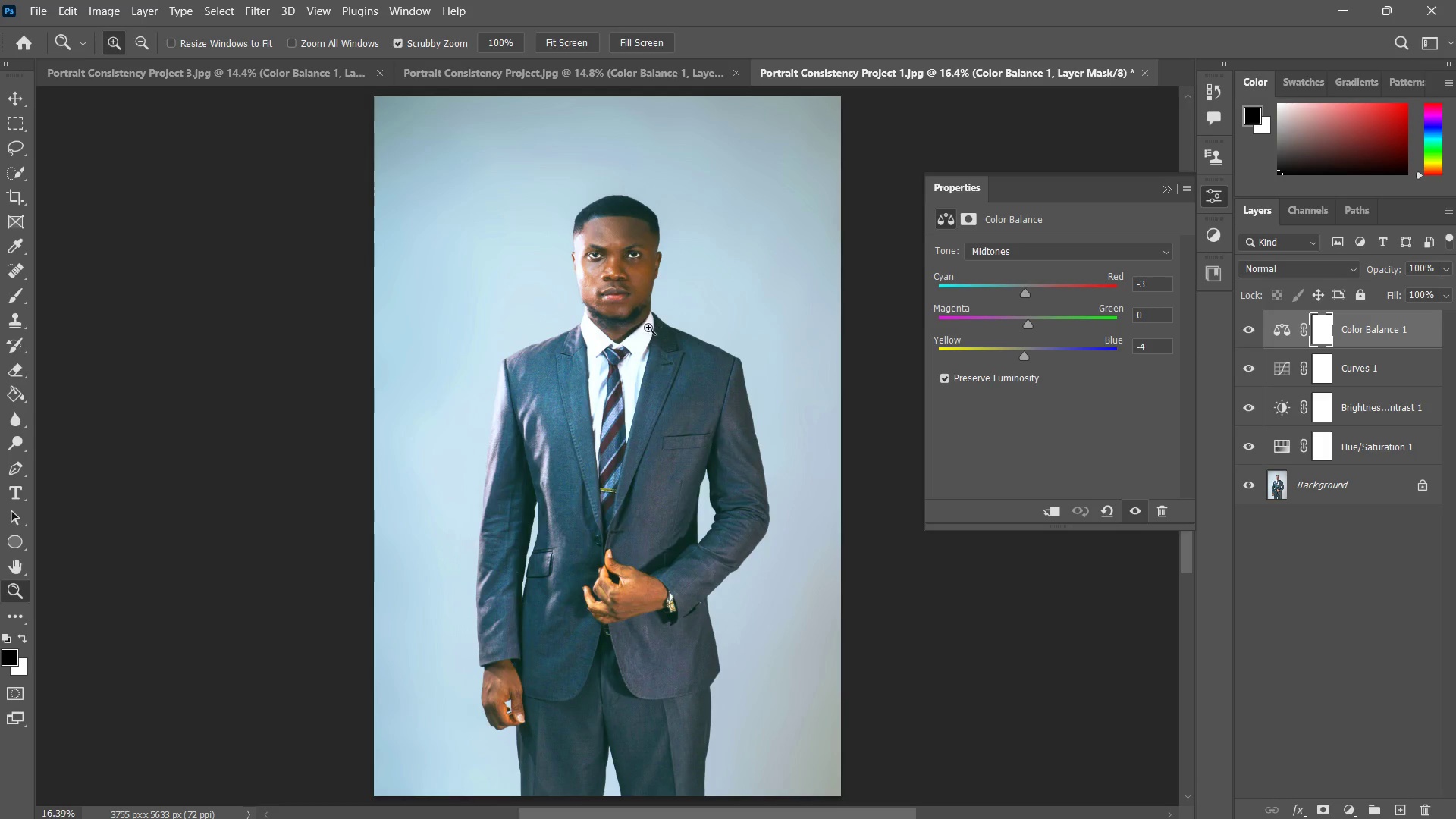 
key(Control+ControlLeft)
 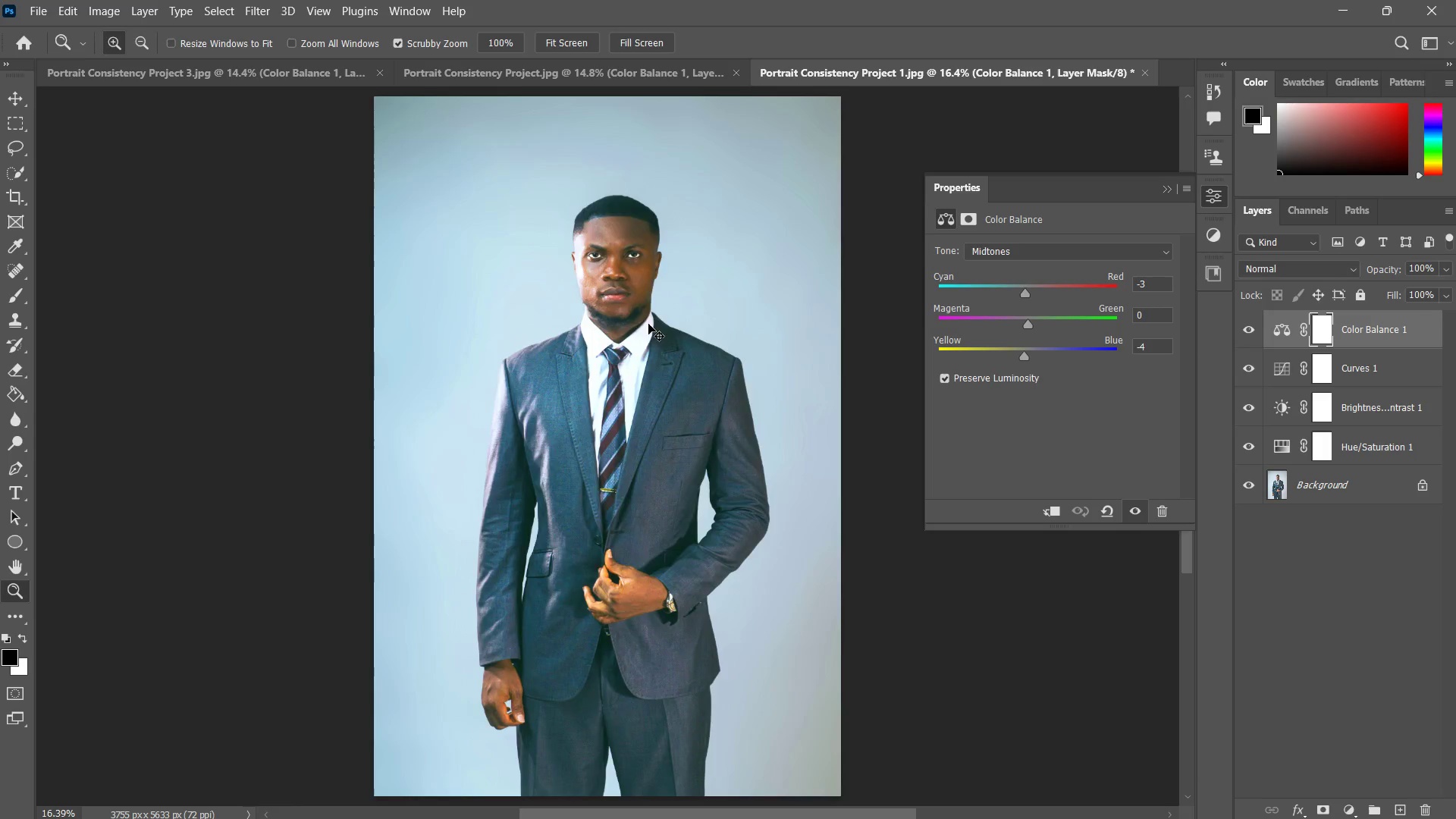 
key(Control+Tab)
 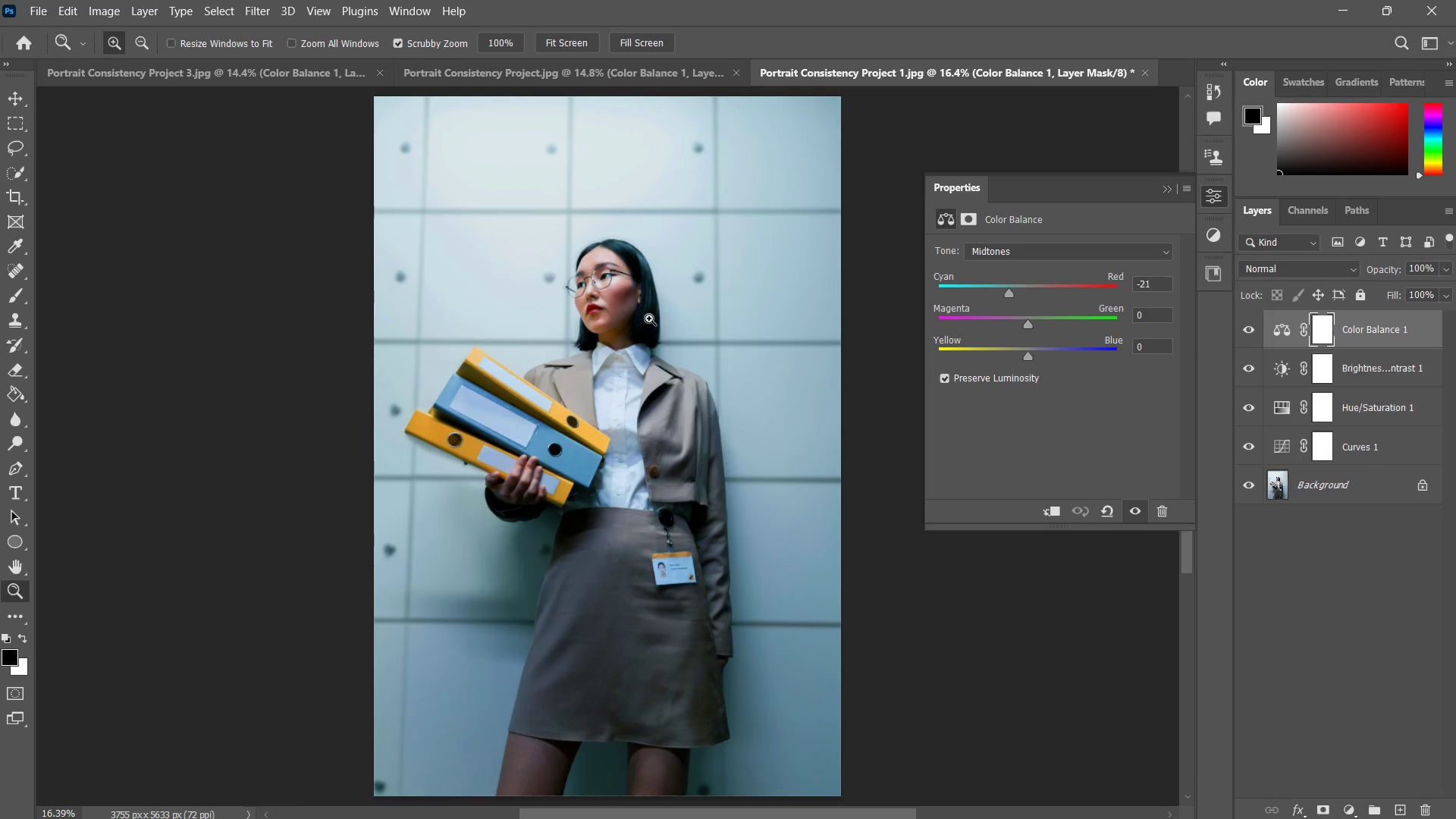 
type(zz)
 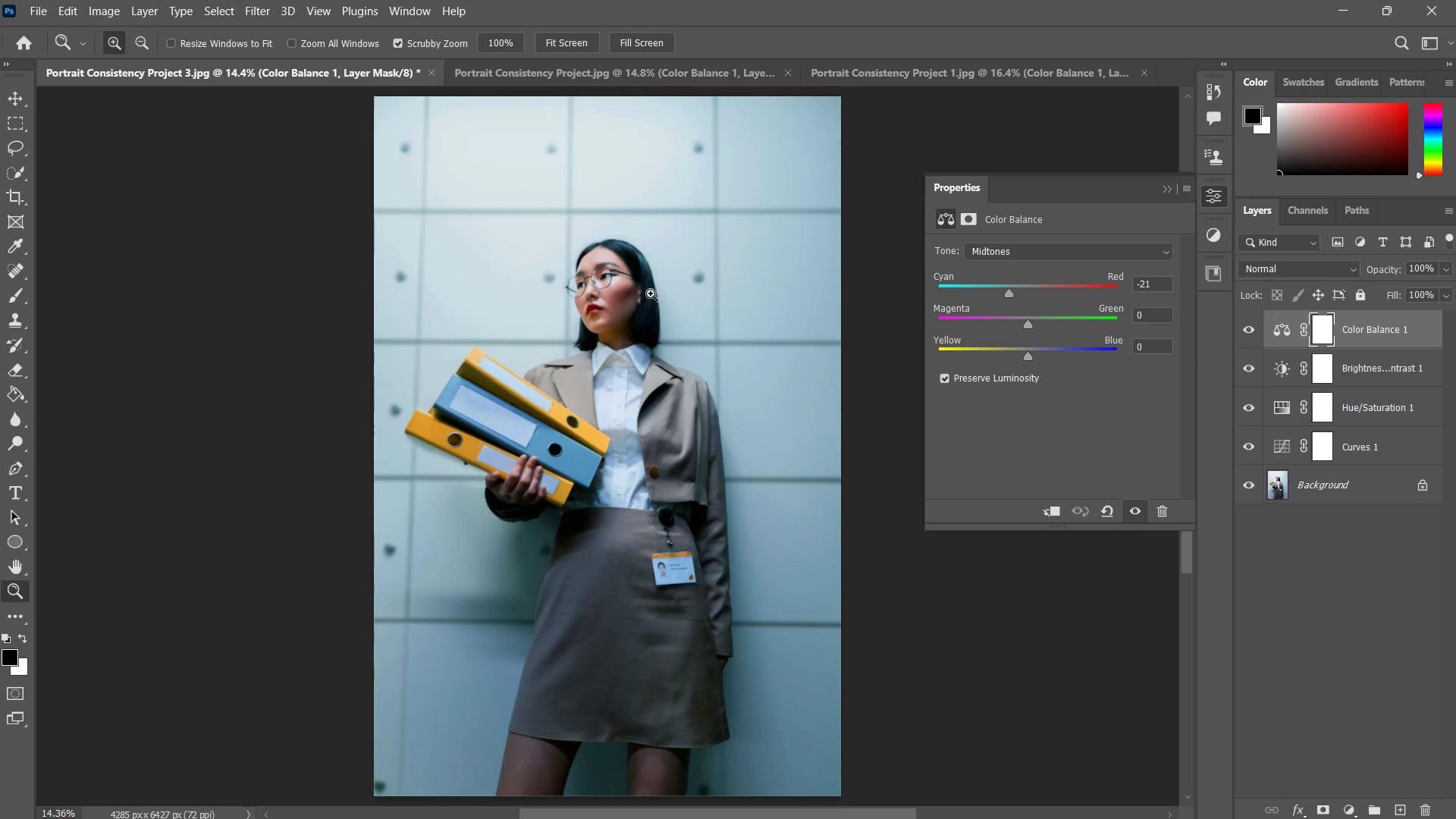 
left_click_drag(start_coordinate=[651, 292], to_coordinate=[638, 318])
 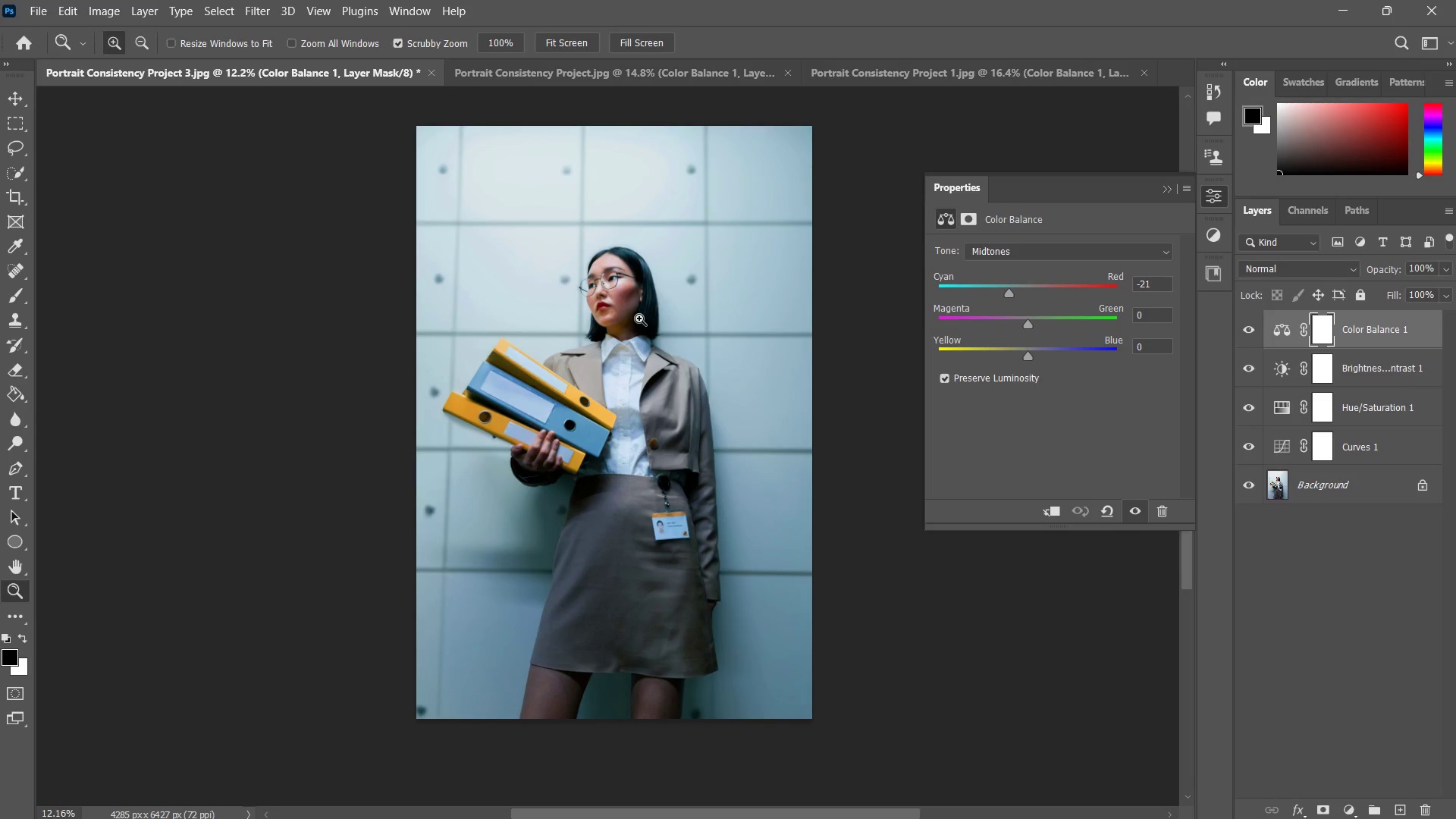 
key(Control+S)
 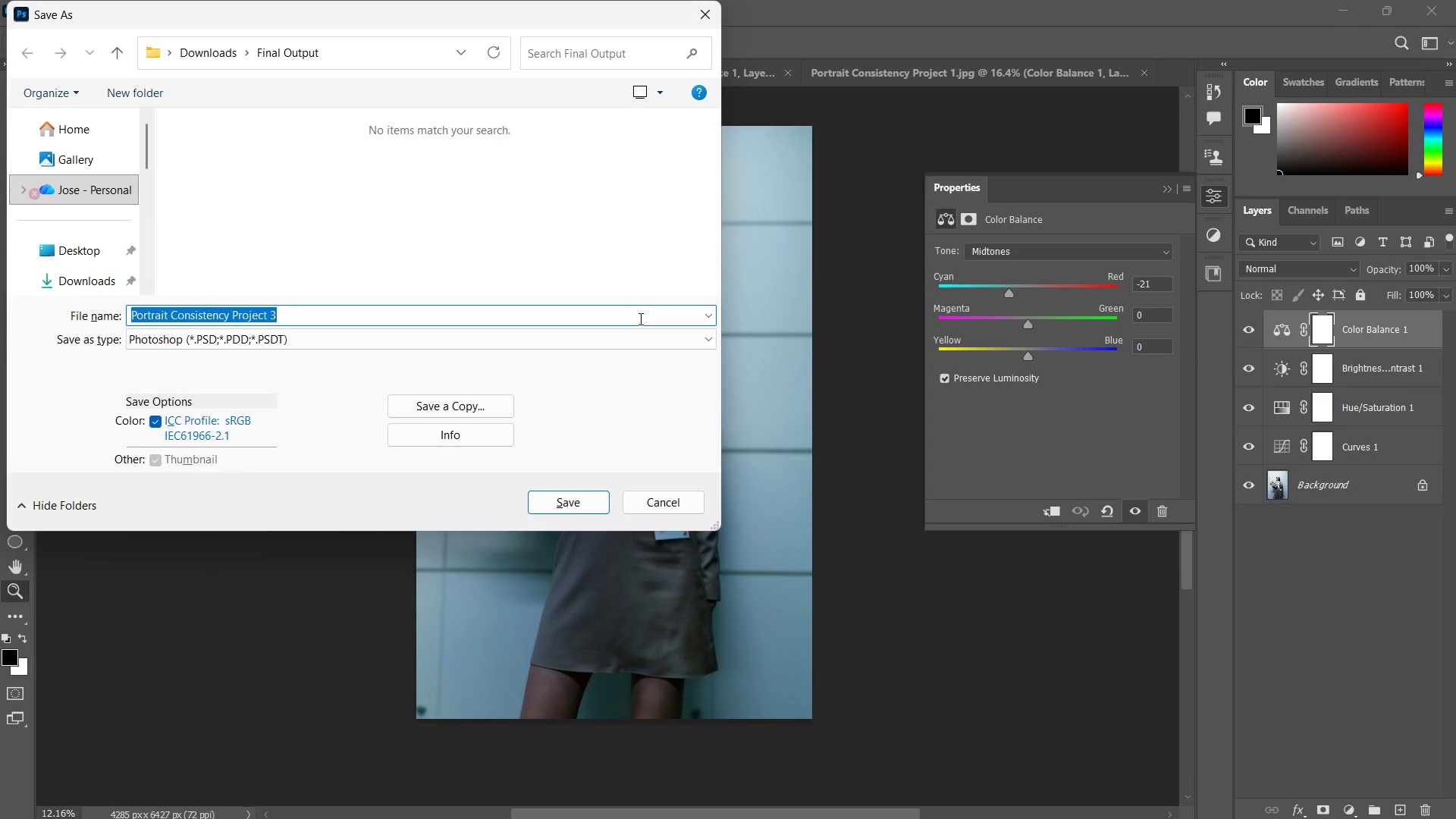 
key(Escape)
 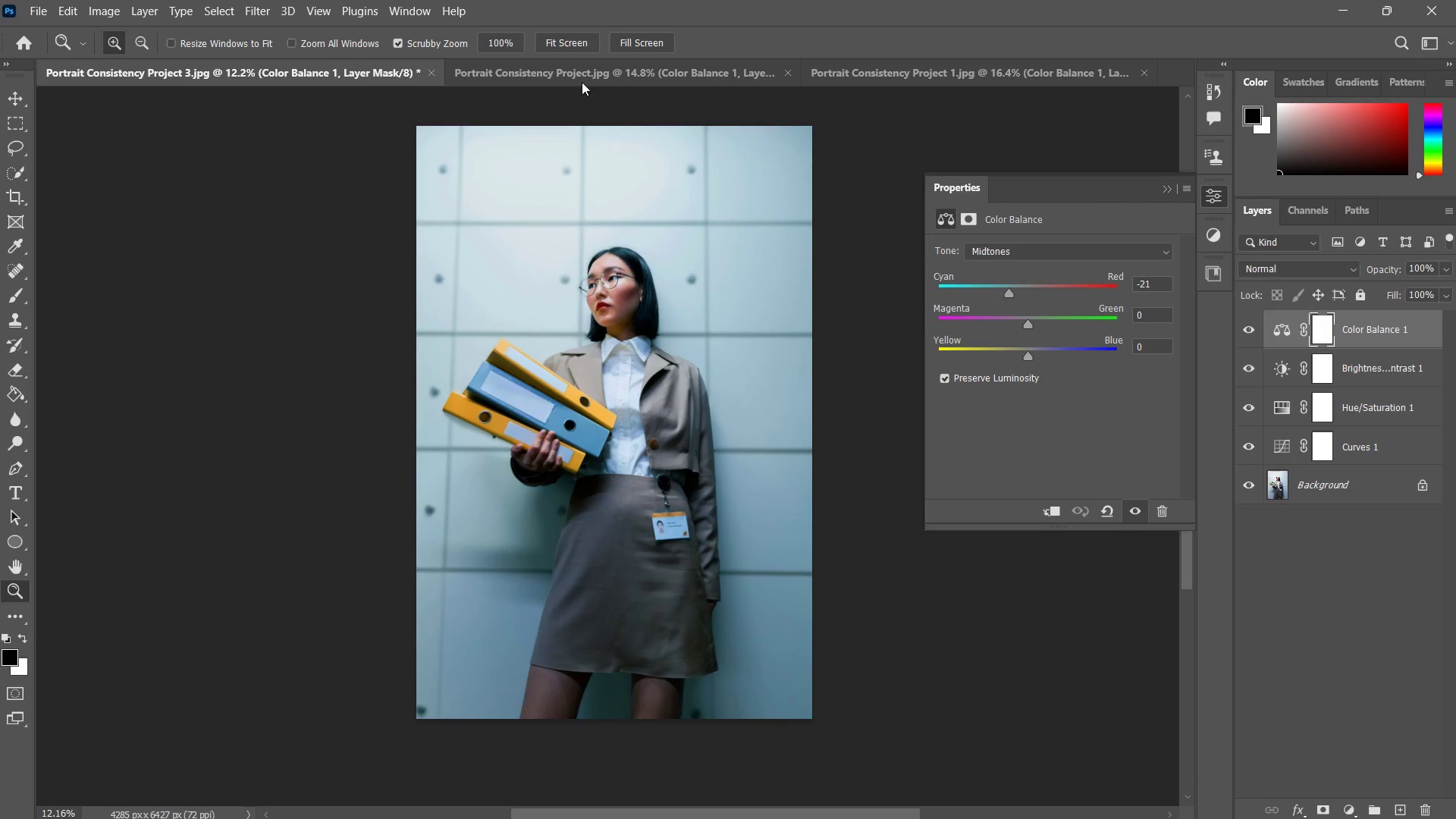 
left_click([586, 66])
 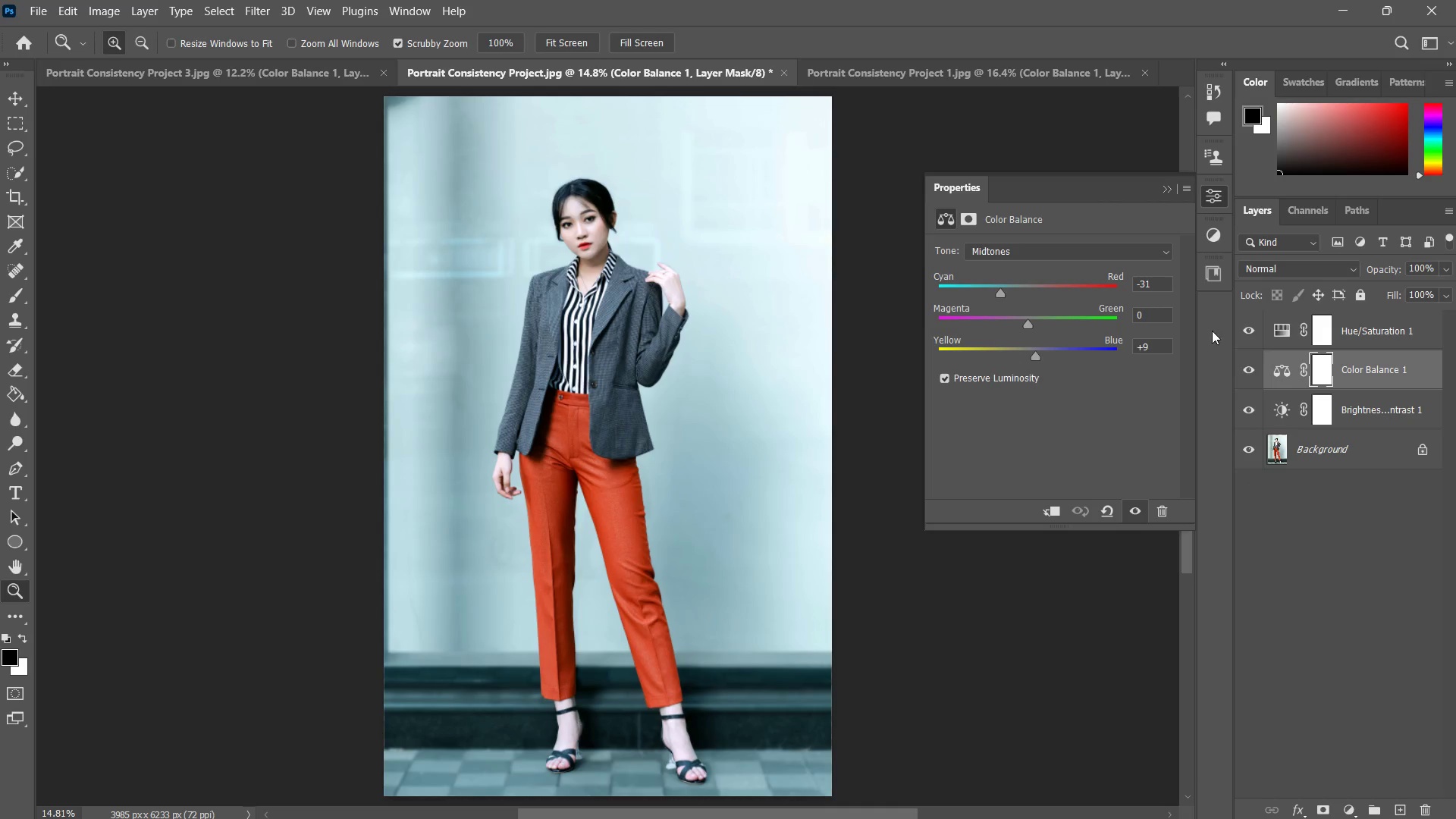 
left_click([1278, 329])
 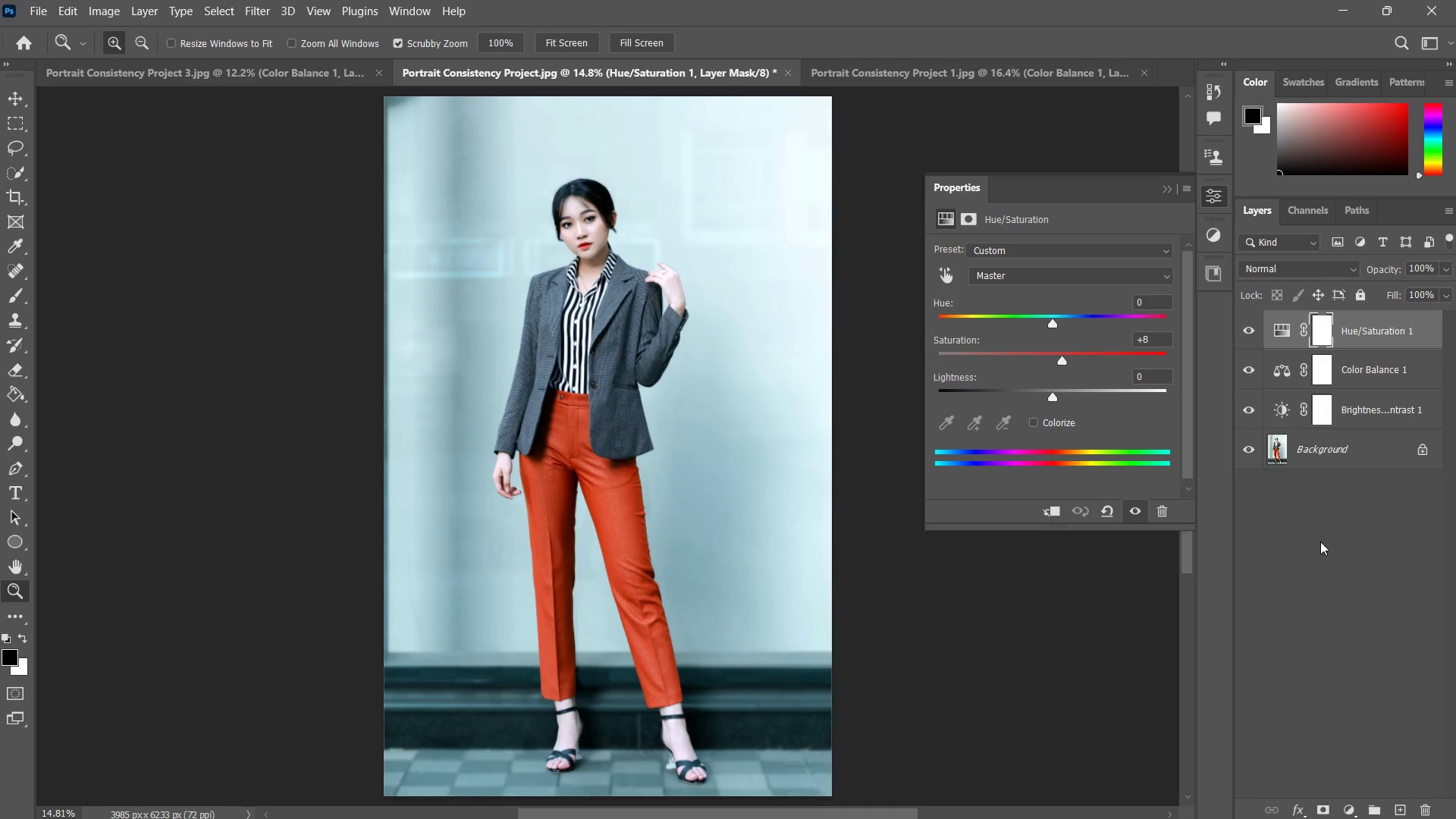 
left_click([1365, 563])
 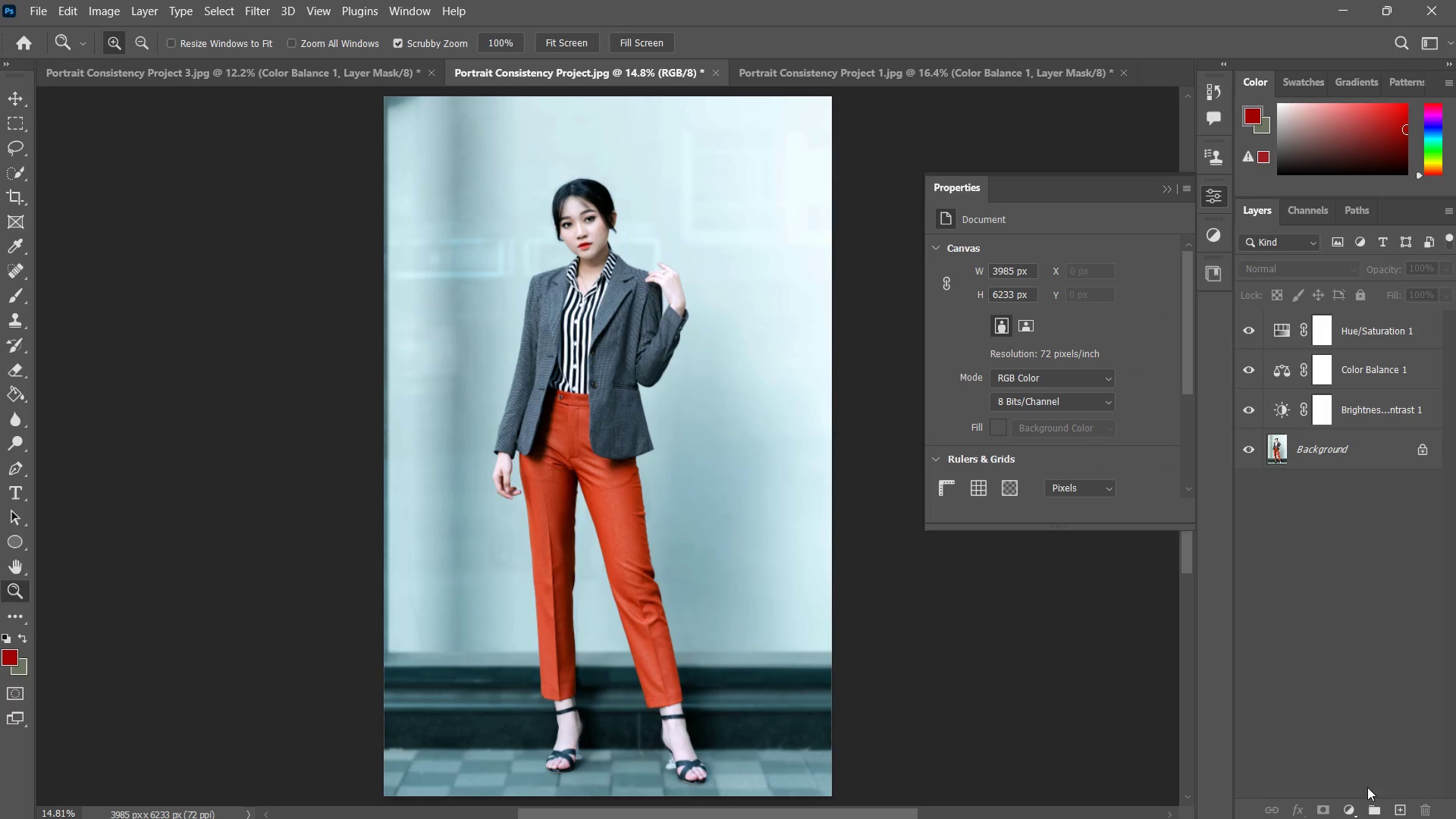 
left_click([1354, 807])
 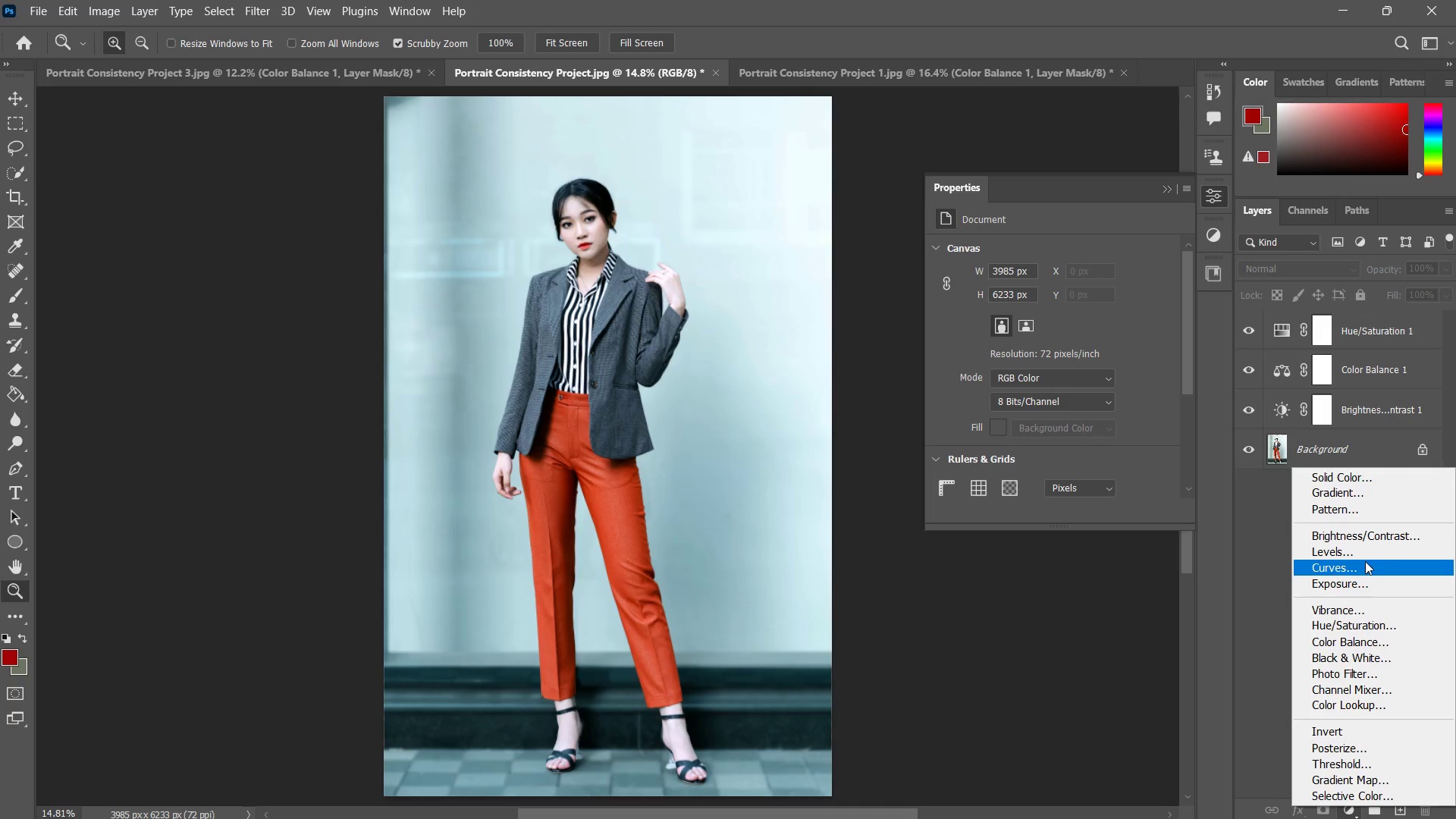 
left_click([1364, 563])
 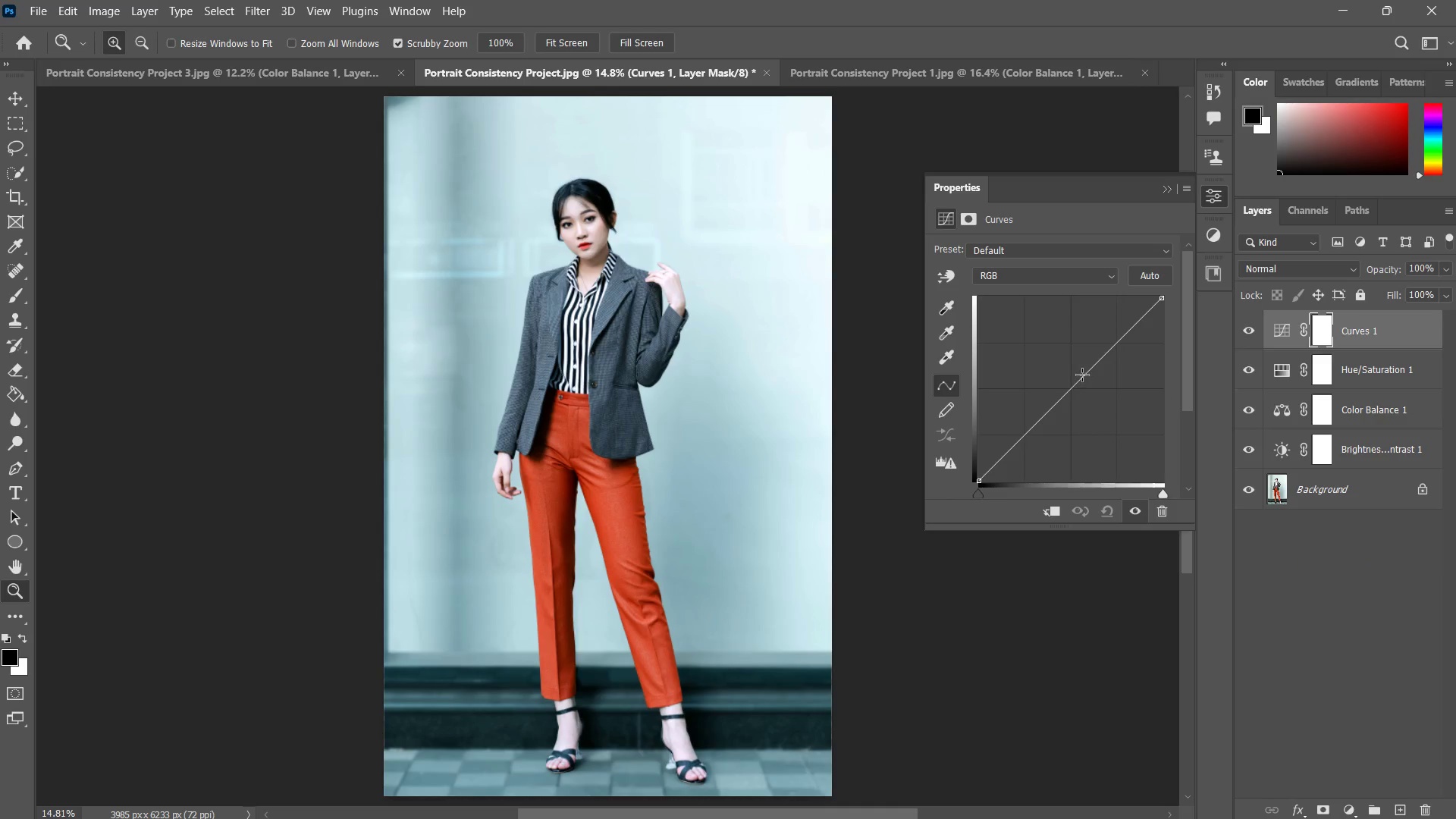 
left_click_drag(start_coordinate=[1081, 376], to_coordinate=[1075, 388])
 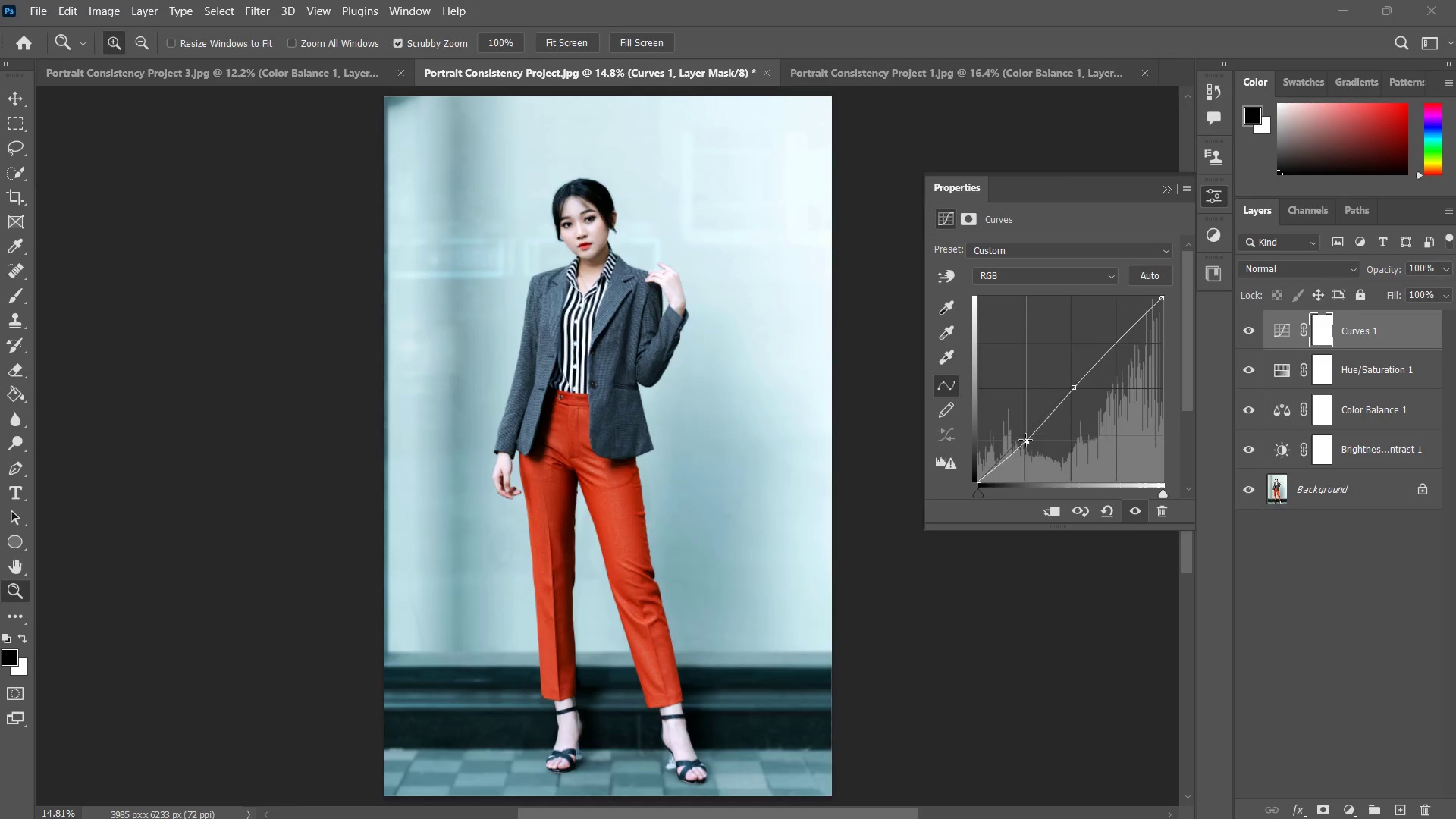 
left_click_drag(start_coordinate=[1113, 345], to_coordinate=[1112, 356])
 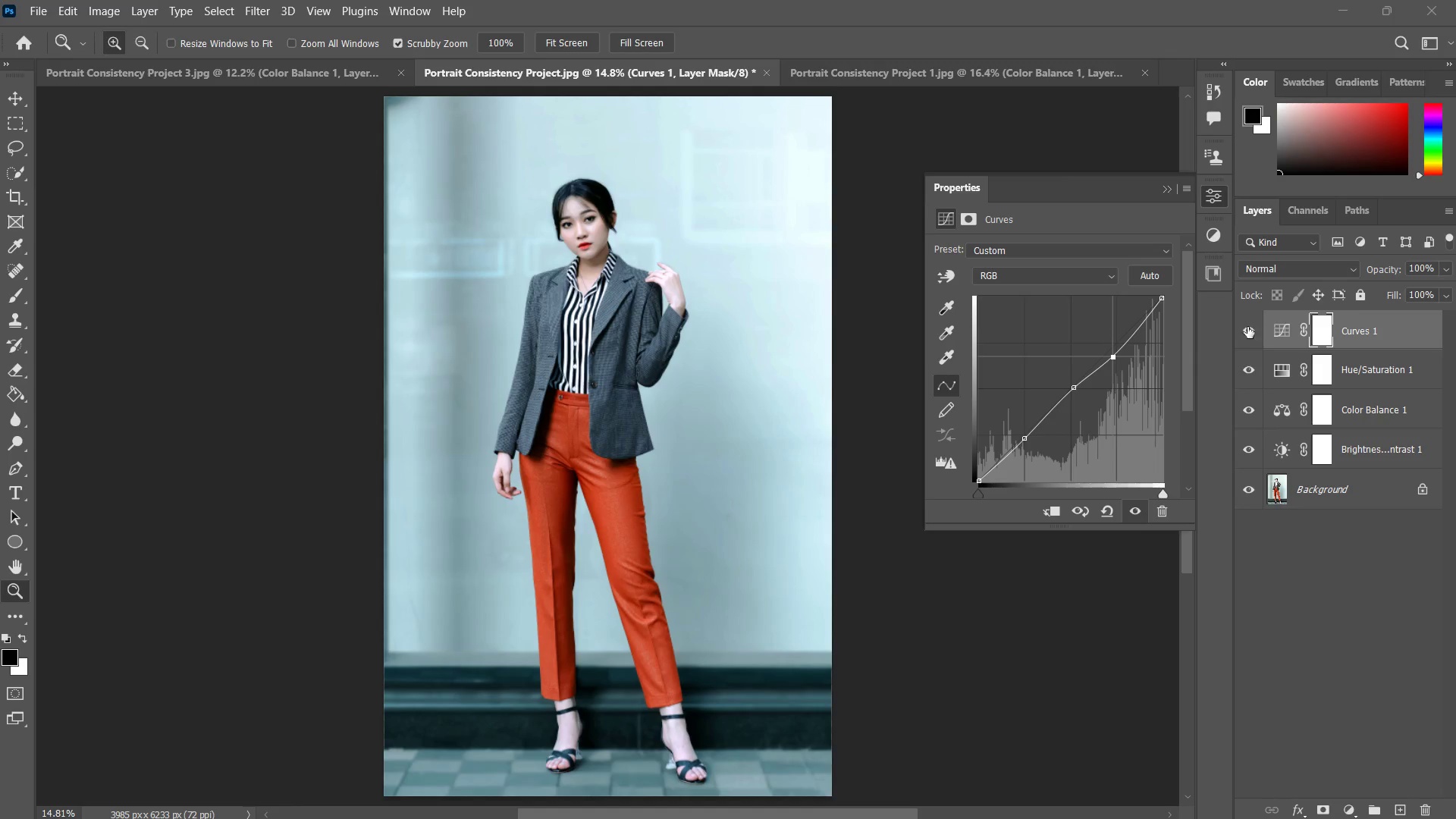 
left_click([1245, 328])
 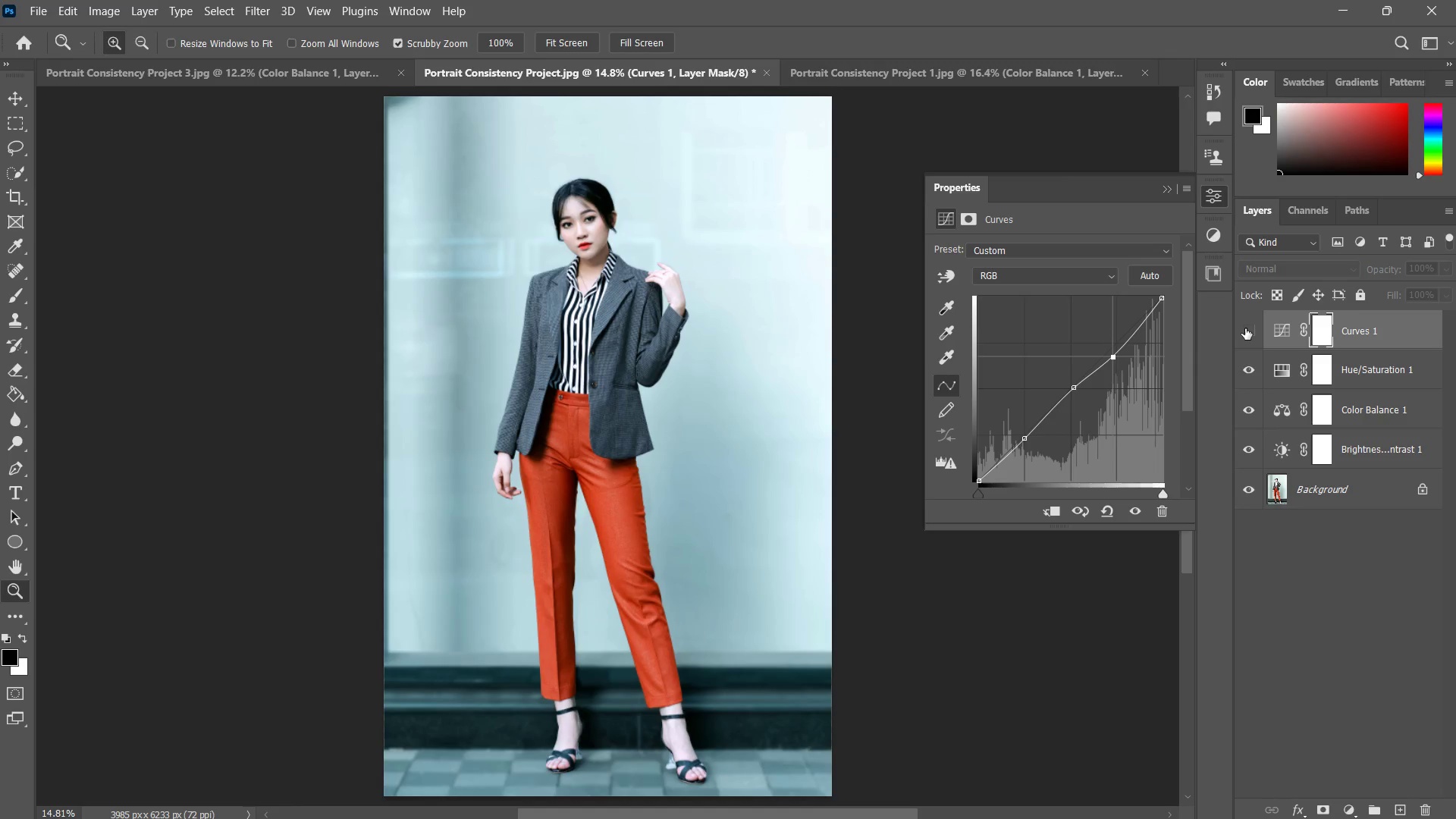 
left_click([1245, 328])
 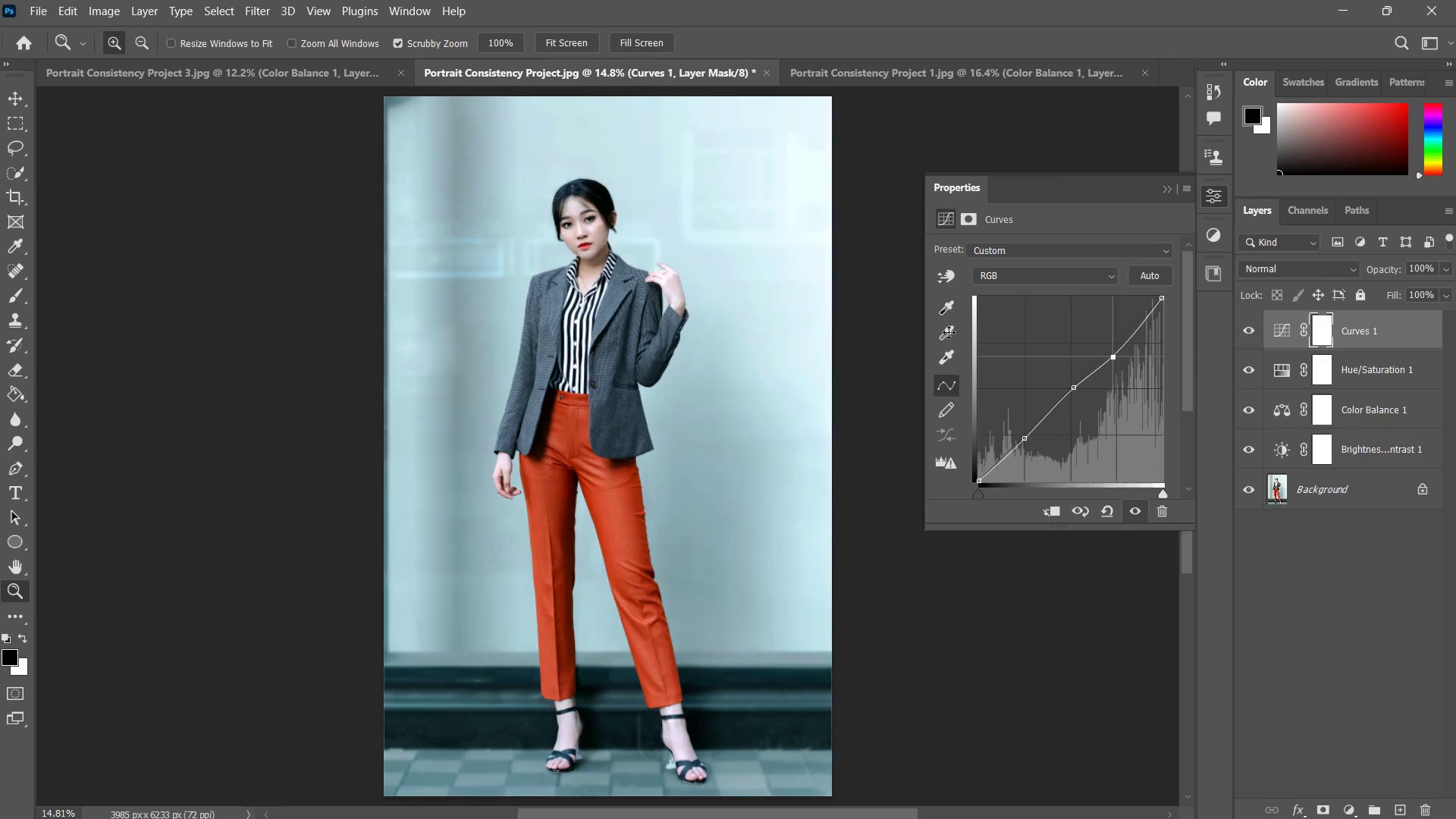 
type(zz)
 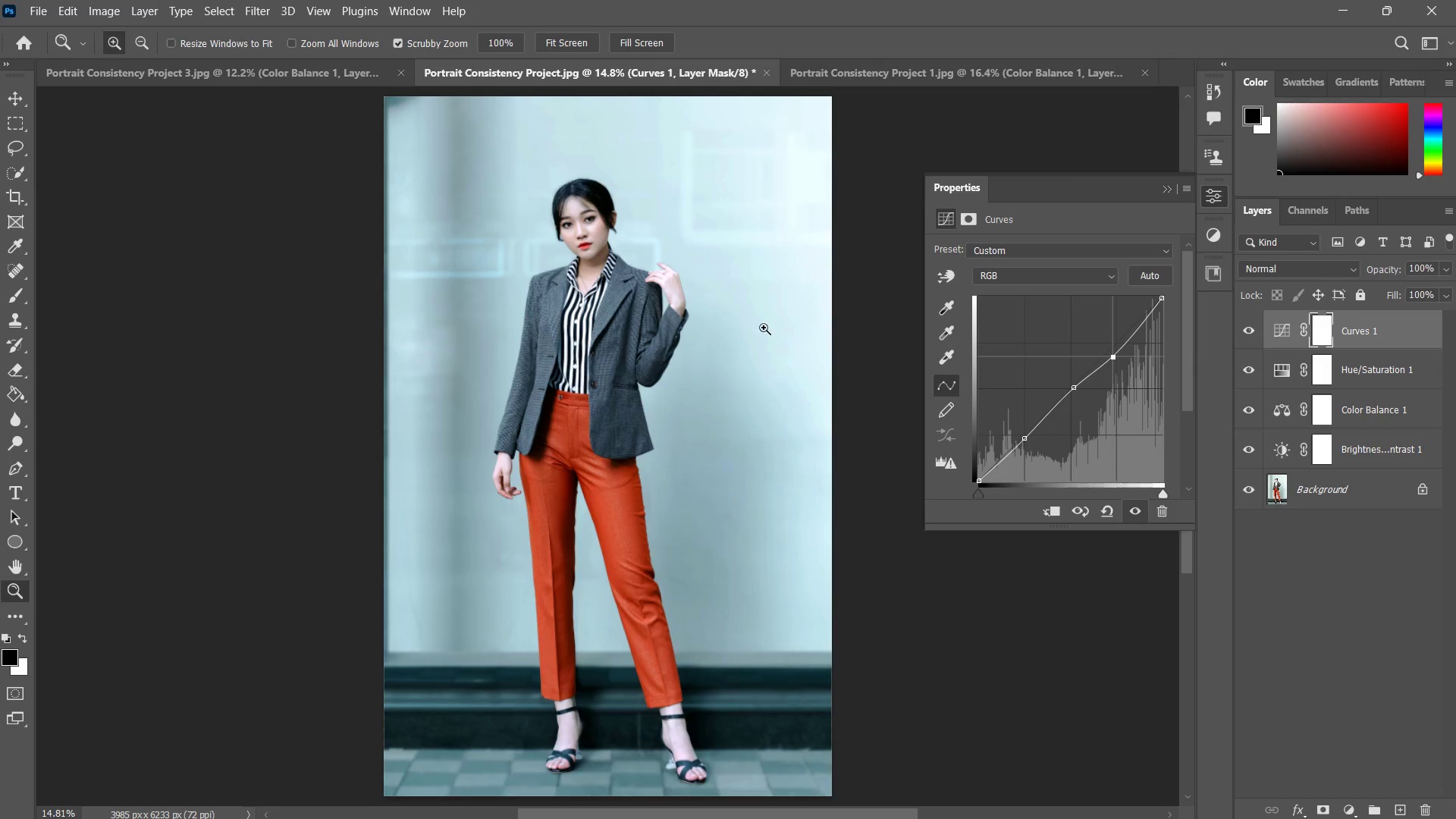 
left_click_drag(start_coordinate=[759, 334], to_coordinate=[755, 356])
 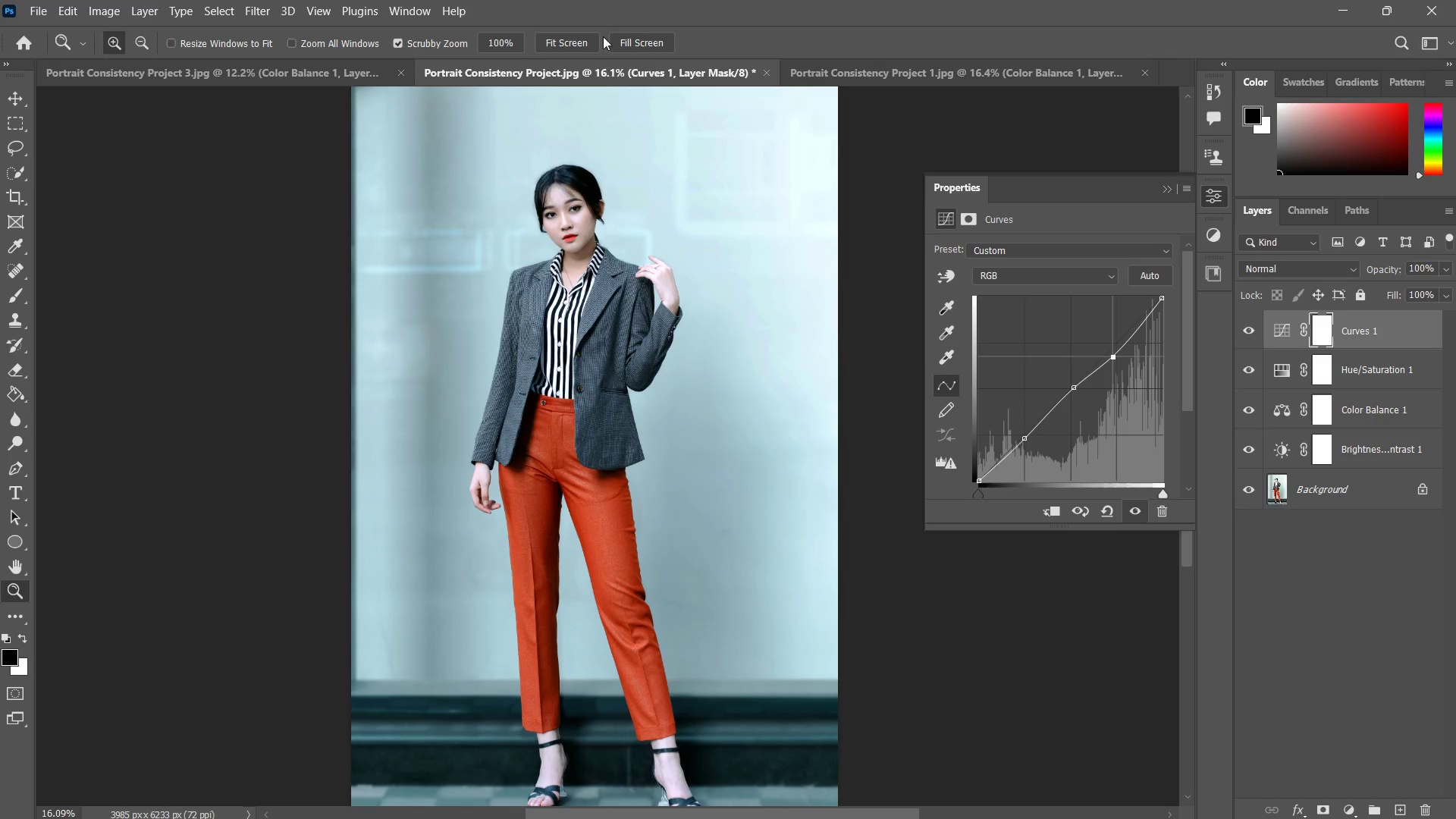 
left_click([575, 34])
 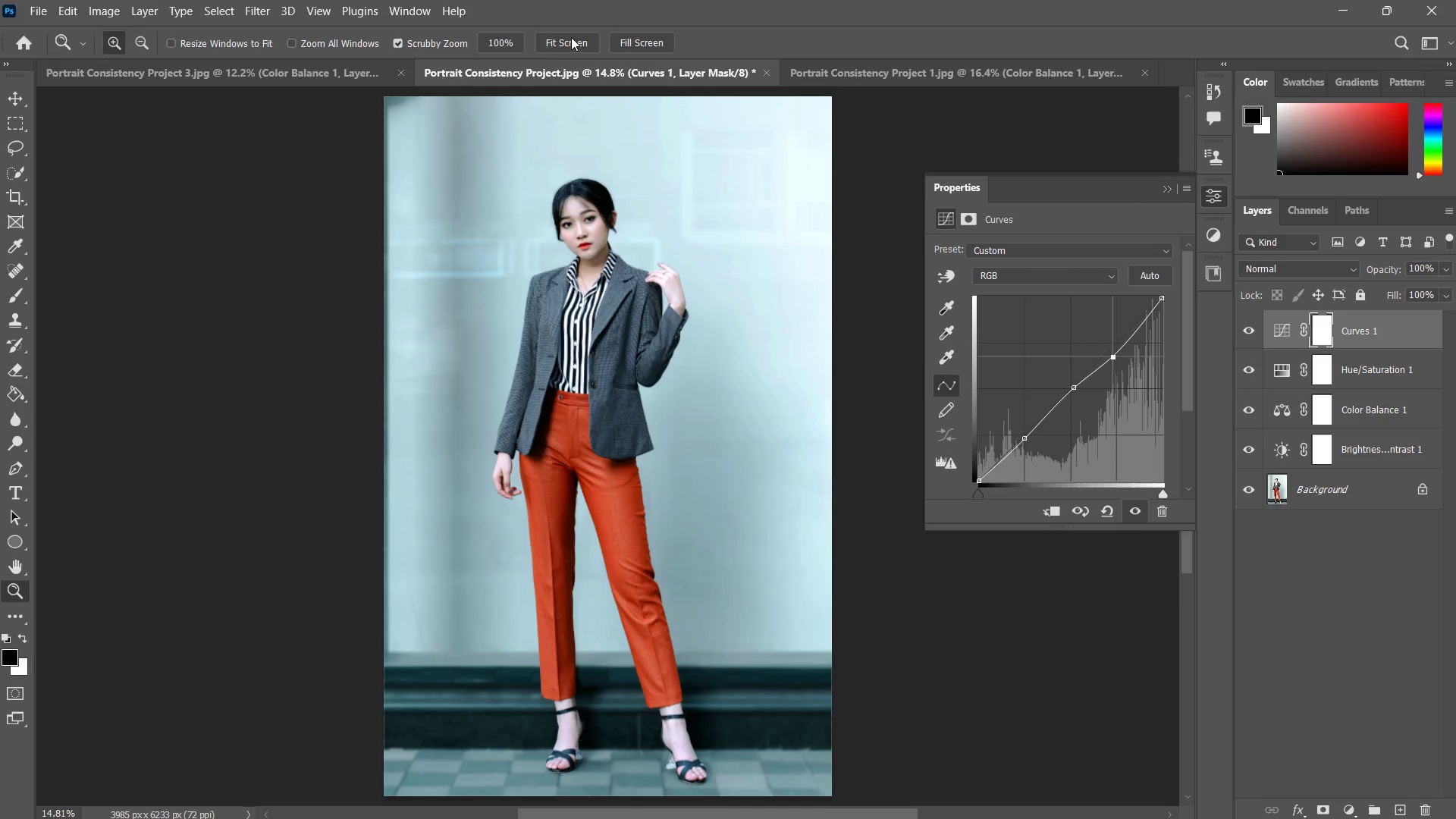 
key(Control+Tab)
 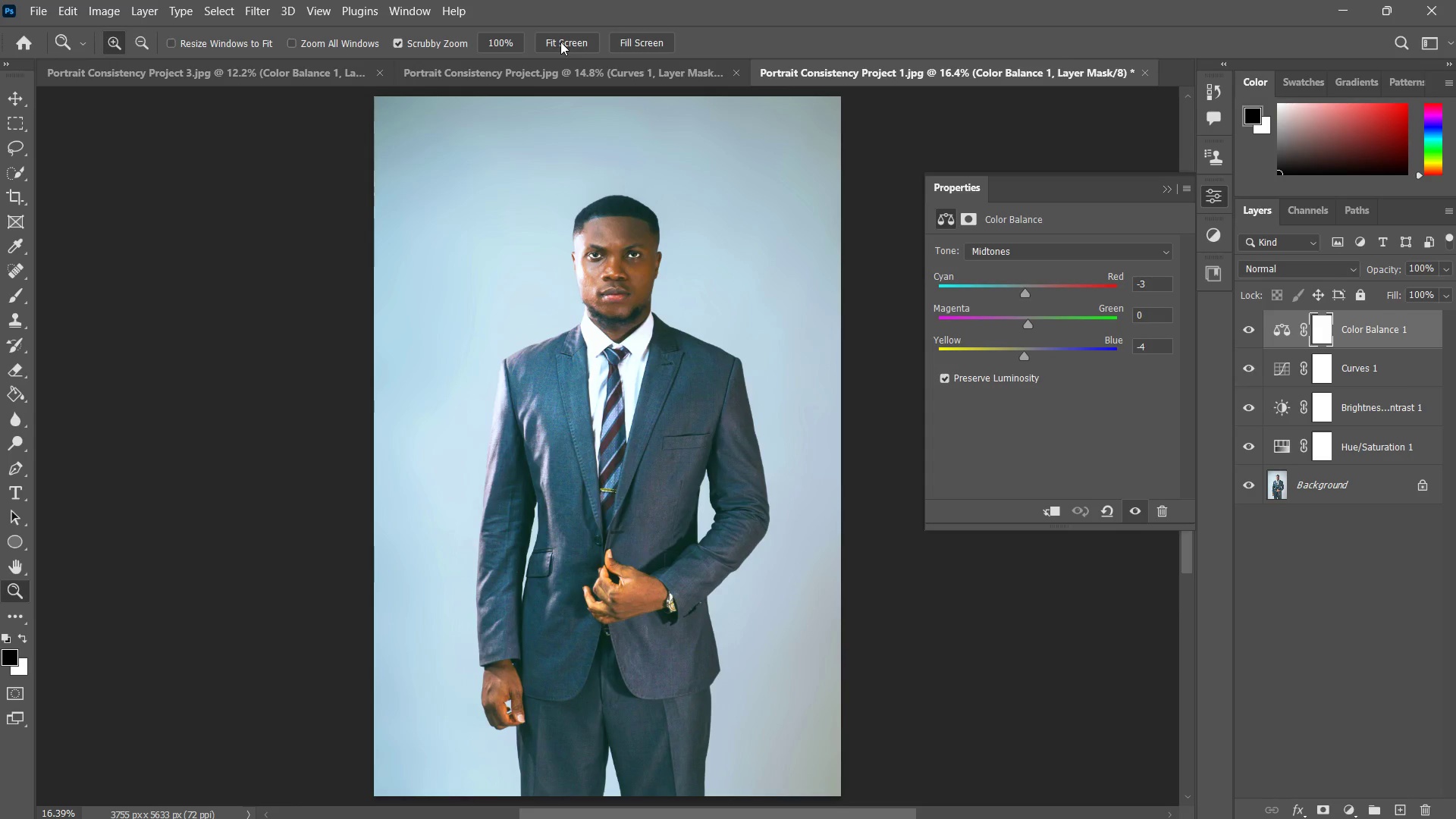 
left_click([560, 42])
 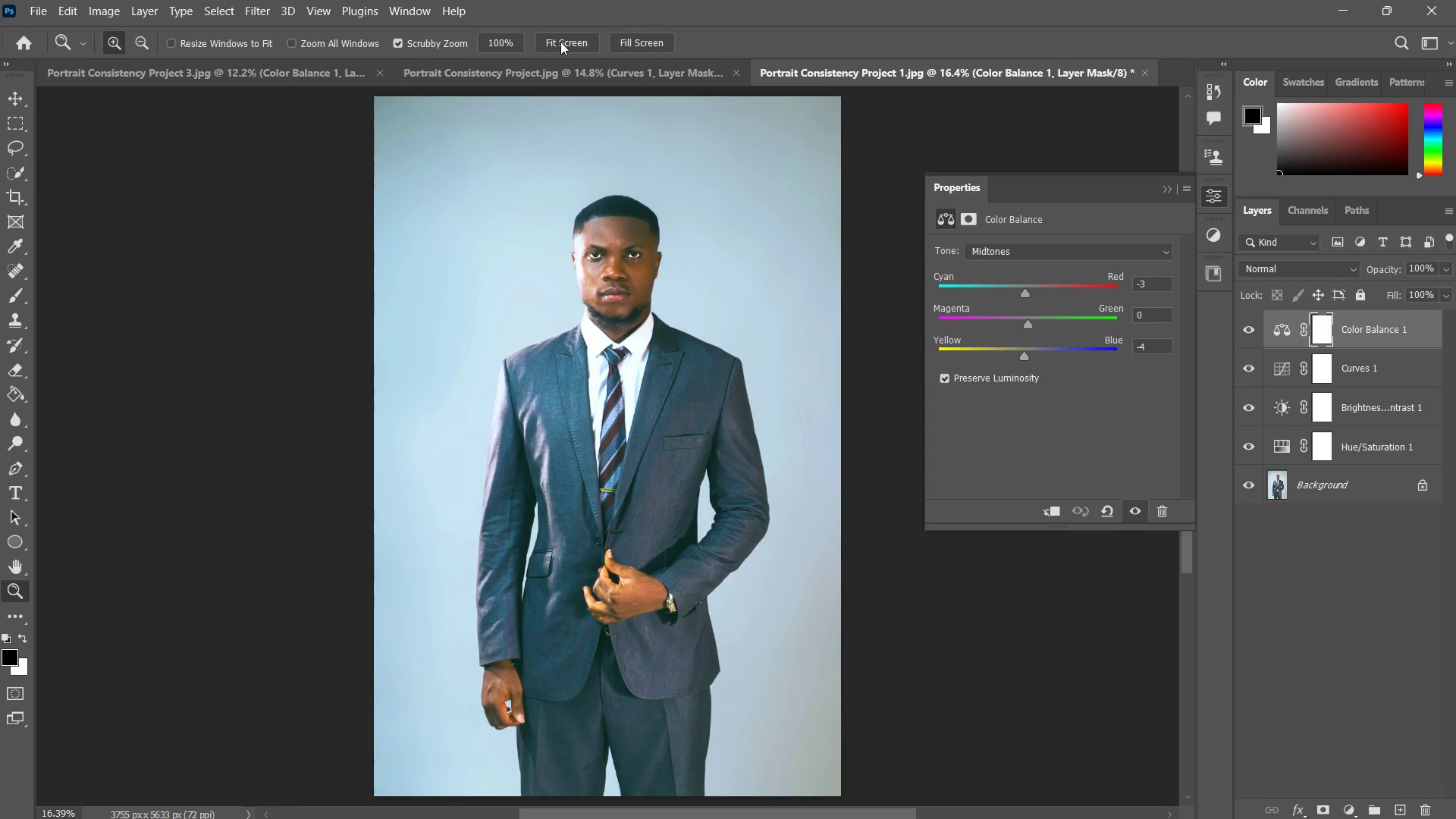 
hold_key(key=ControlLeft, duration=0.31)
 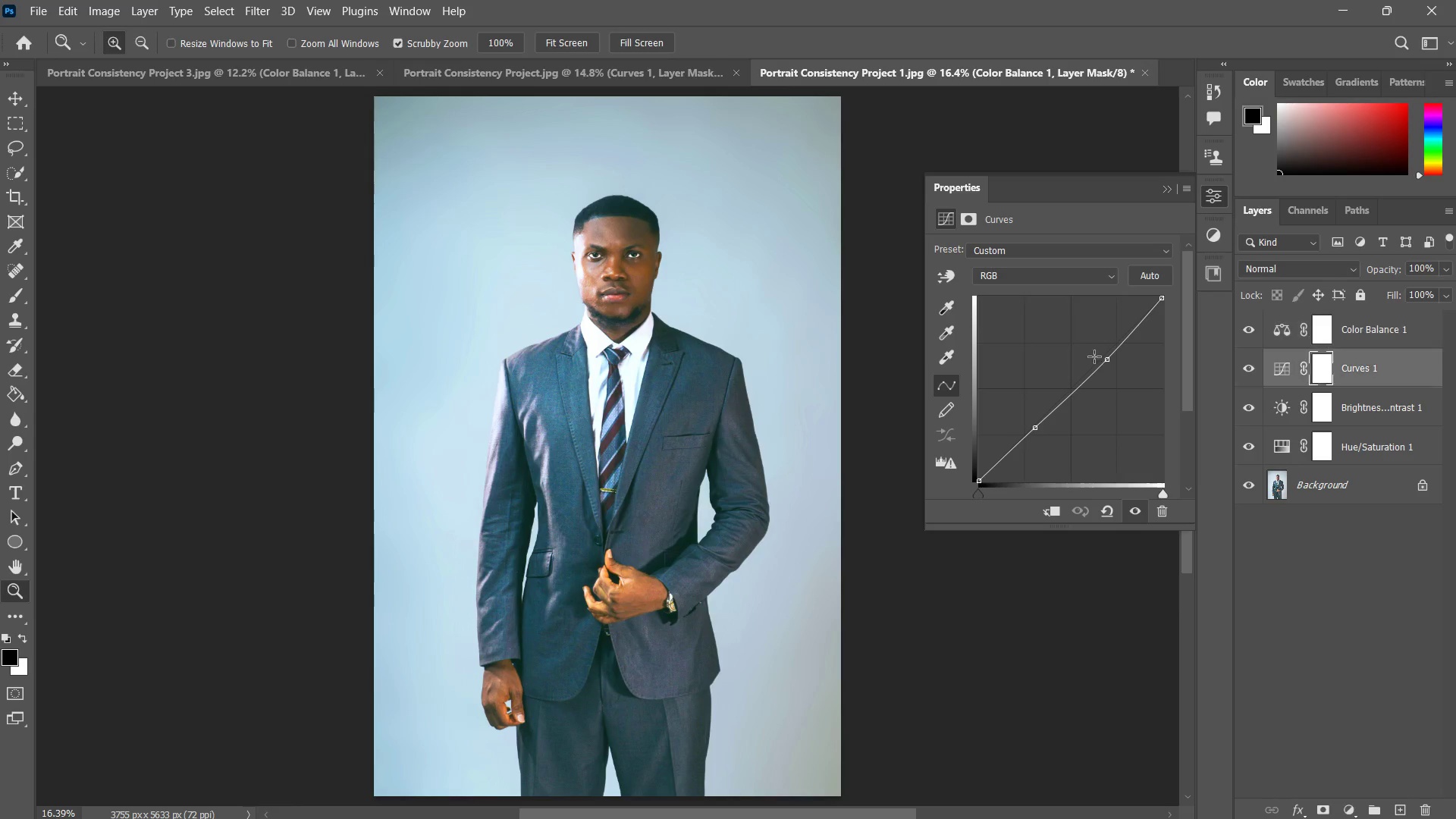 
left_click_drag(start_coordinate=[1109, 360], to_coordinate=[1105, 356])
 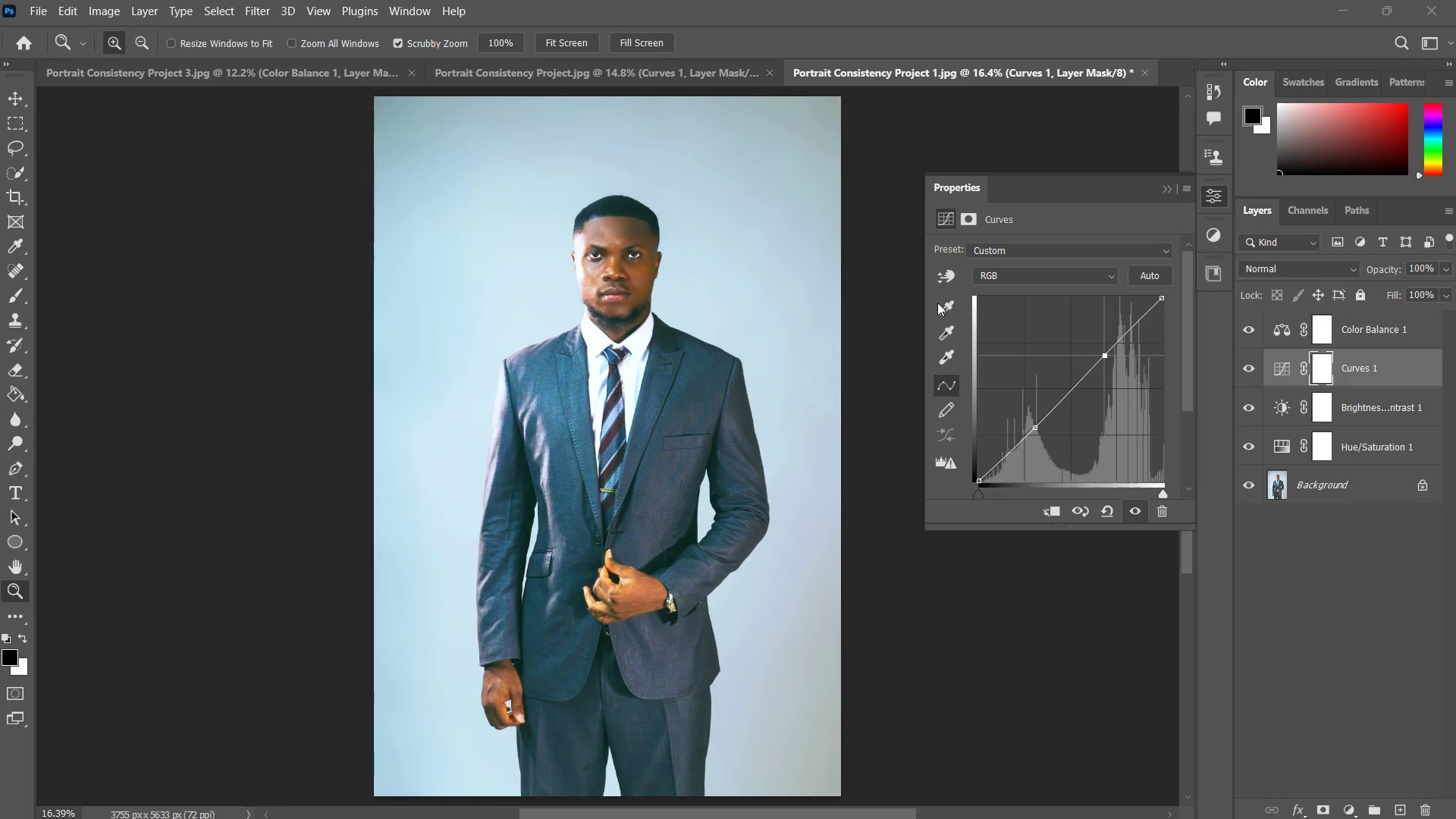 
key(Control+Tab)
 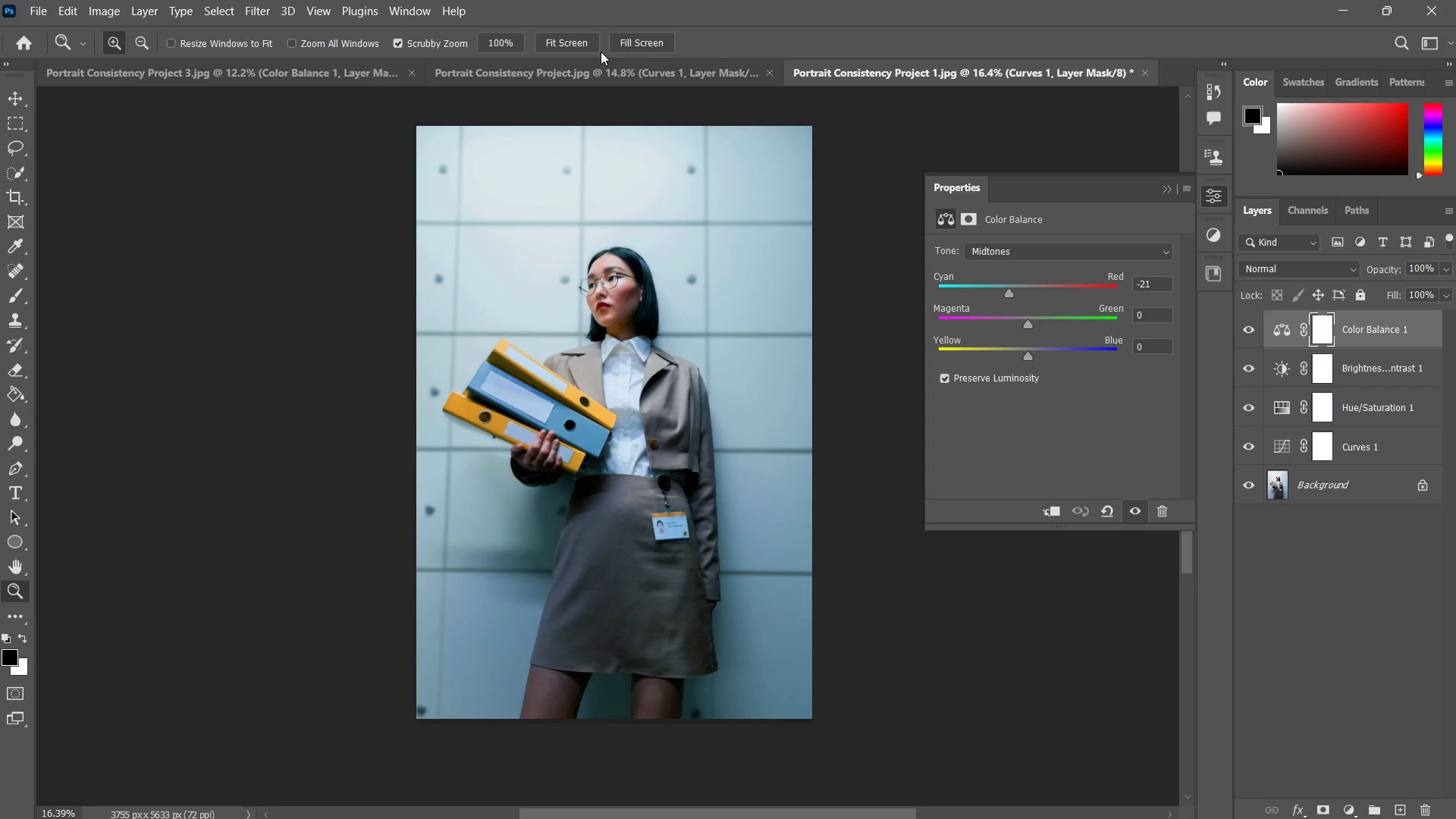 
left_click([570, 45])
 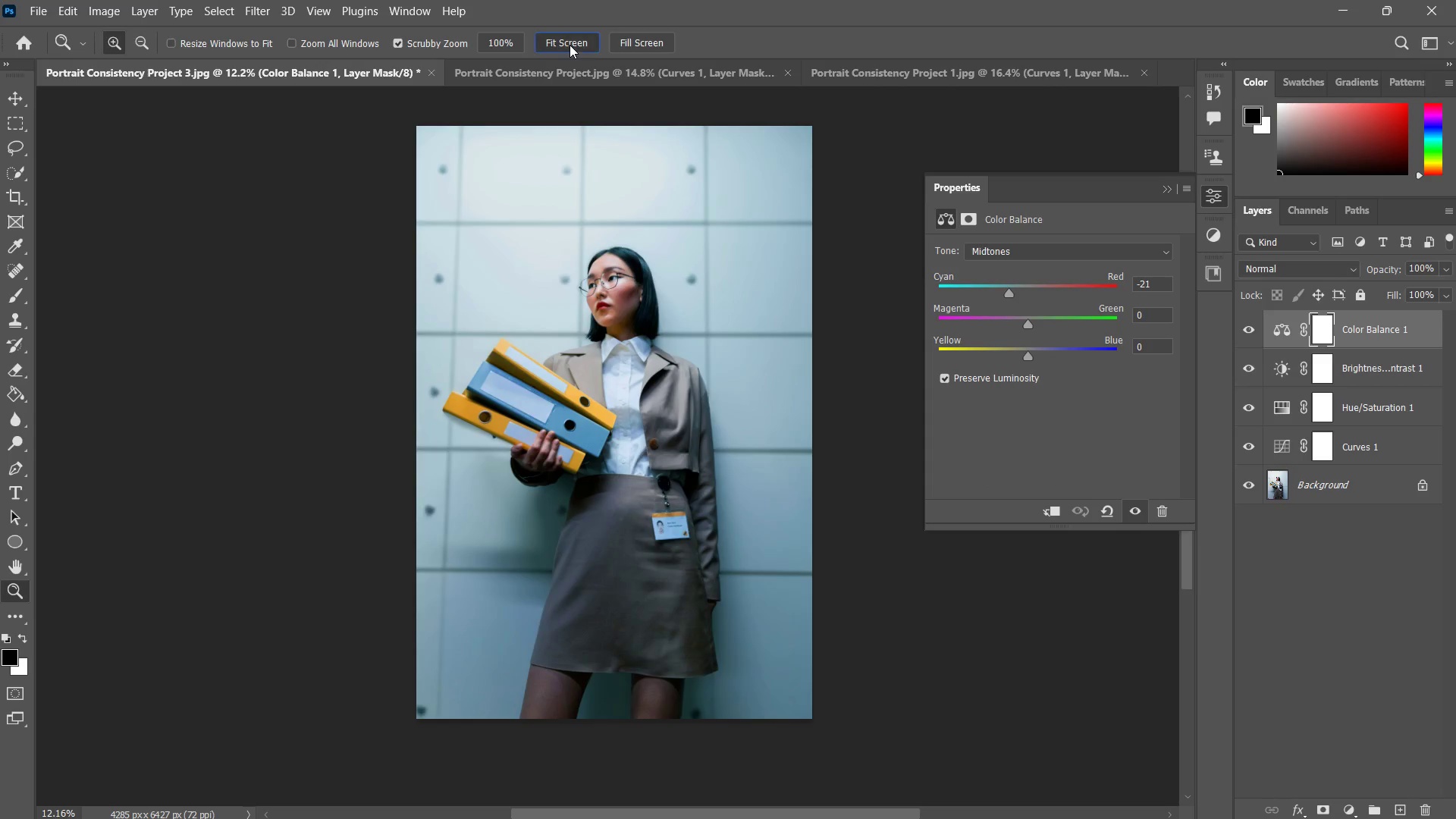 
key(Control+ControlLeft)
 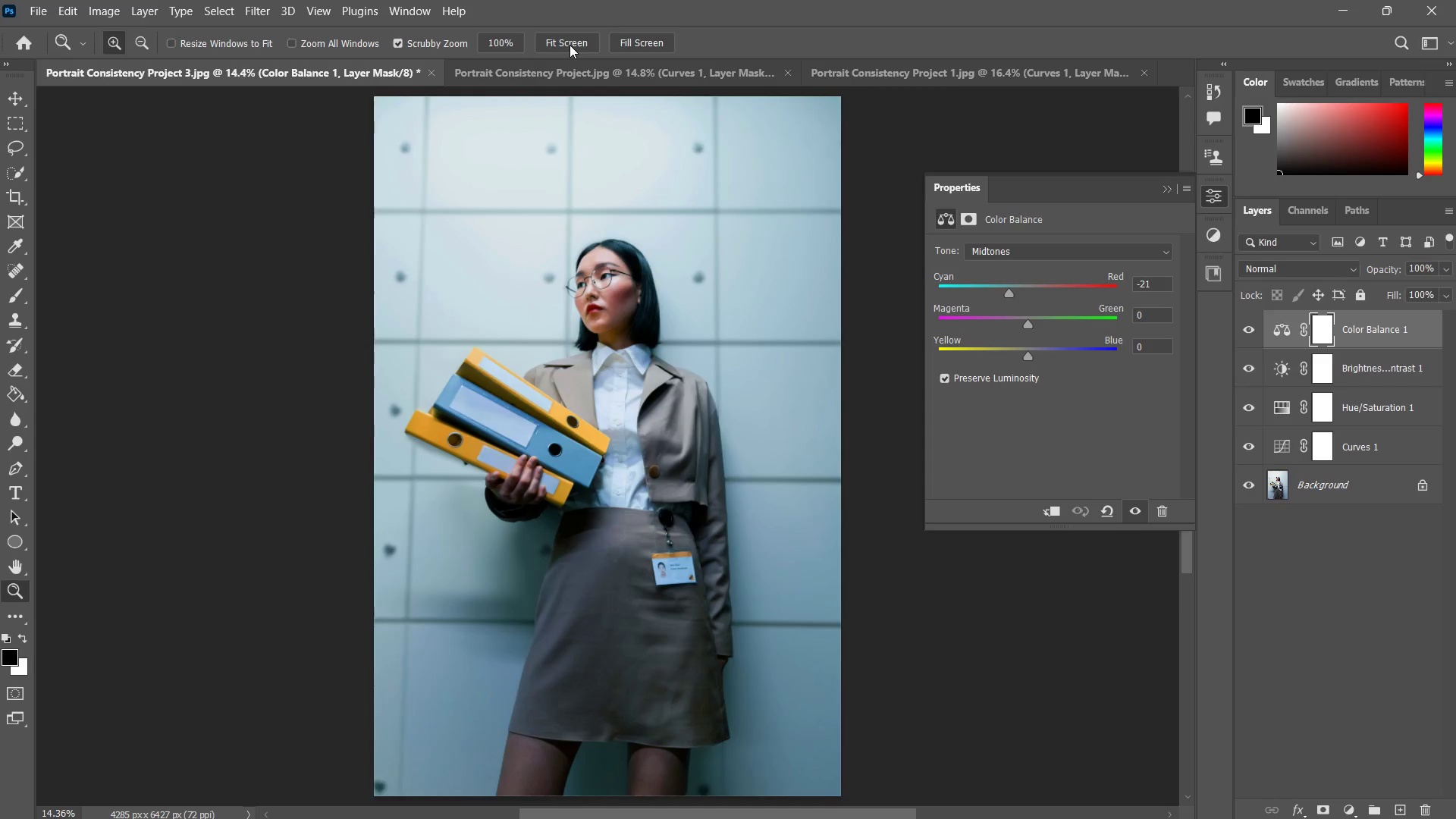 
key(Control+Tab)
 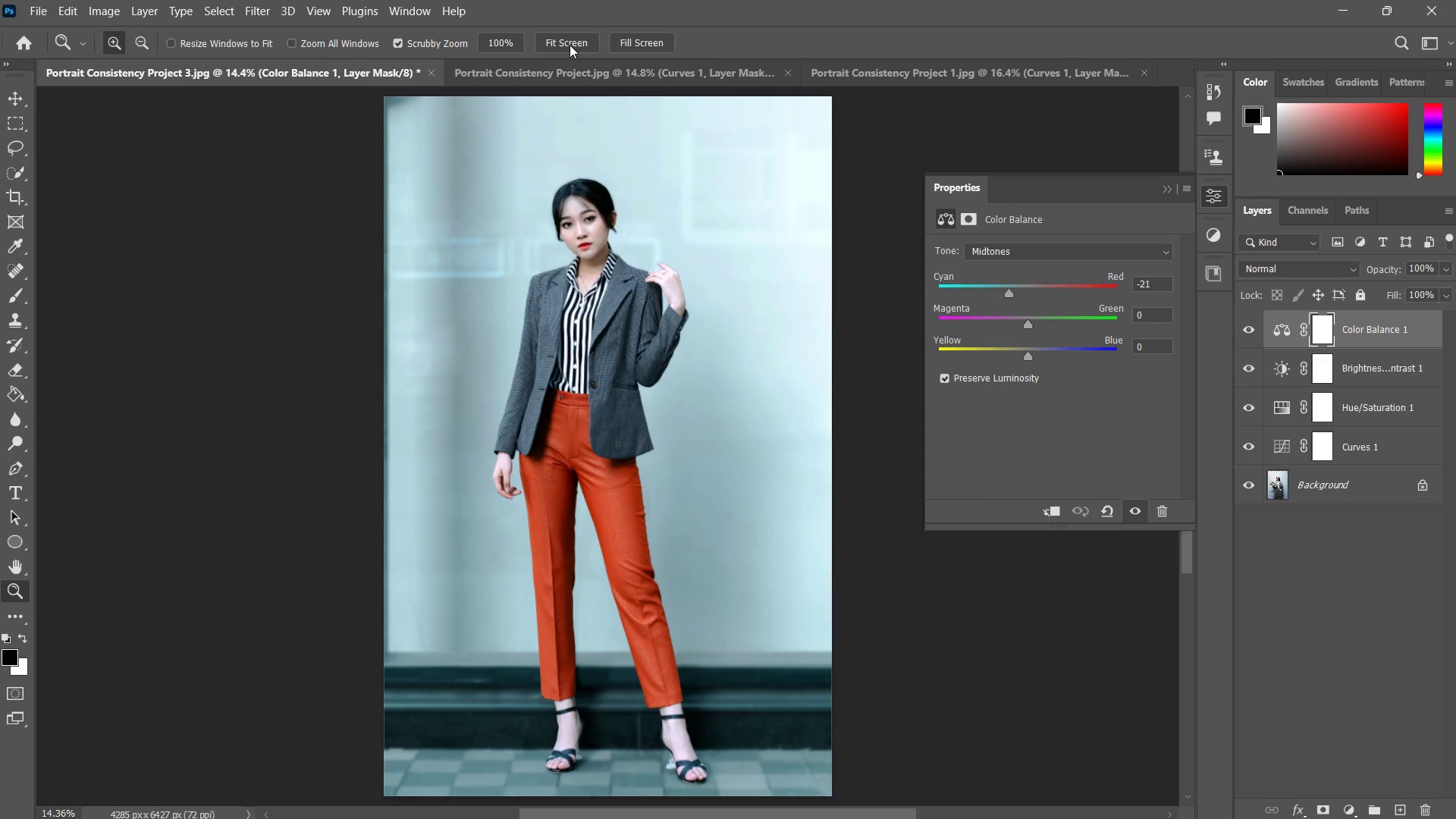 
left_click([570, 45])
 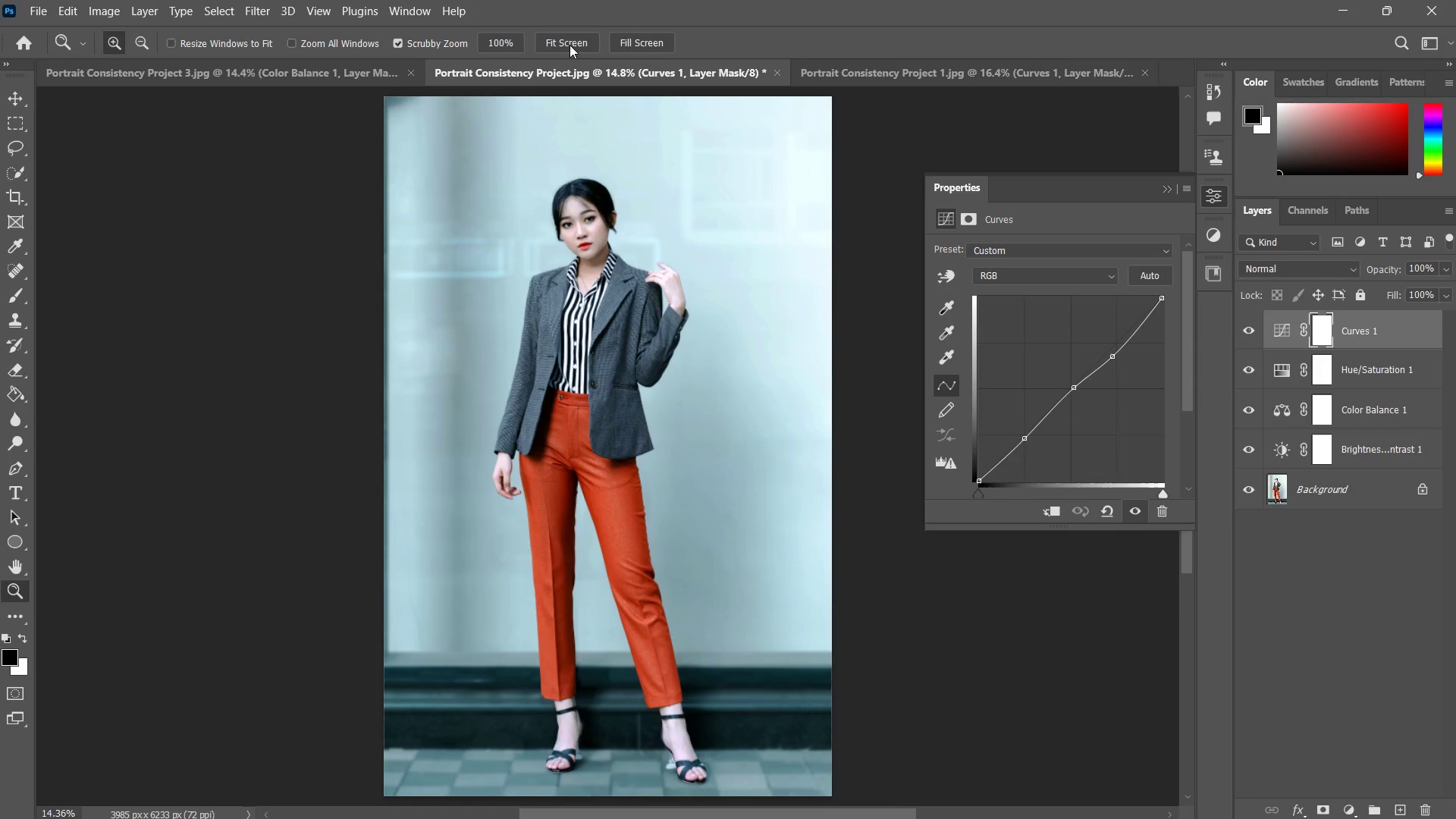 
key(Control+ControlLeft)
 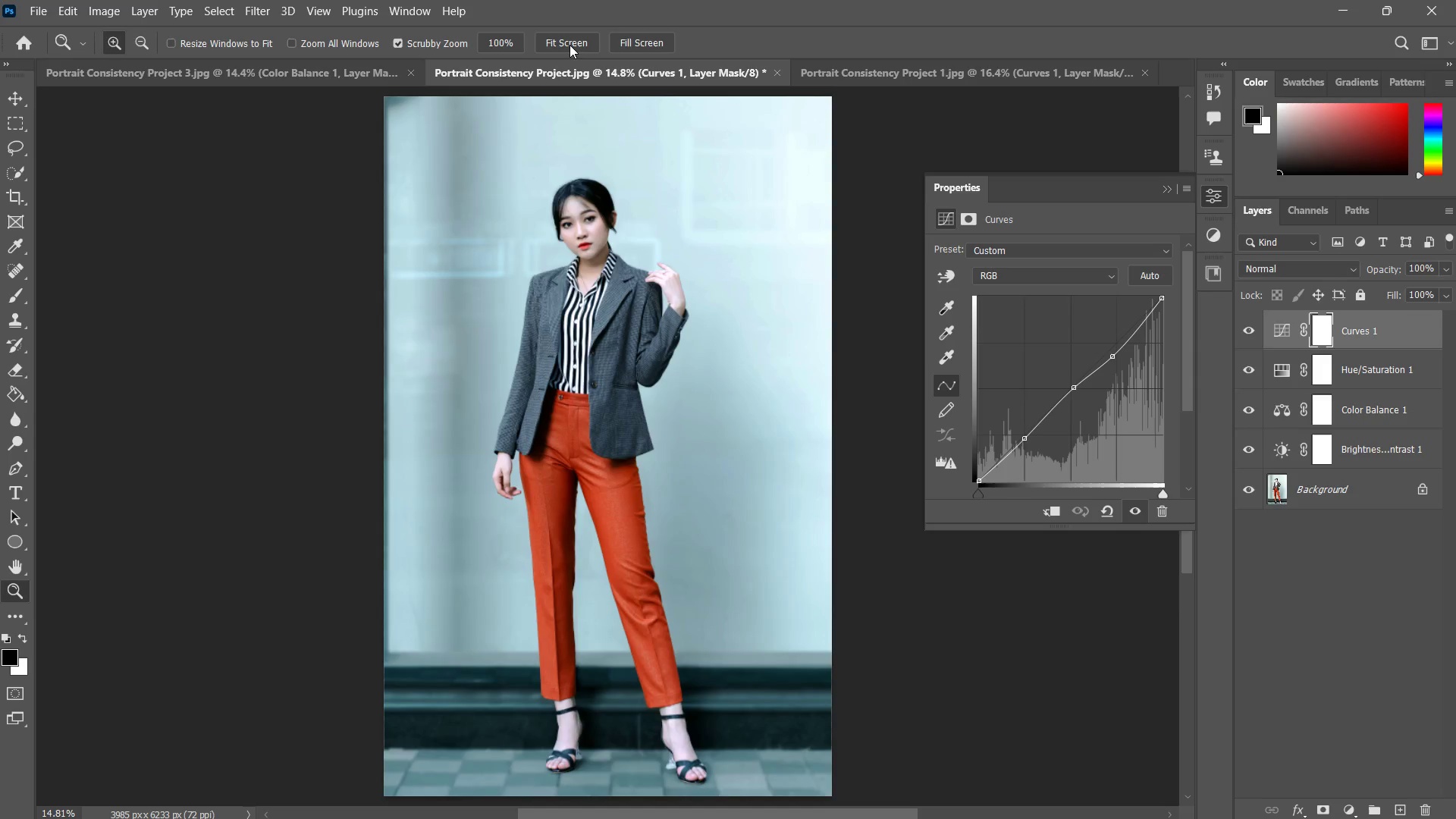 
key(Control+Tab)
 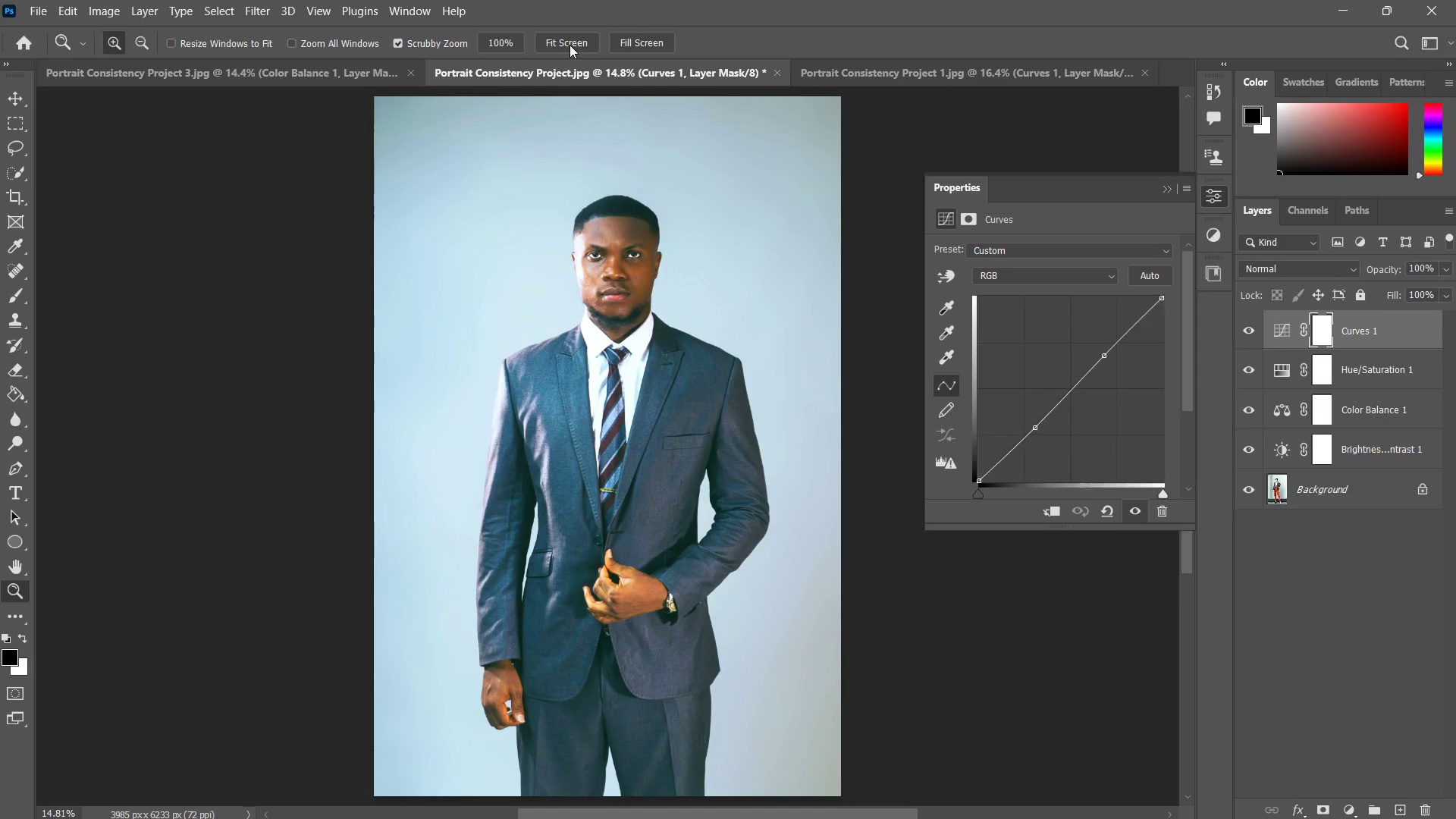 
left_click([570, 45])
 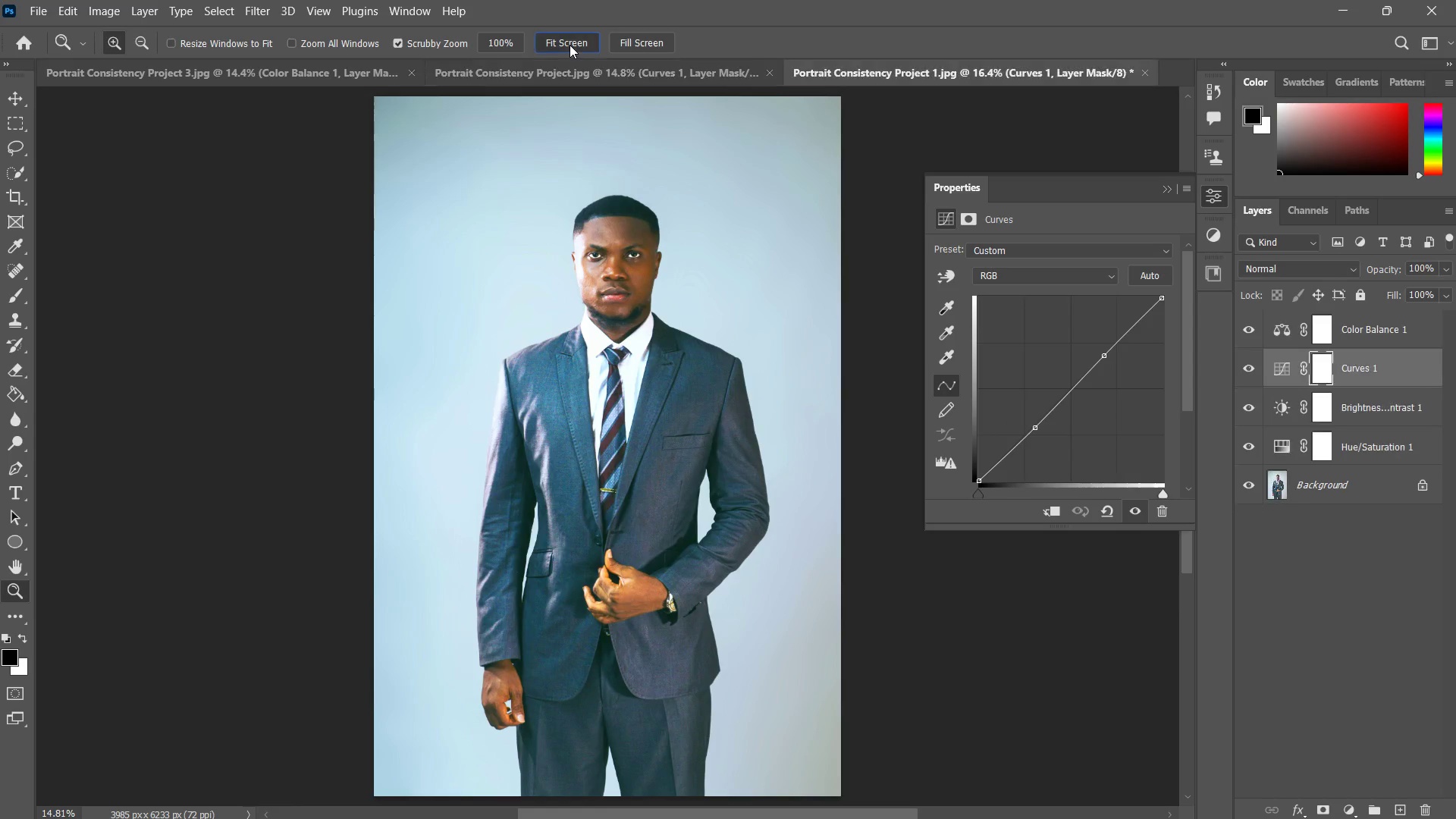 
key(Control+ControlLeft)
 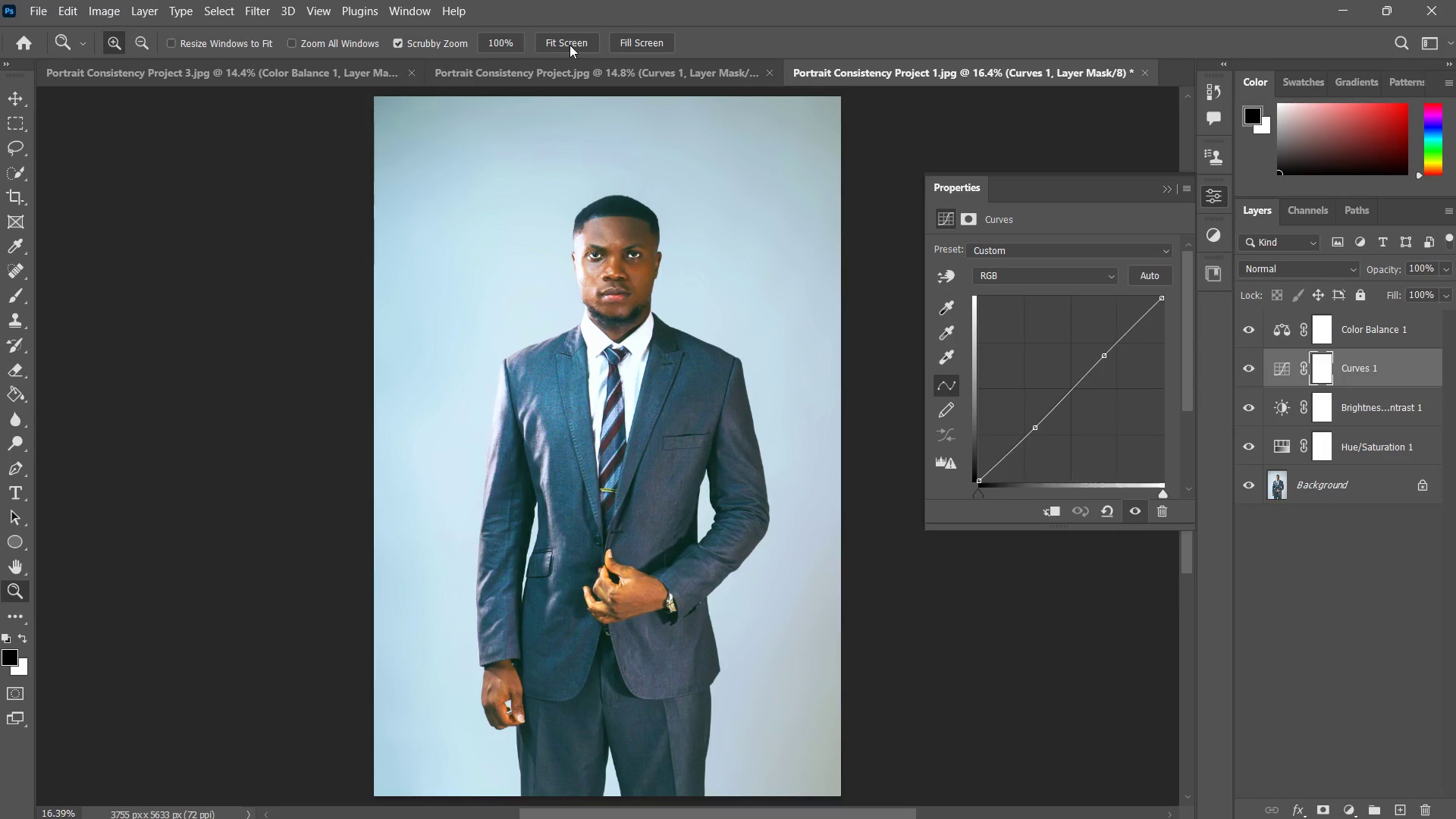 
key(Control+Tab)
 